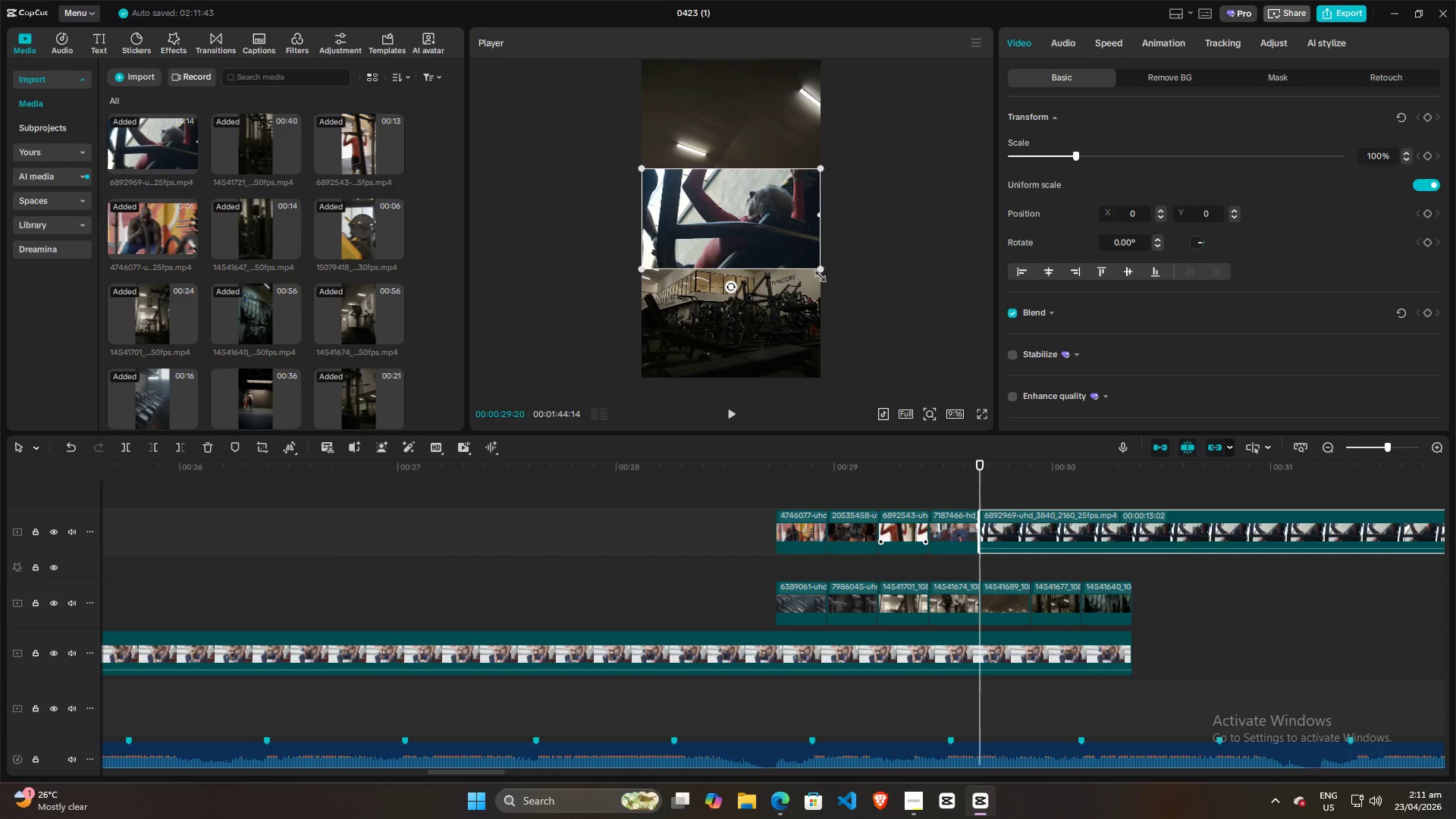 
left_click_drag(start_coordinate=[819, 270], to_coordinate=[1032, 554])
 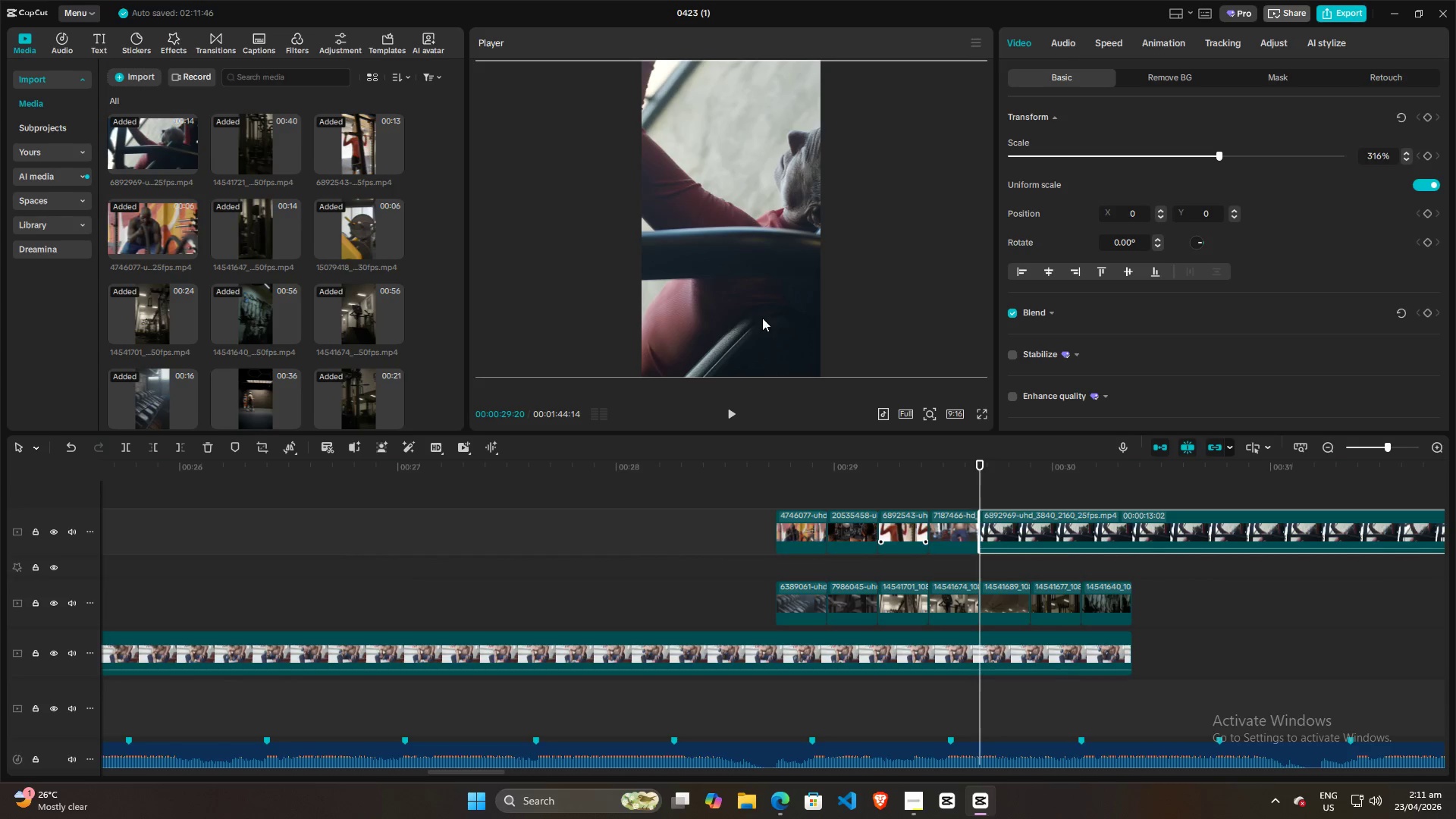 
left_click_drag(start_coordinate=[761, 318], to_coordinate=[642, 318])
 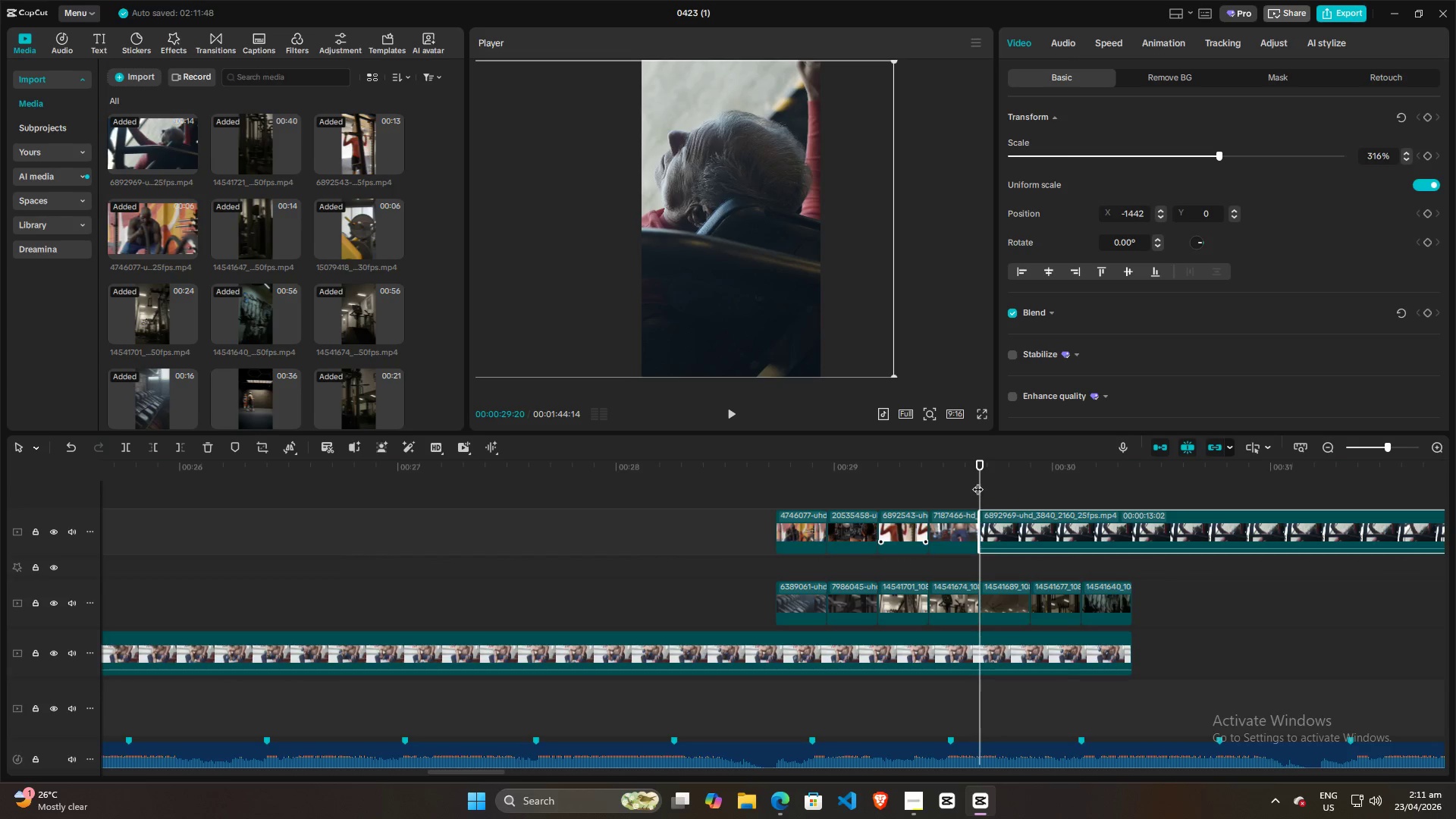 
left_click_drag(start_coordinate=[977, 482], to_coordinate=[1029, 486])
 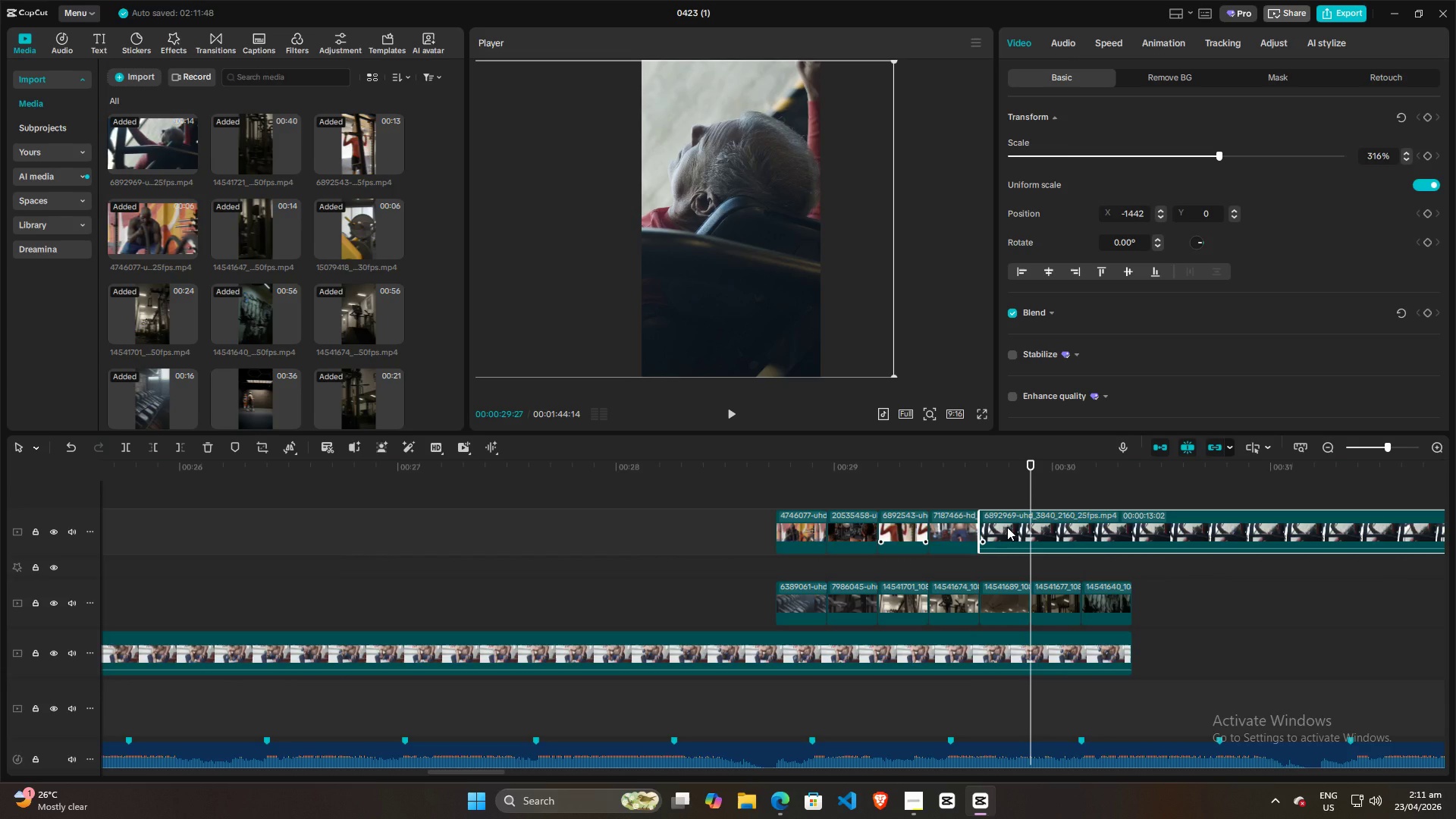 
left_click([1007, 527])
 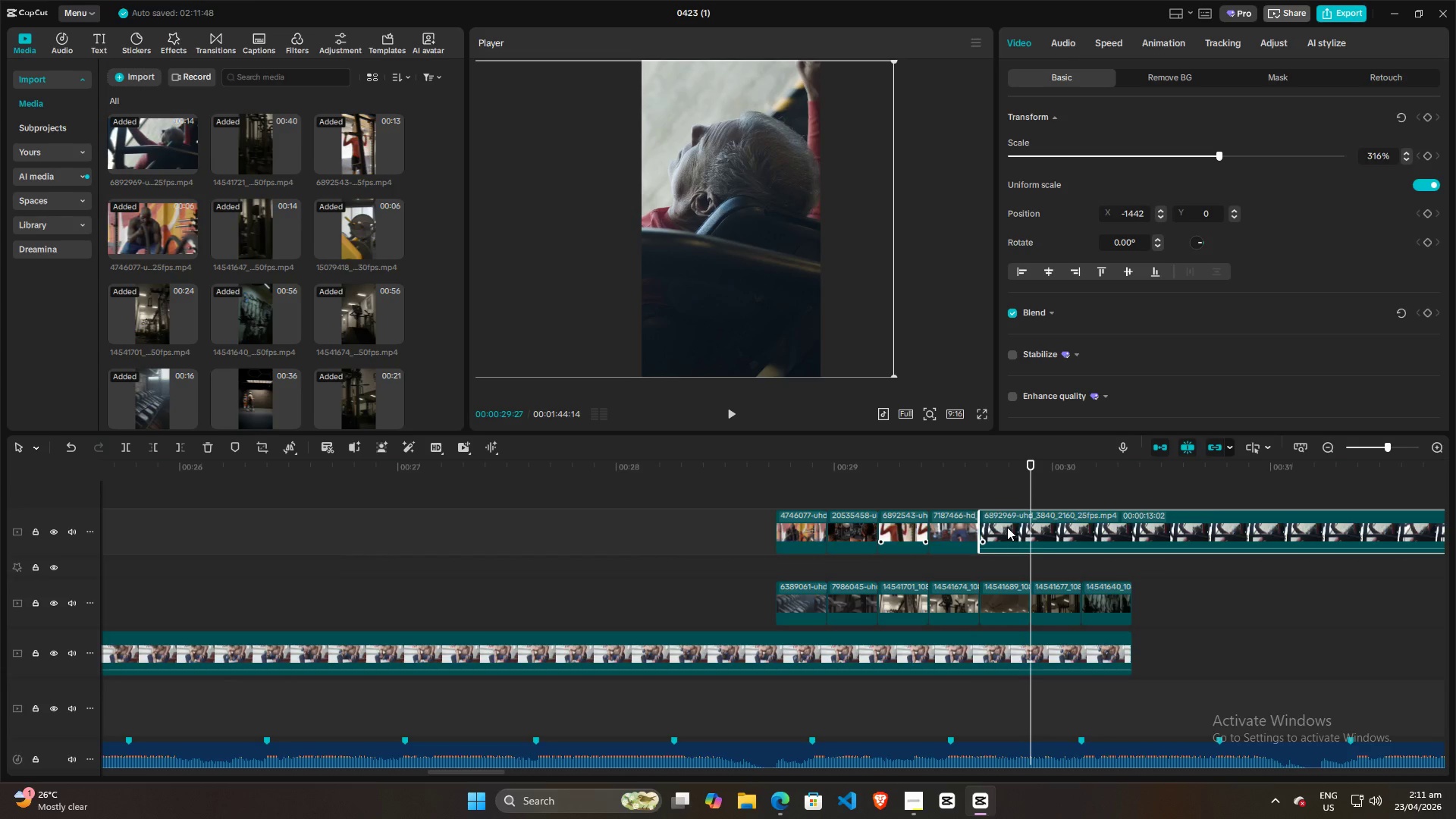 
key(Q)
 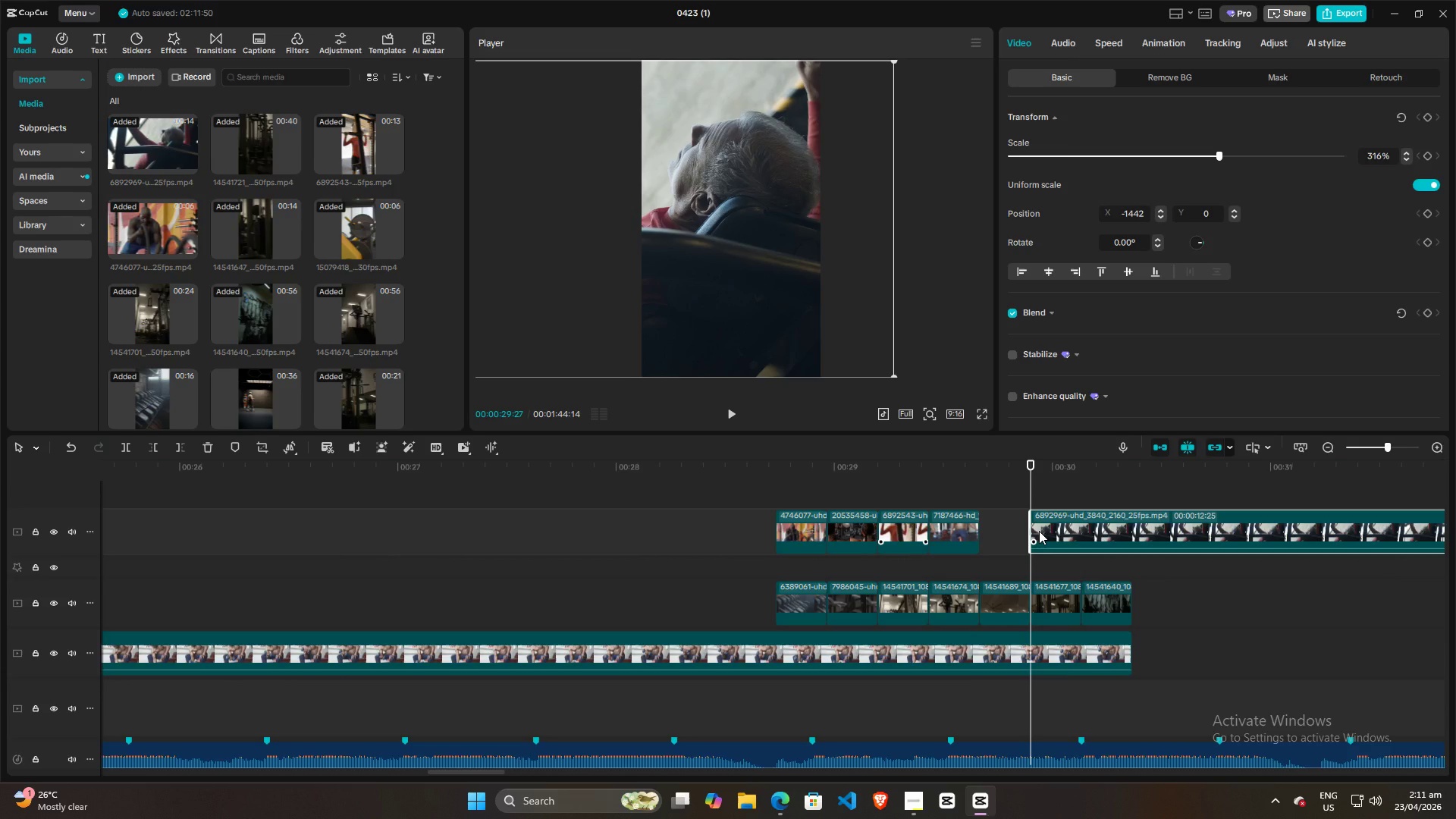 
key(Control+ControlLeft)
 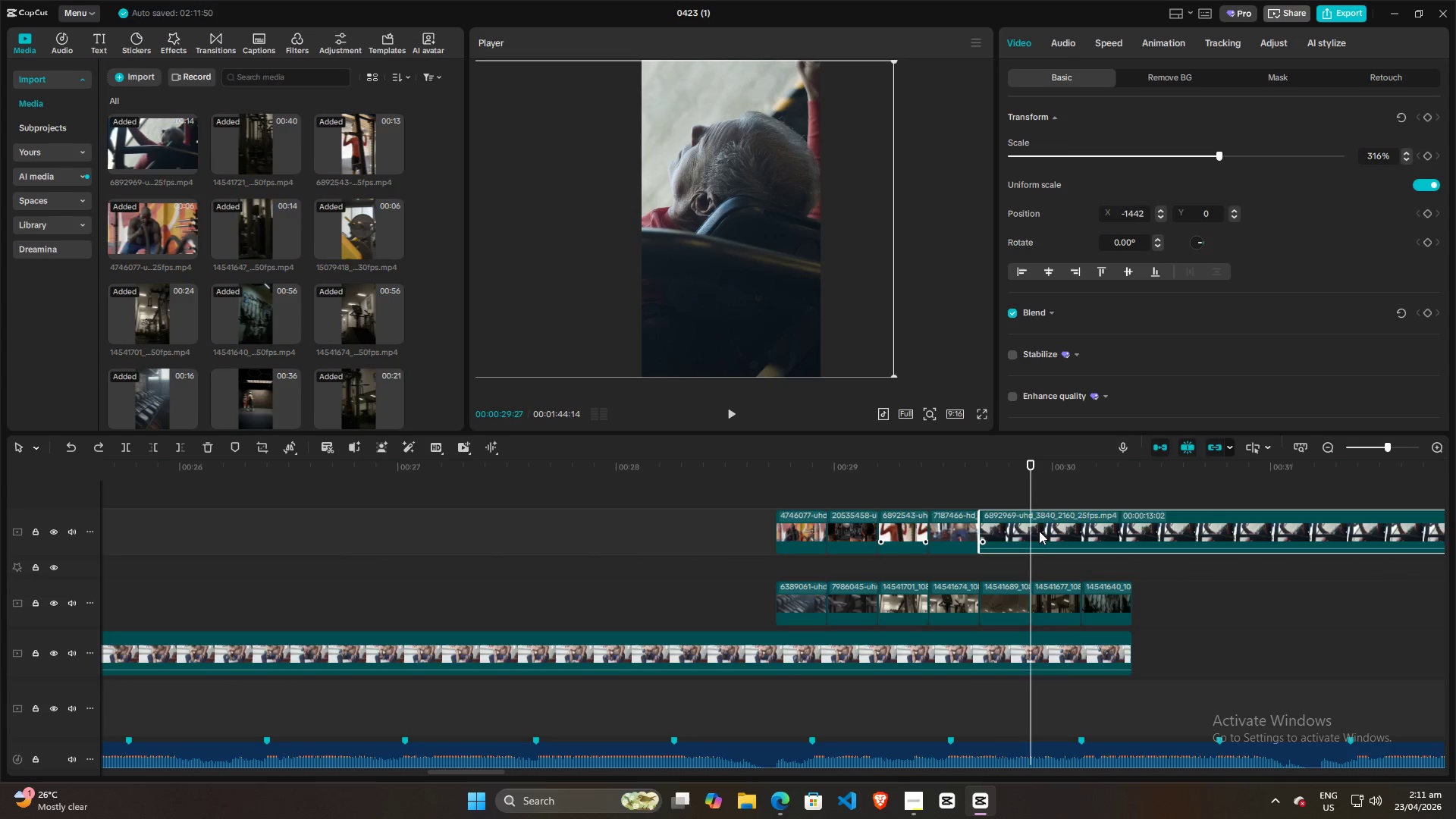 
key(Control+Z)
 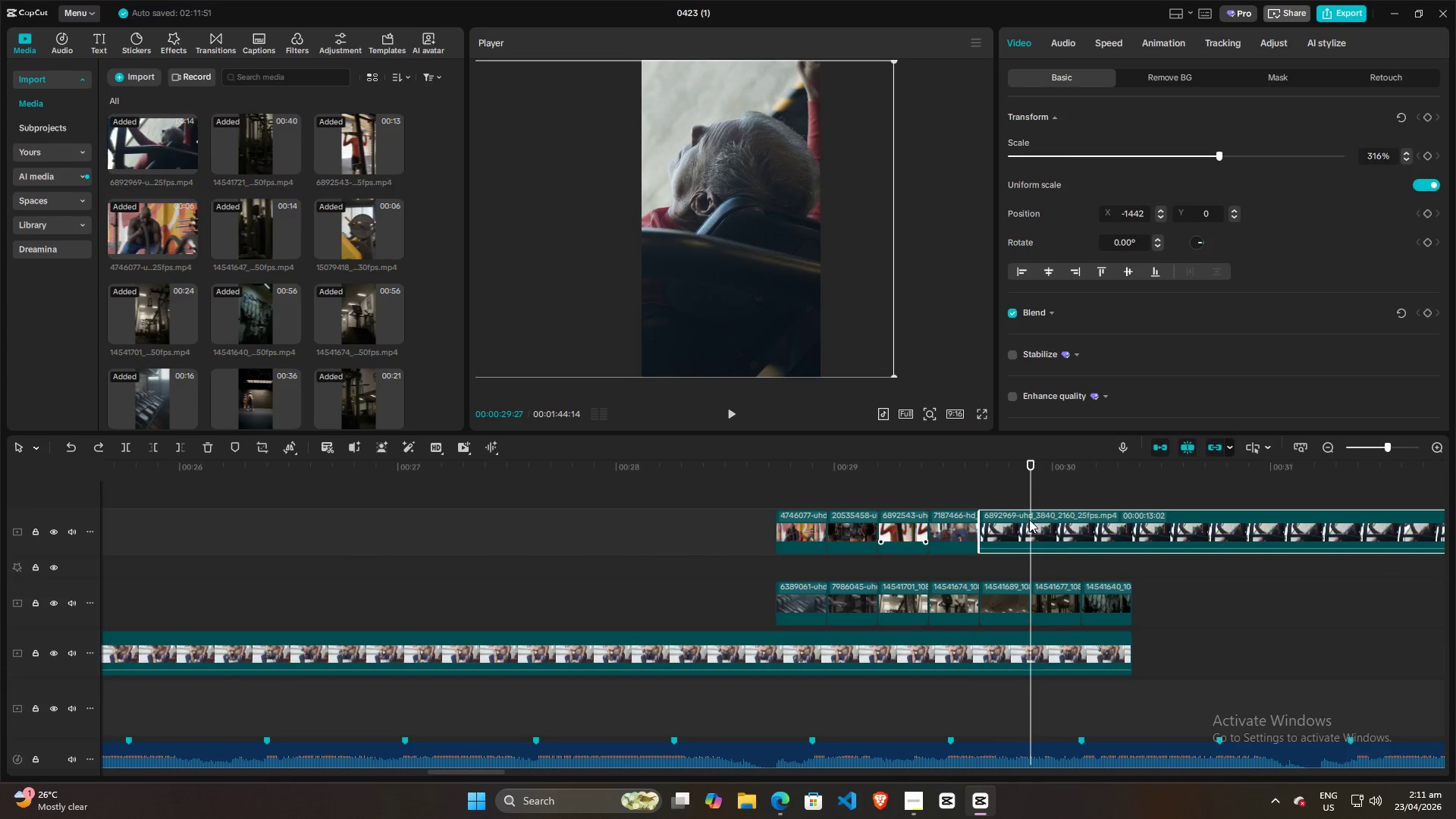 
left_click([1020, 529])
 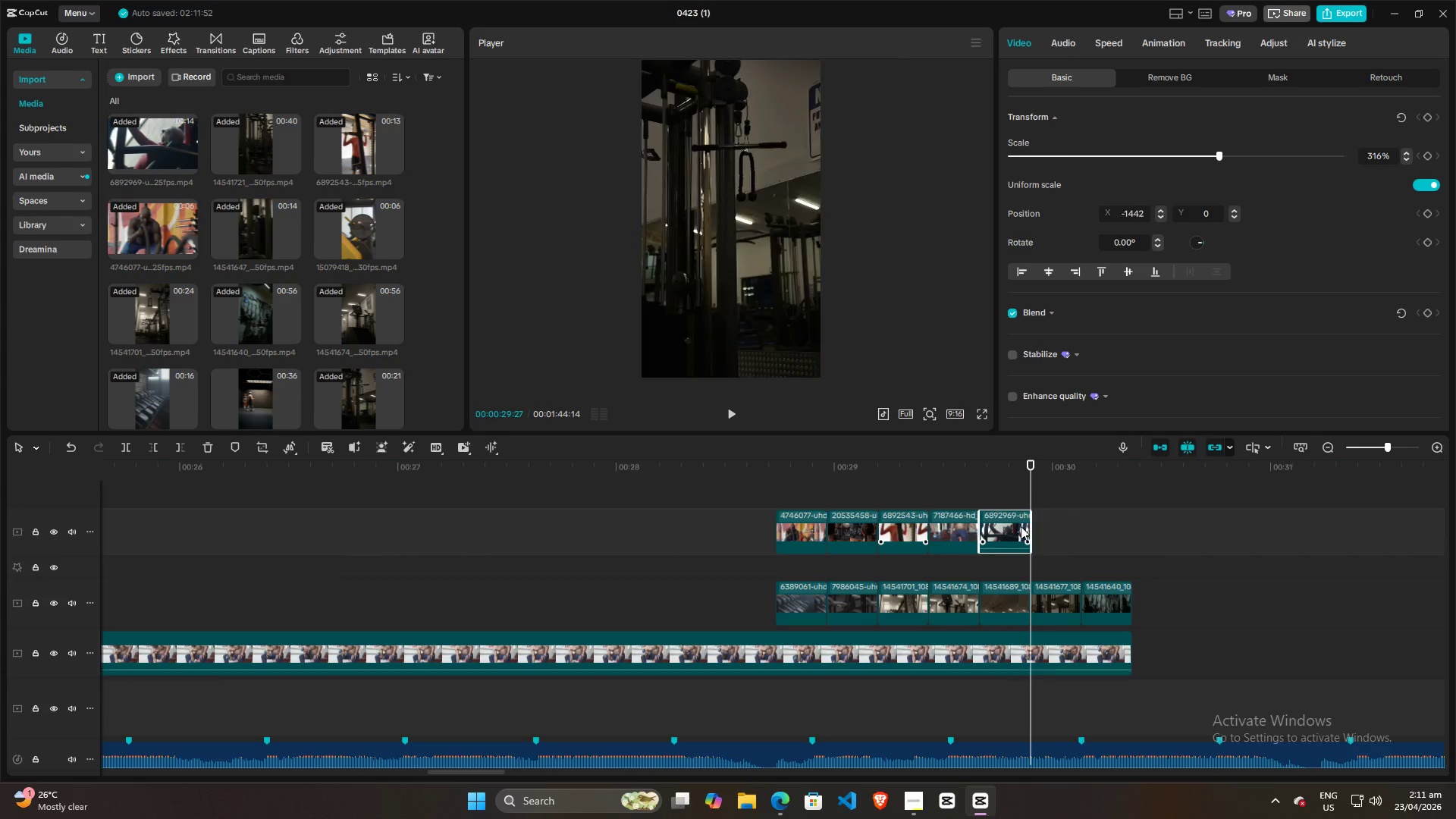 
key(W)
 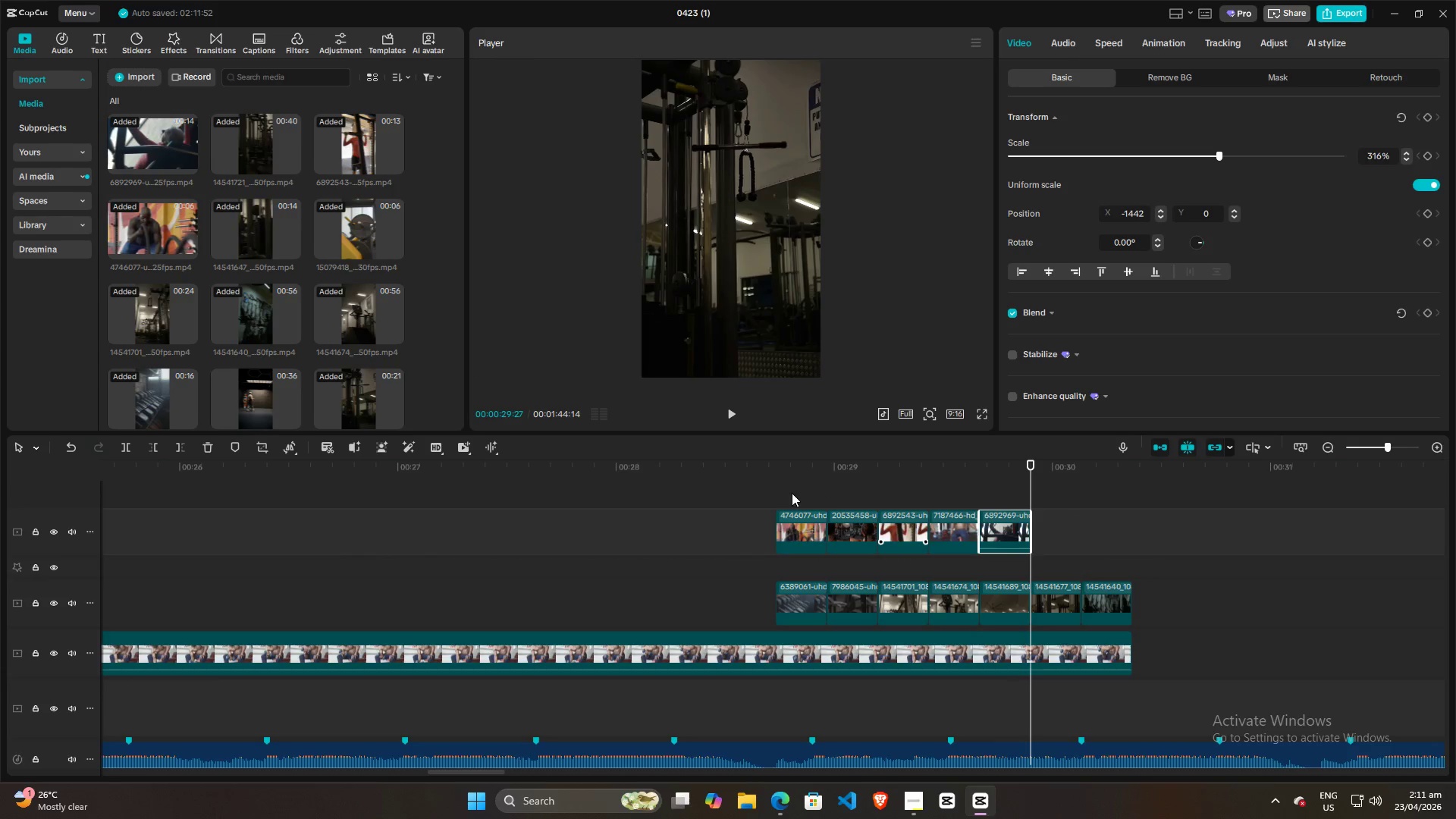 
left_click([786, 492])
 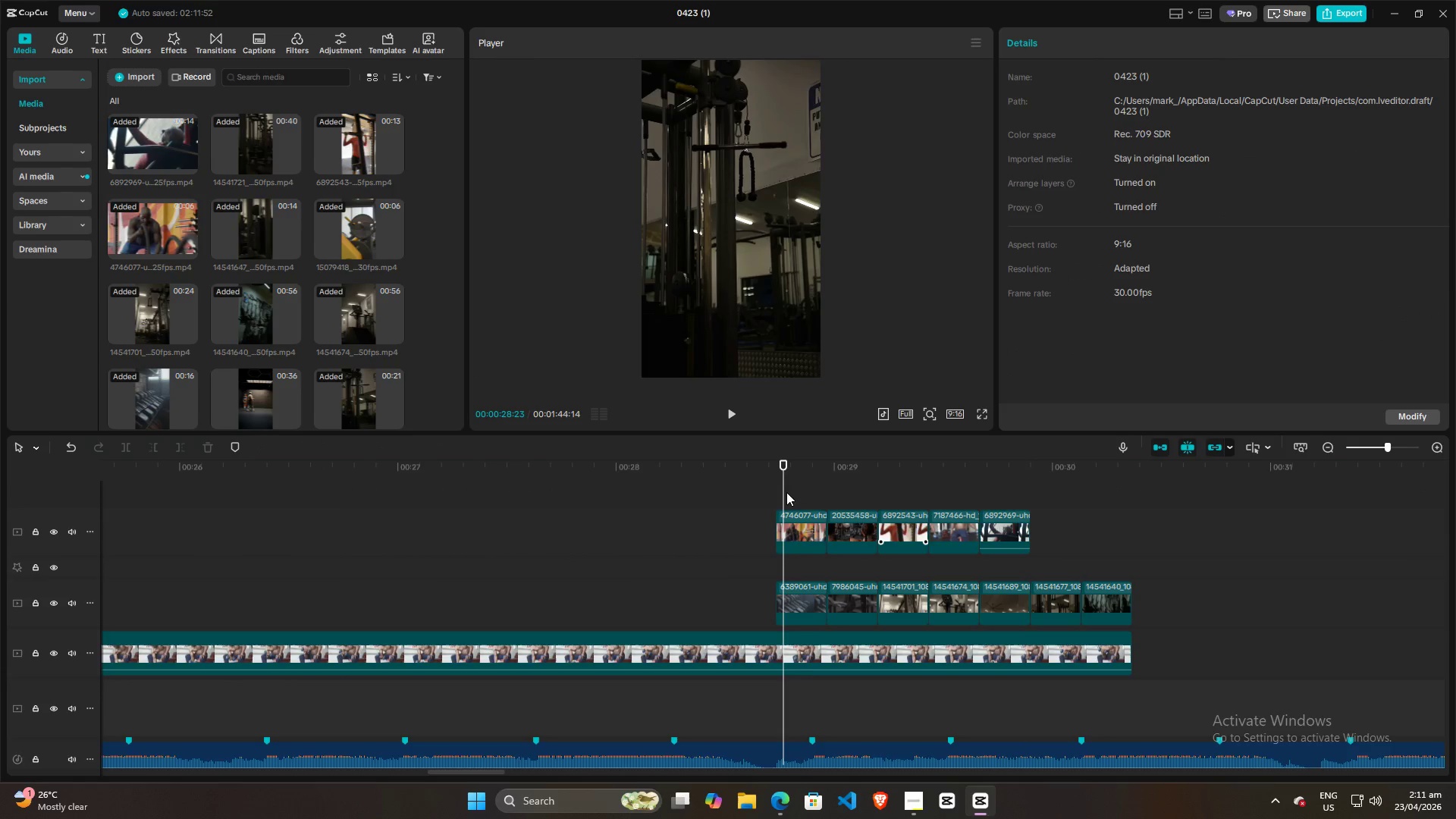 
left_click_drag(start_coordinate=[786, 492], to_coordinate=[813, 479])
 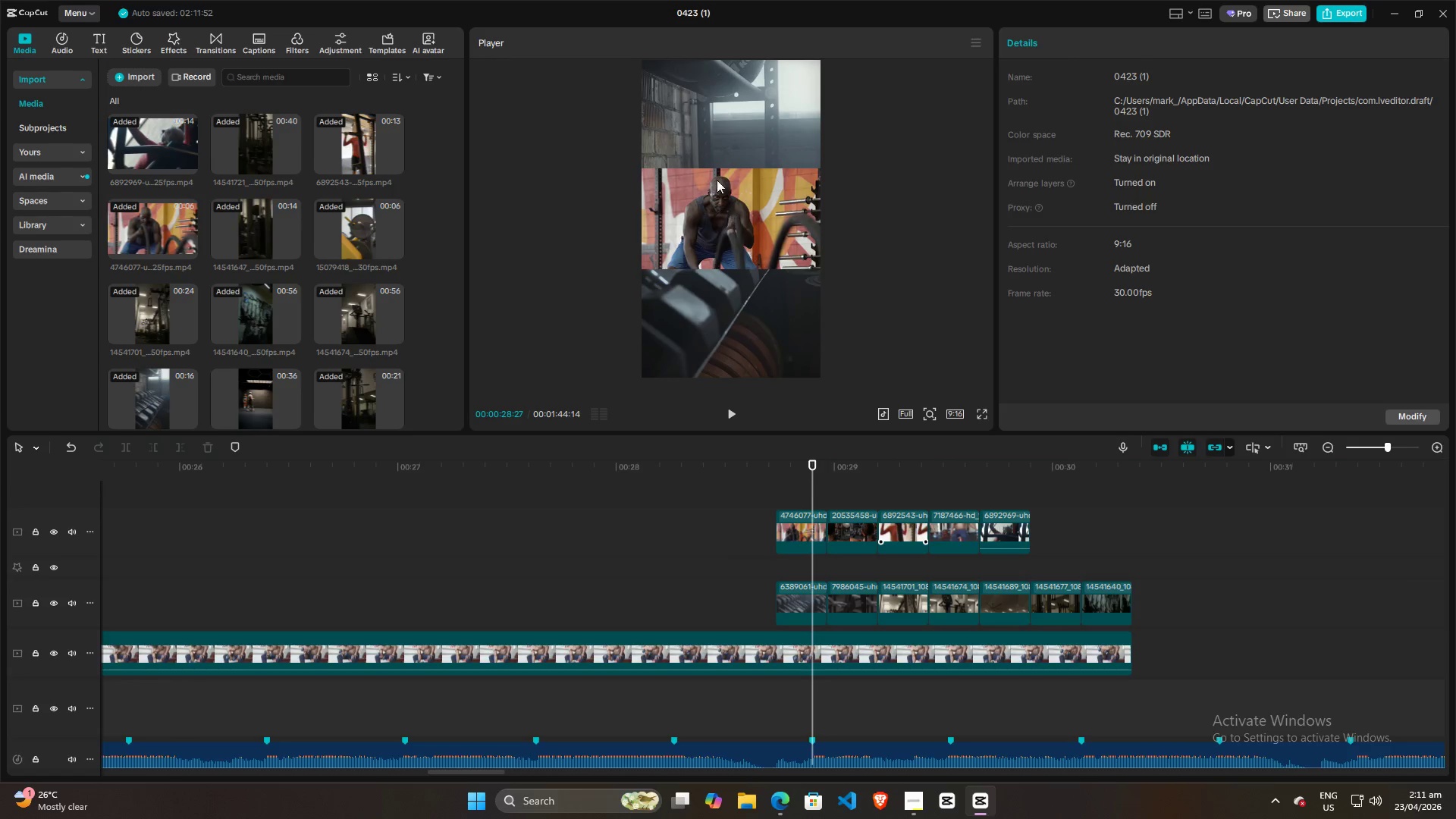 
left_click([717, 174])
 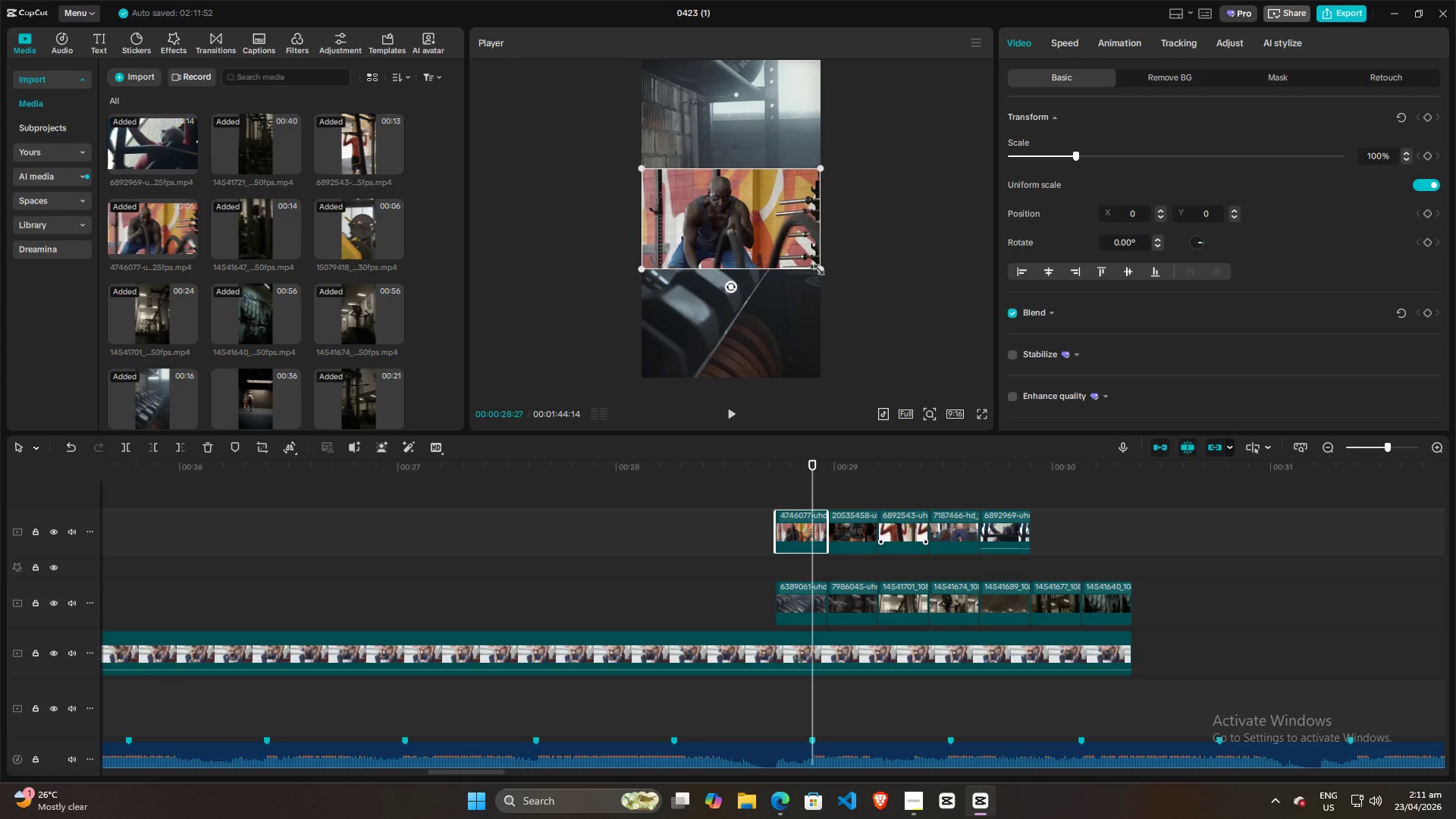 
left_click_drag(start_coordinate=[816, 267], to_coordinate=[1036, 510])
 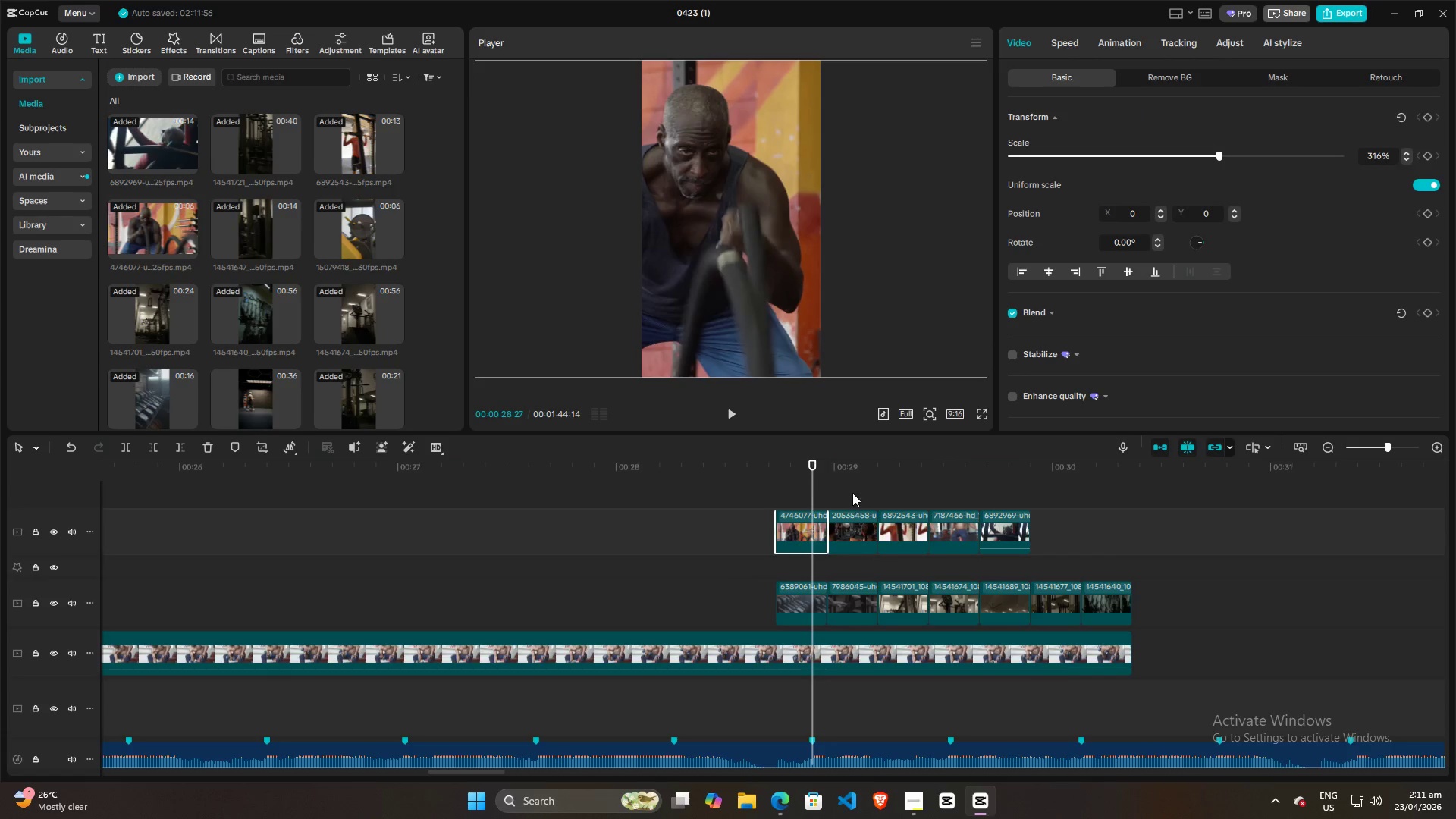 
left_click([853, 486])
 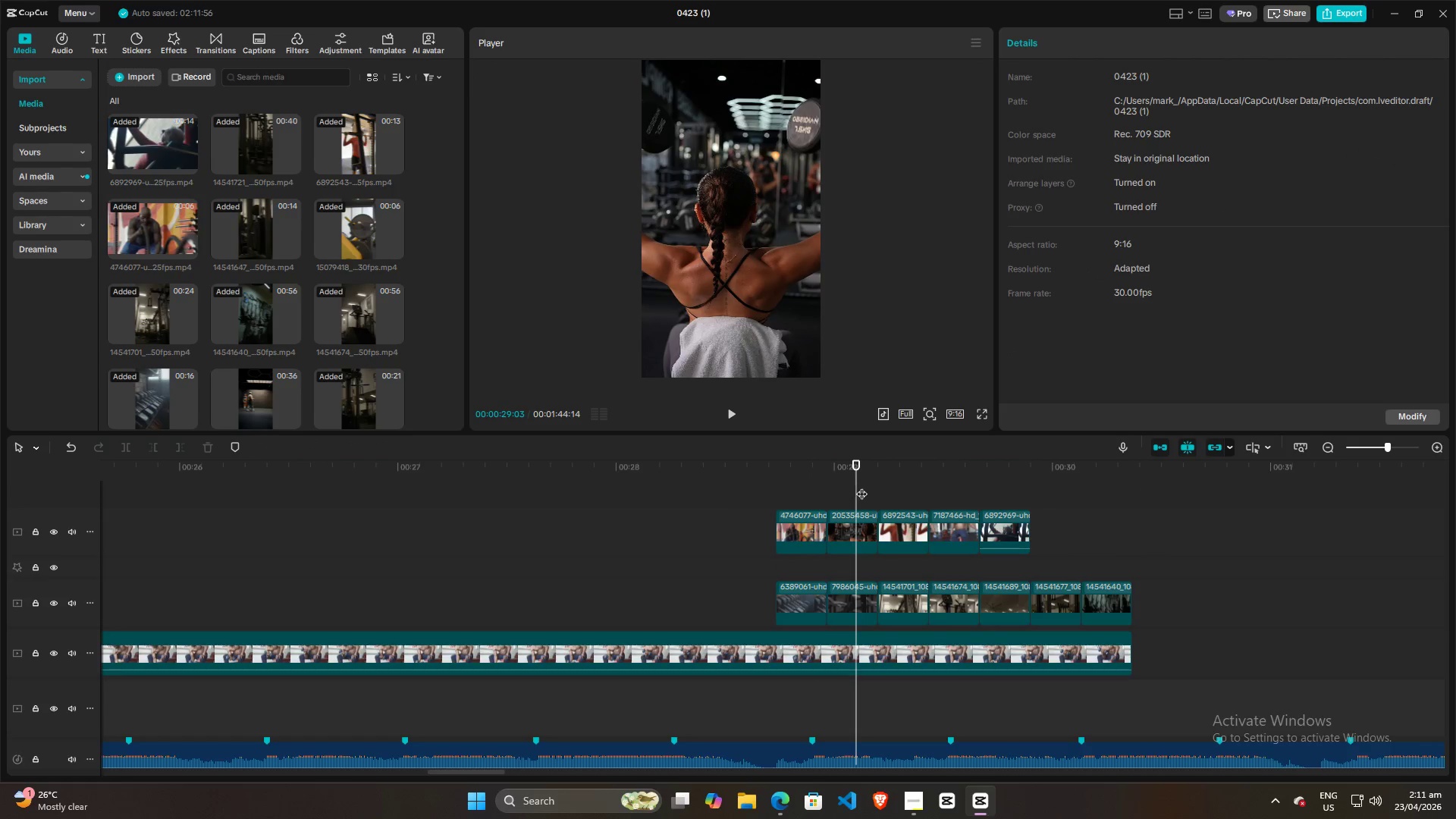 
left_click([908, 486])
 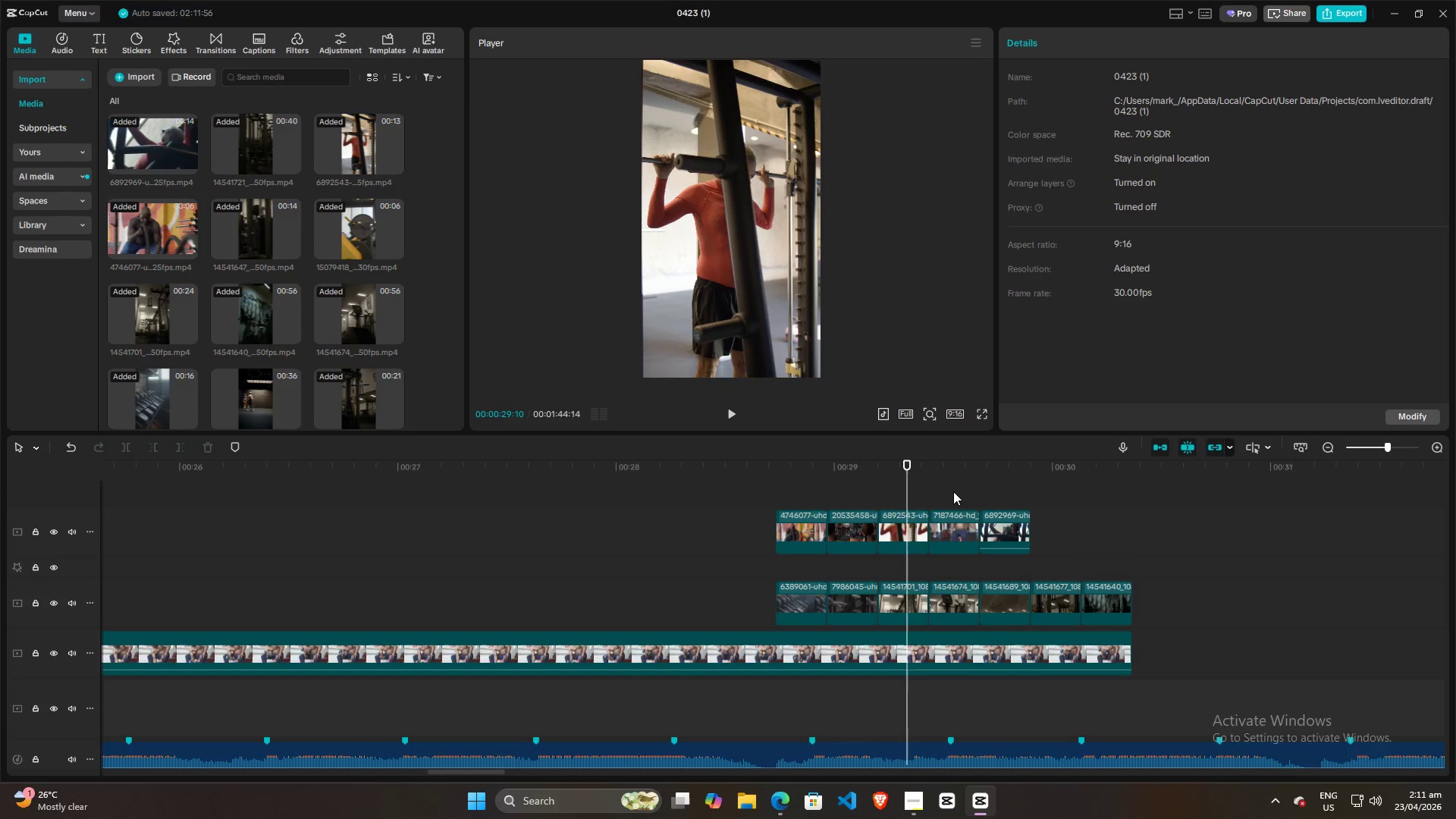 
left_click([953, 491])
 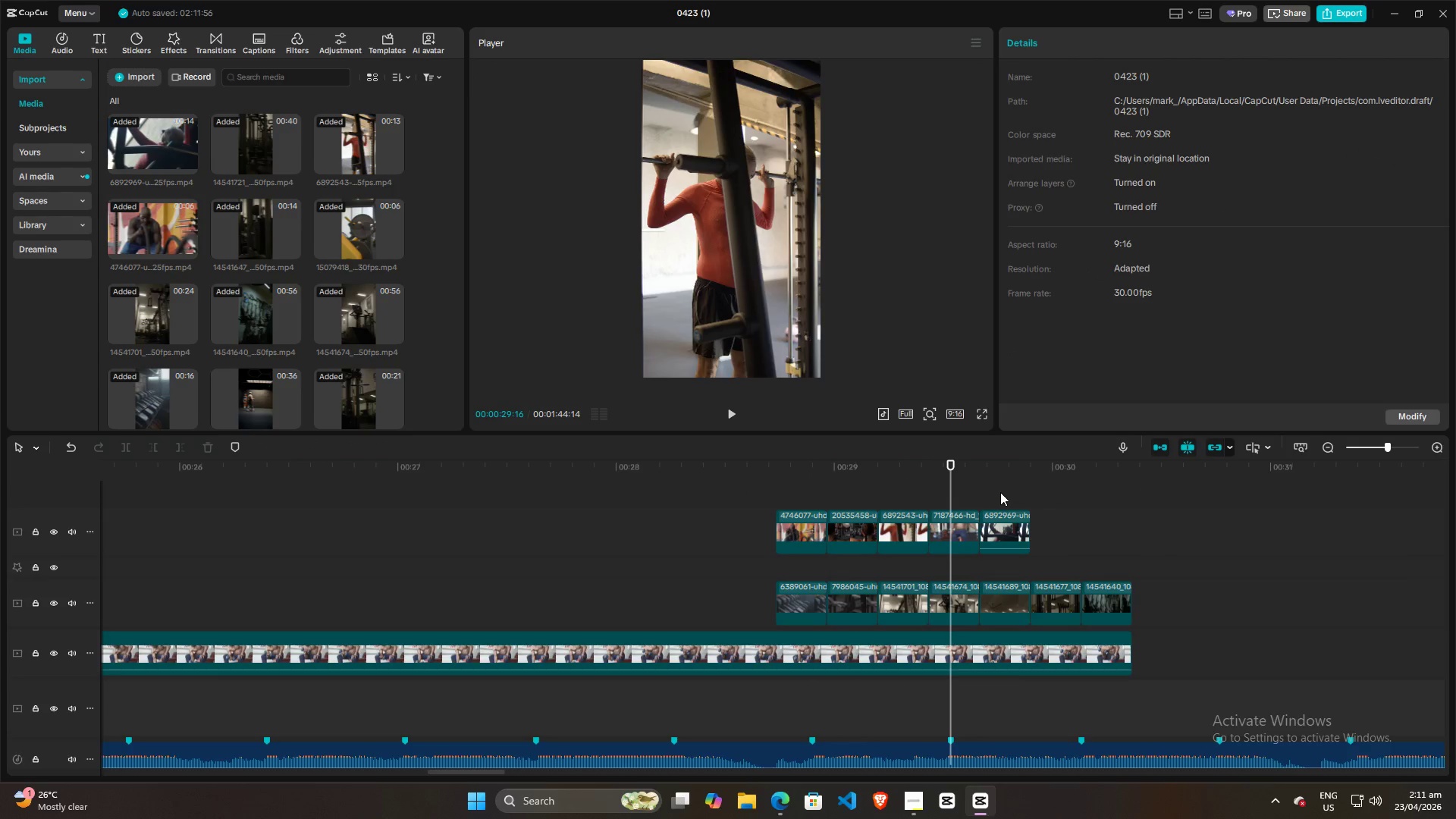 
left_click([1000, 492])
 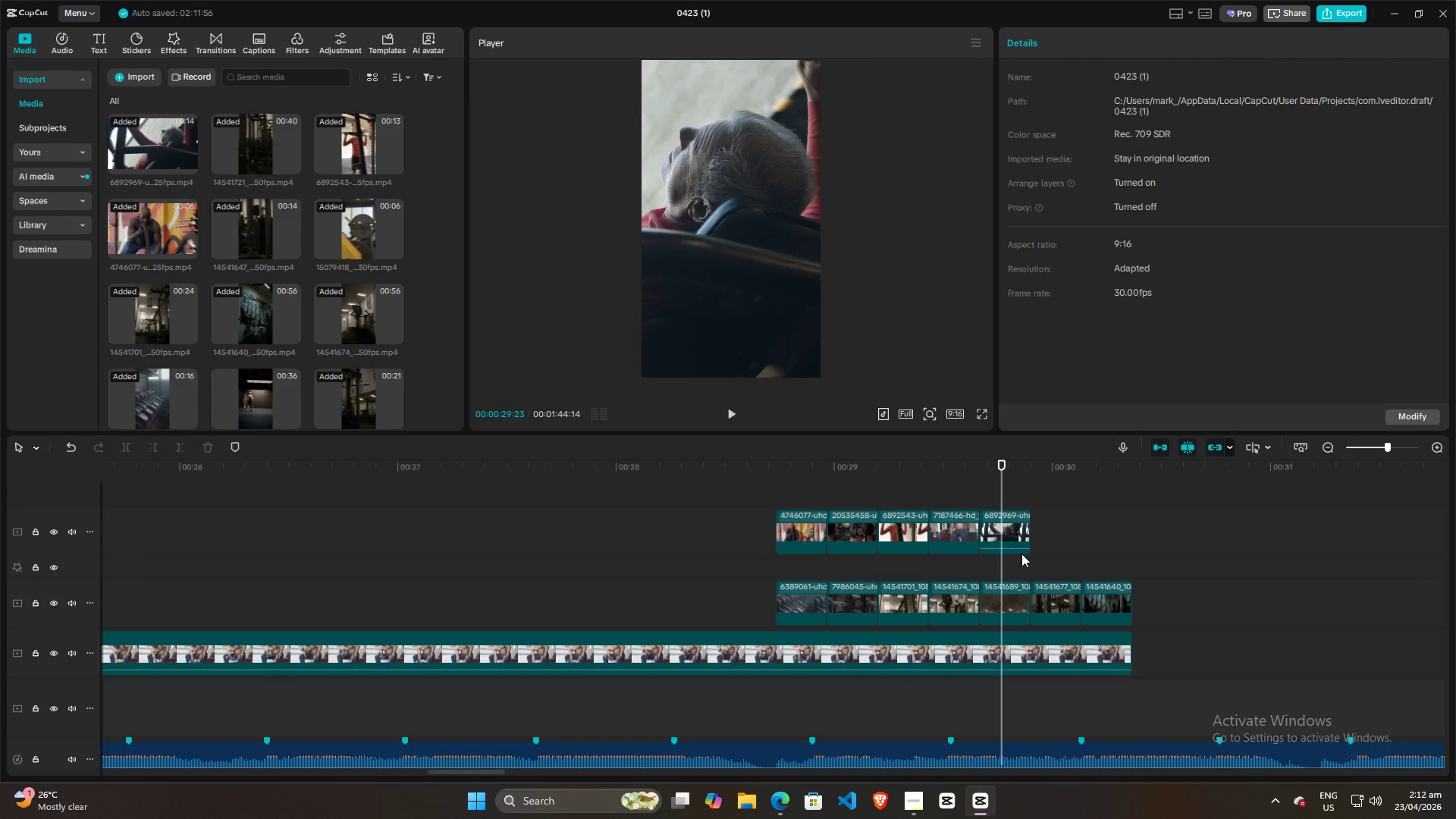 
left_click_drag(start_coordinate=[1014, 549], to_coordinate=[1016, 570])
 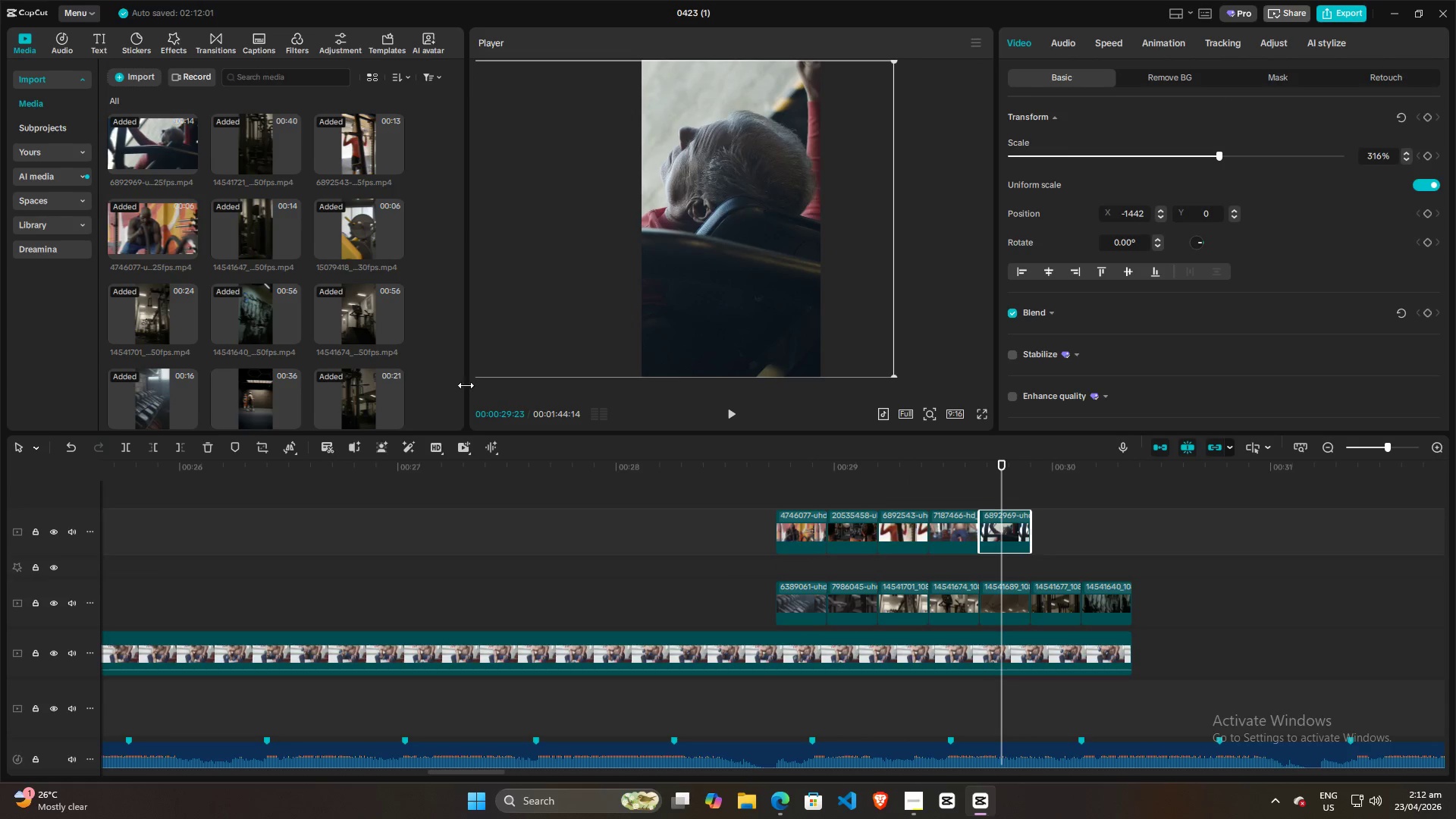 
scroll: coordinate [340, 243], scroll_direction: down, amount: 11.0
 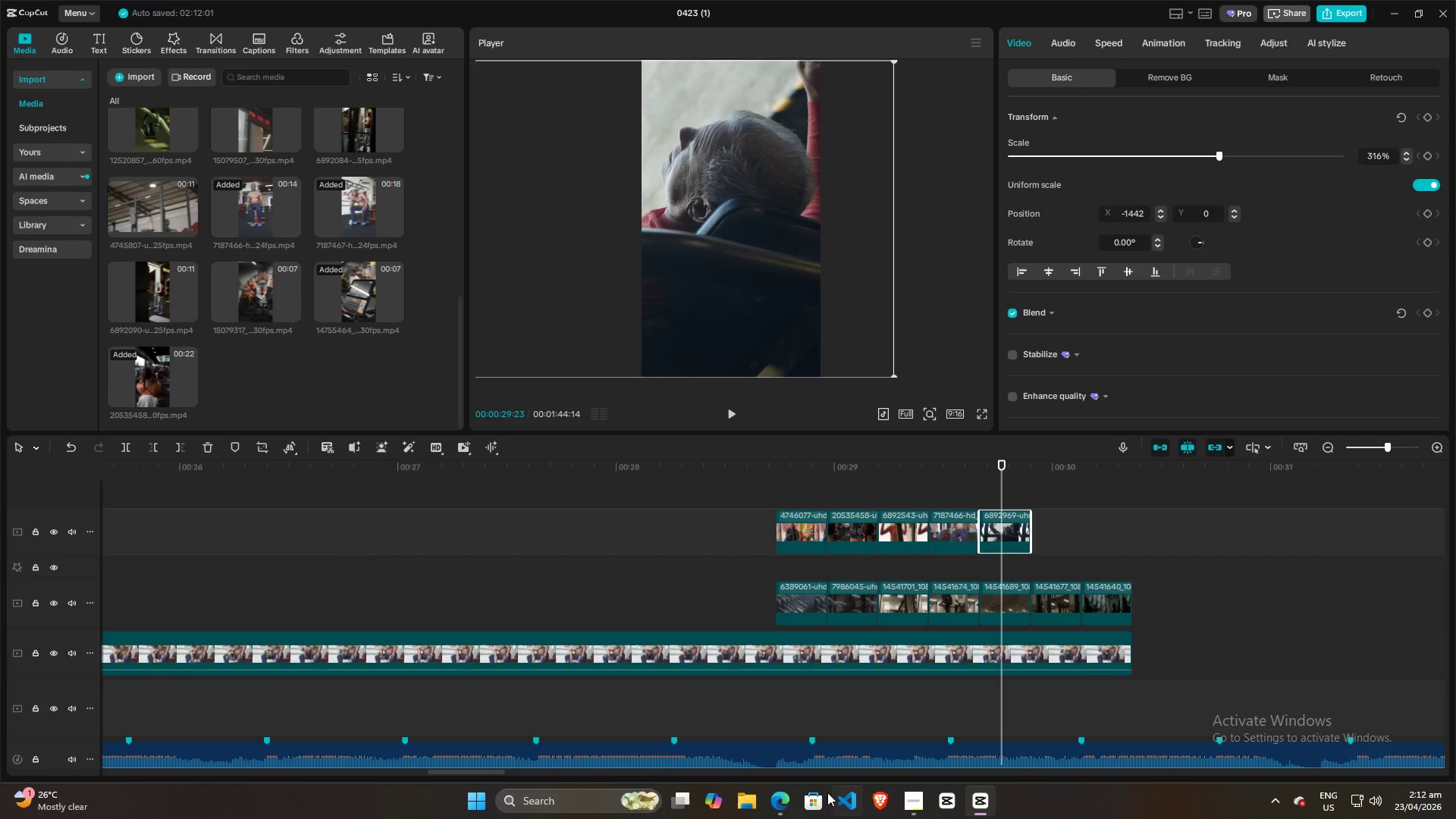 
left_click([786, 805])
 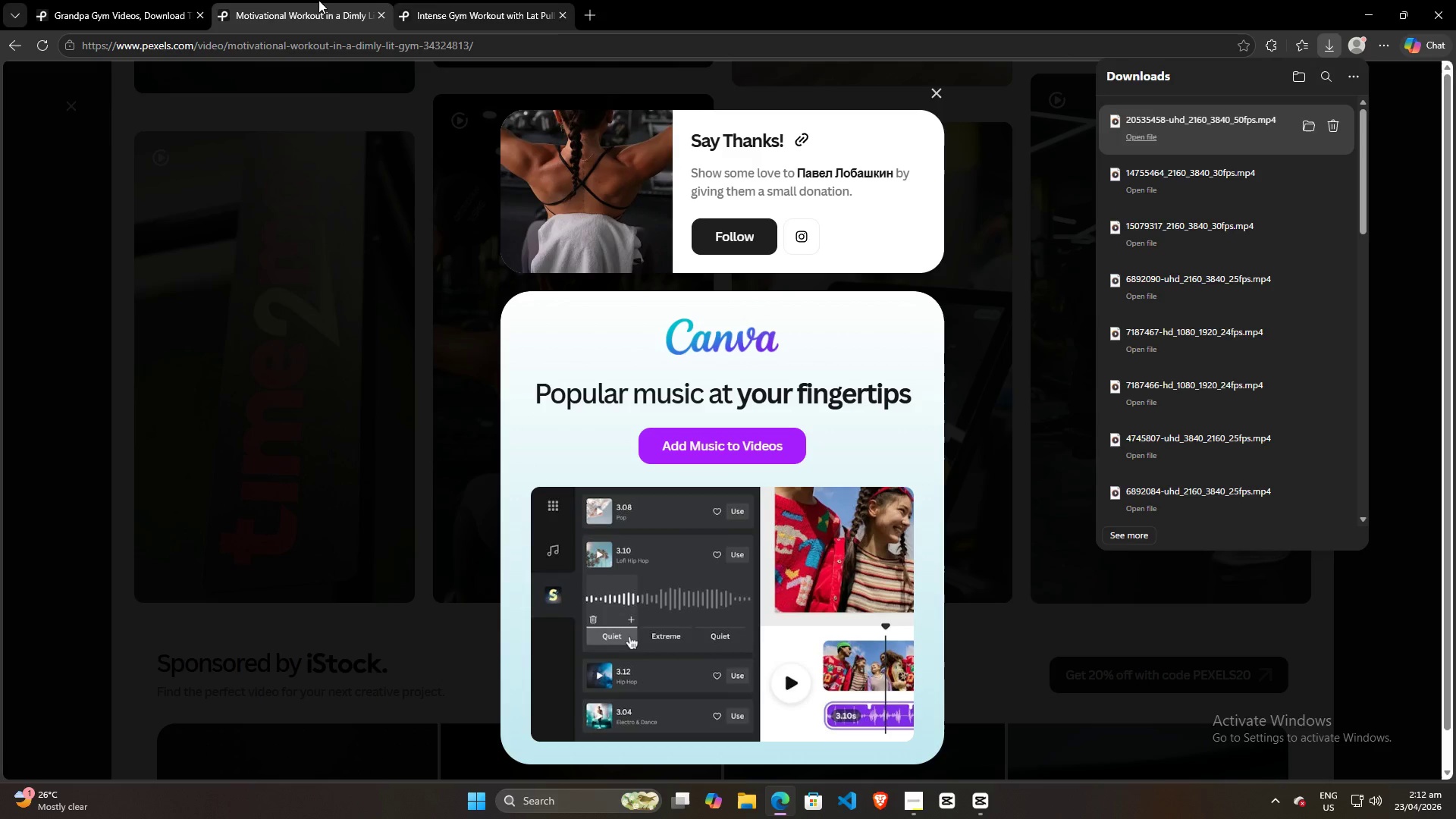 
left_click([80, 0])
 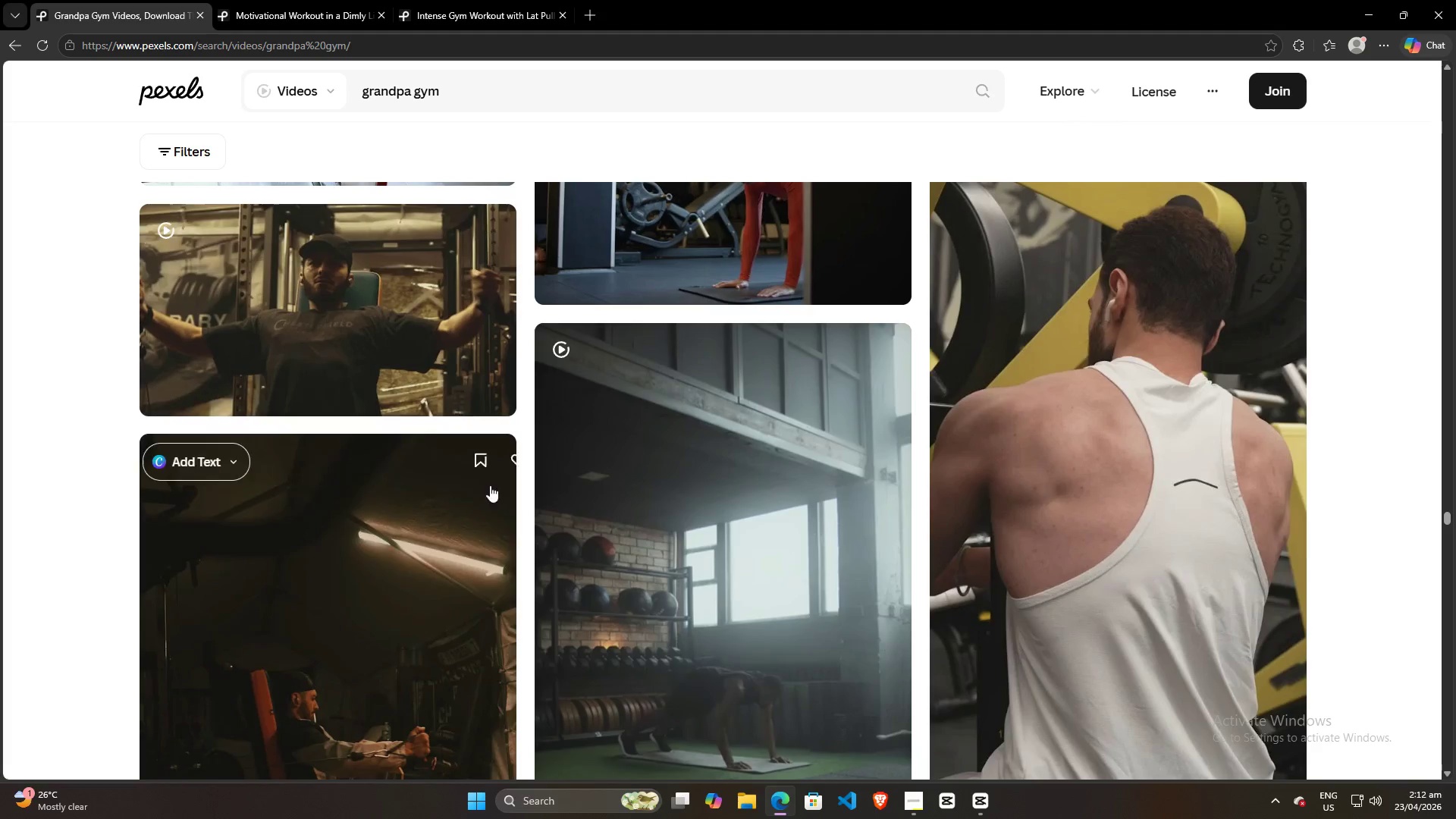 
scroll: coordinate [488, 469], scroll_direction: down, amount: 3.0
 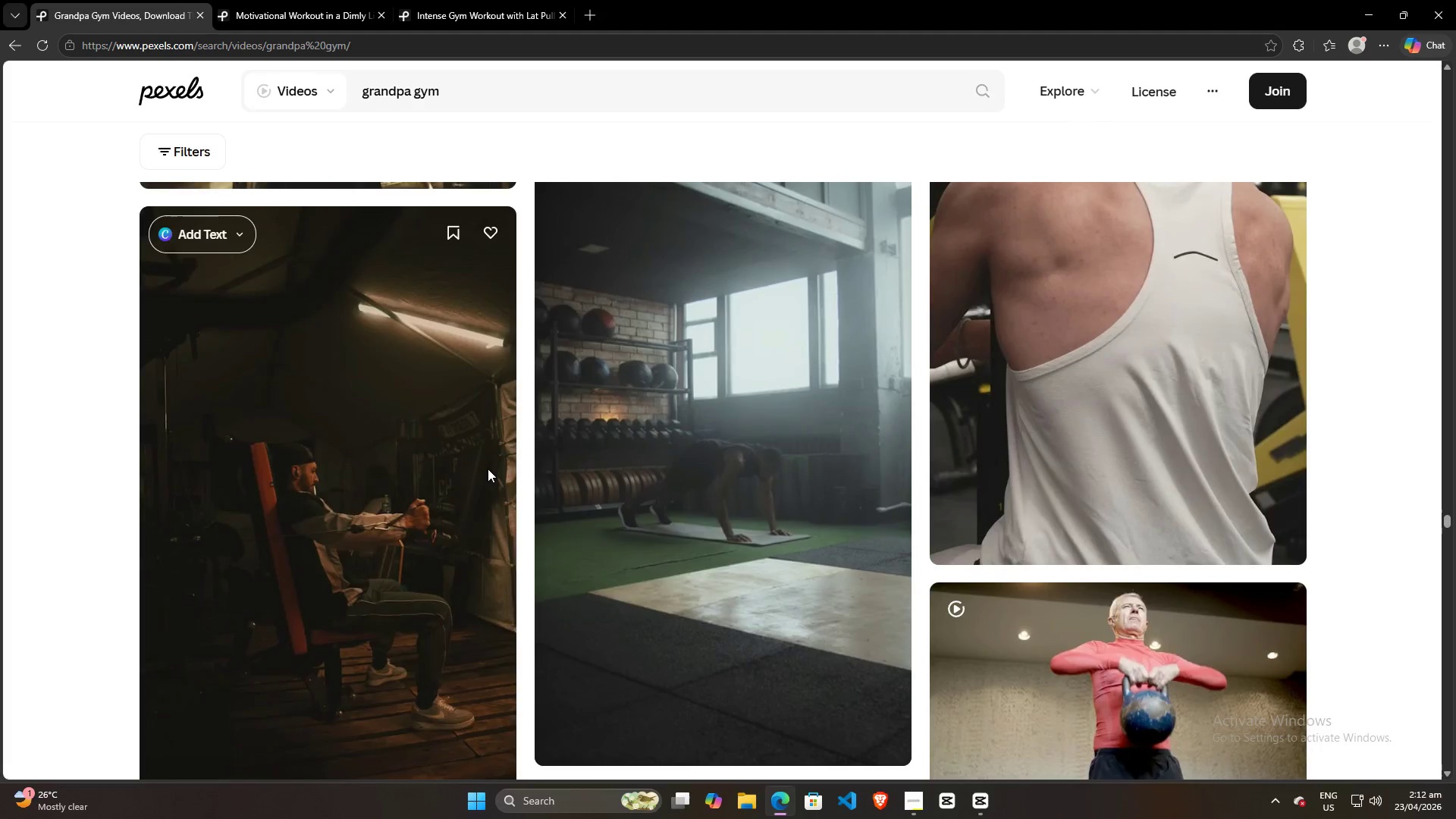 
scroll: coordinate [720, 525], scroll_direction: up, amount: 70.0
 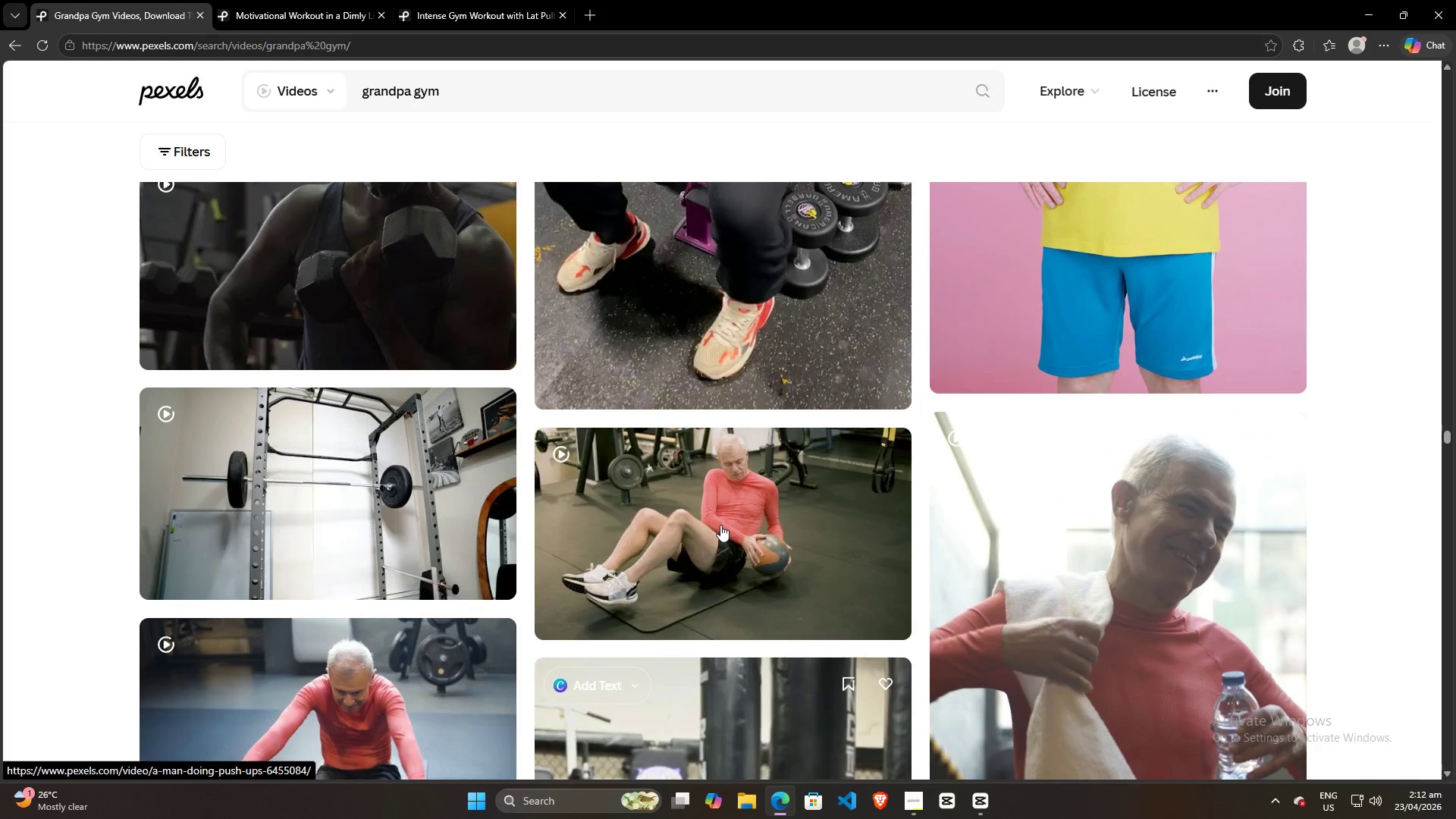 
scroll: coordinate [723, 573], scroll_direction: down, amount: 19.0
 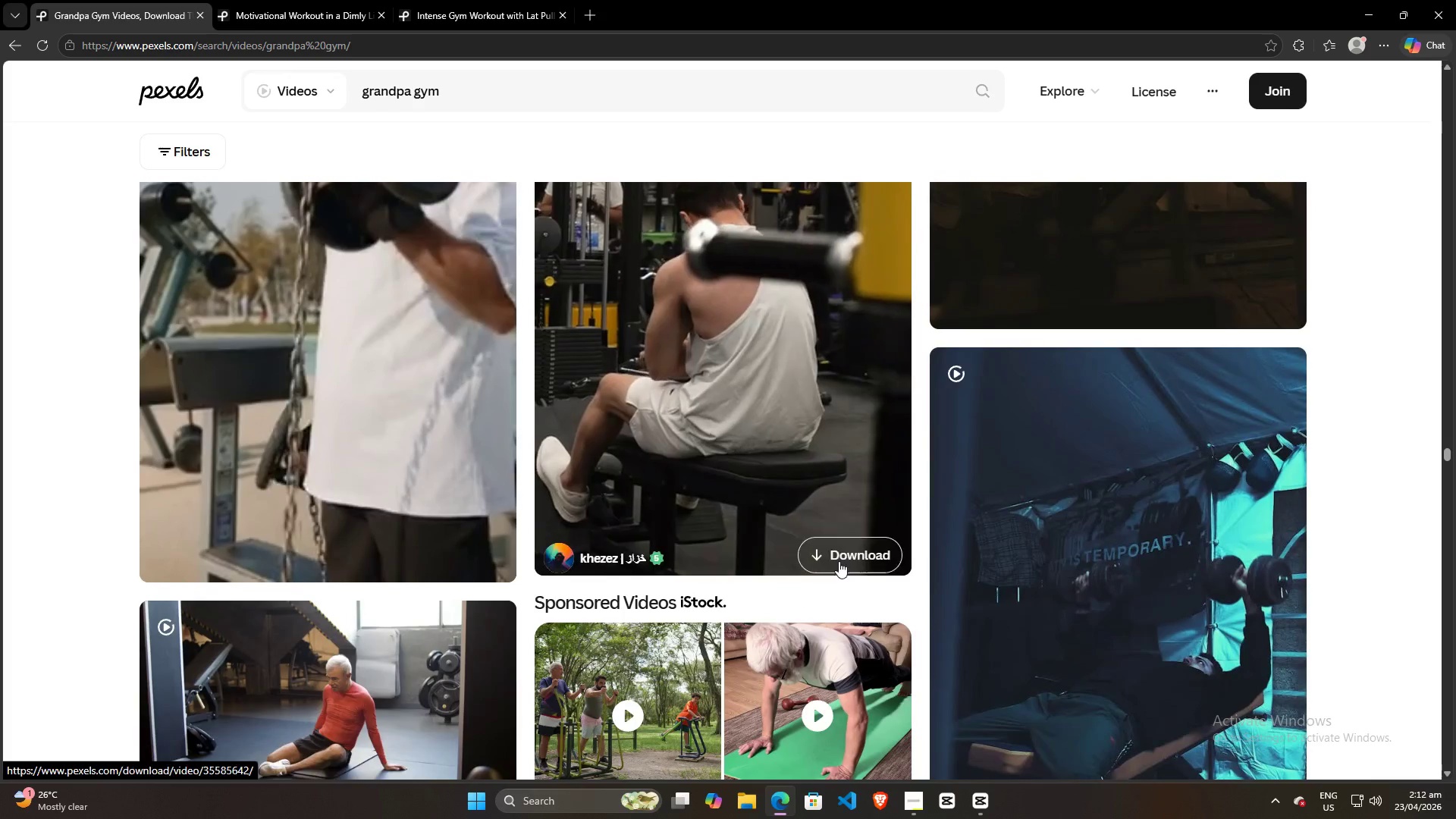 
left_click([861, 551])
 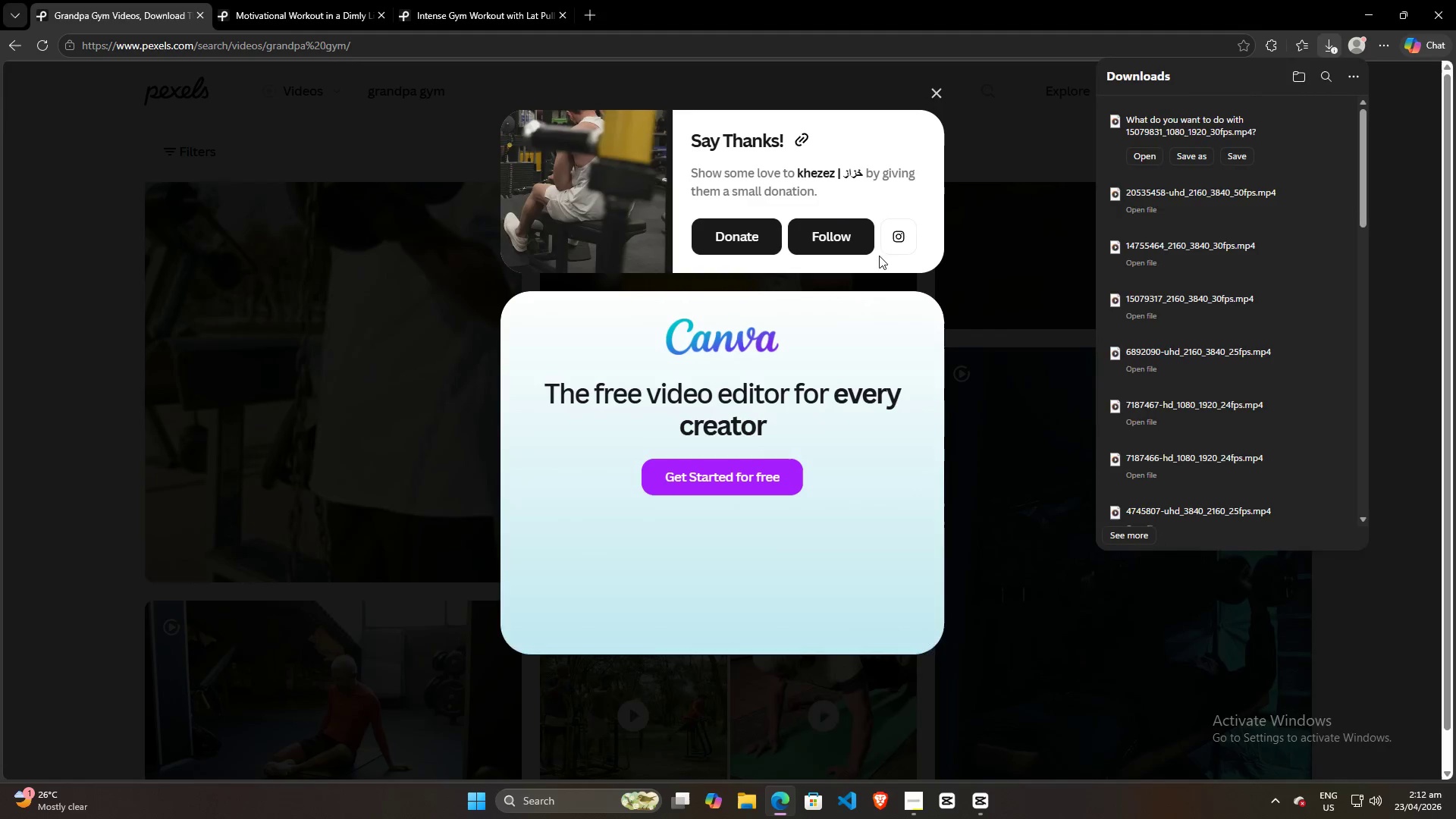 
left_click([1237, 156])
 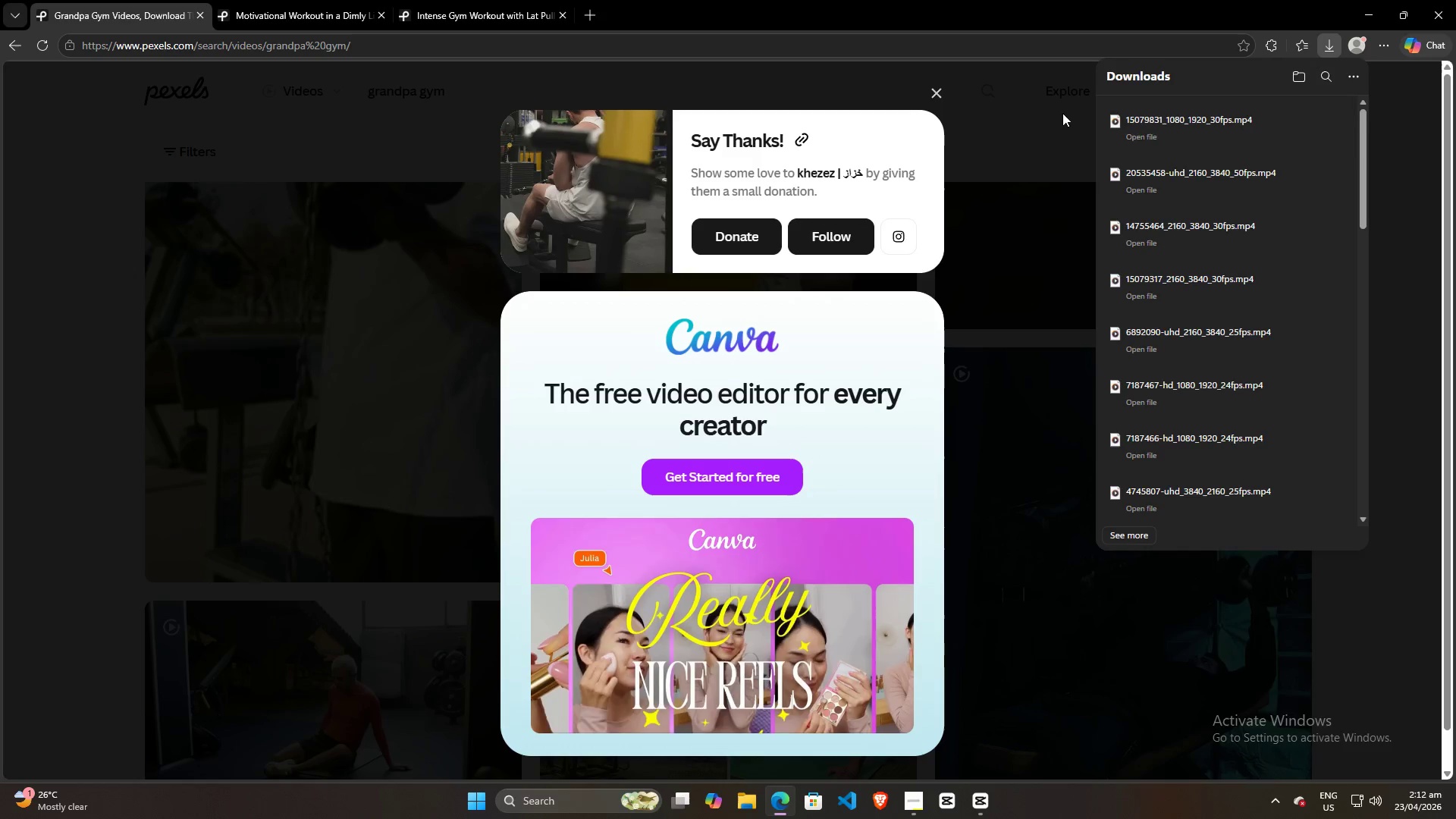 
left_click_drag(start_coordinate=[1203, 127], to_coordinate=[354, 395])
 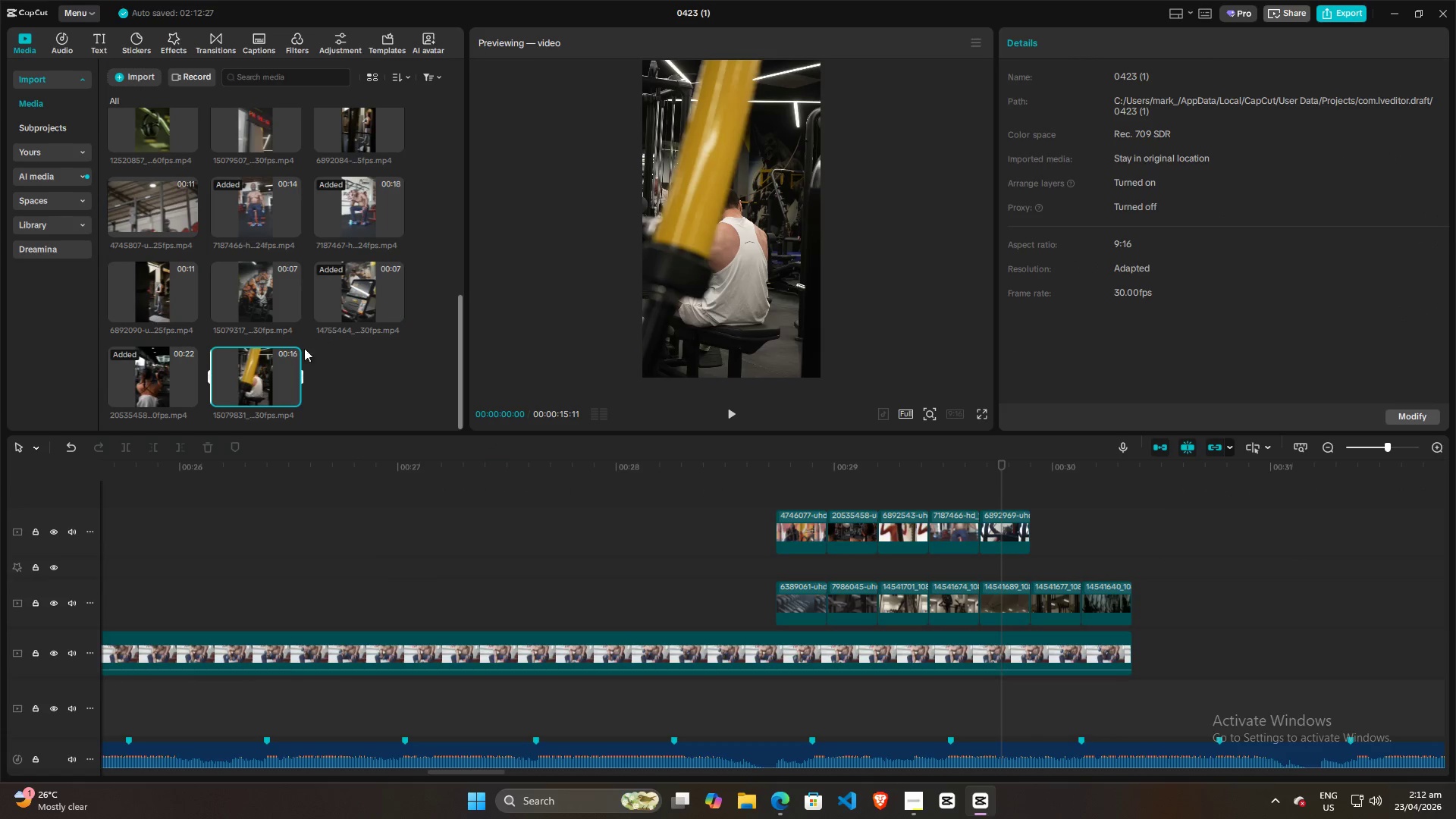 
left_click_drag(start_coordinate=[253, 363], to_coordinate=[1033, 538])
 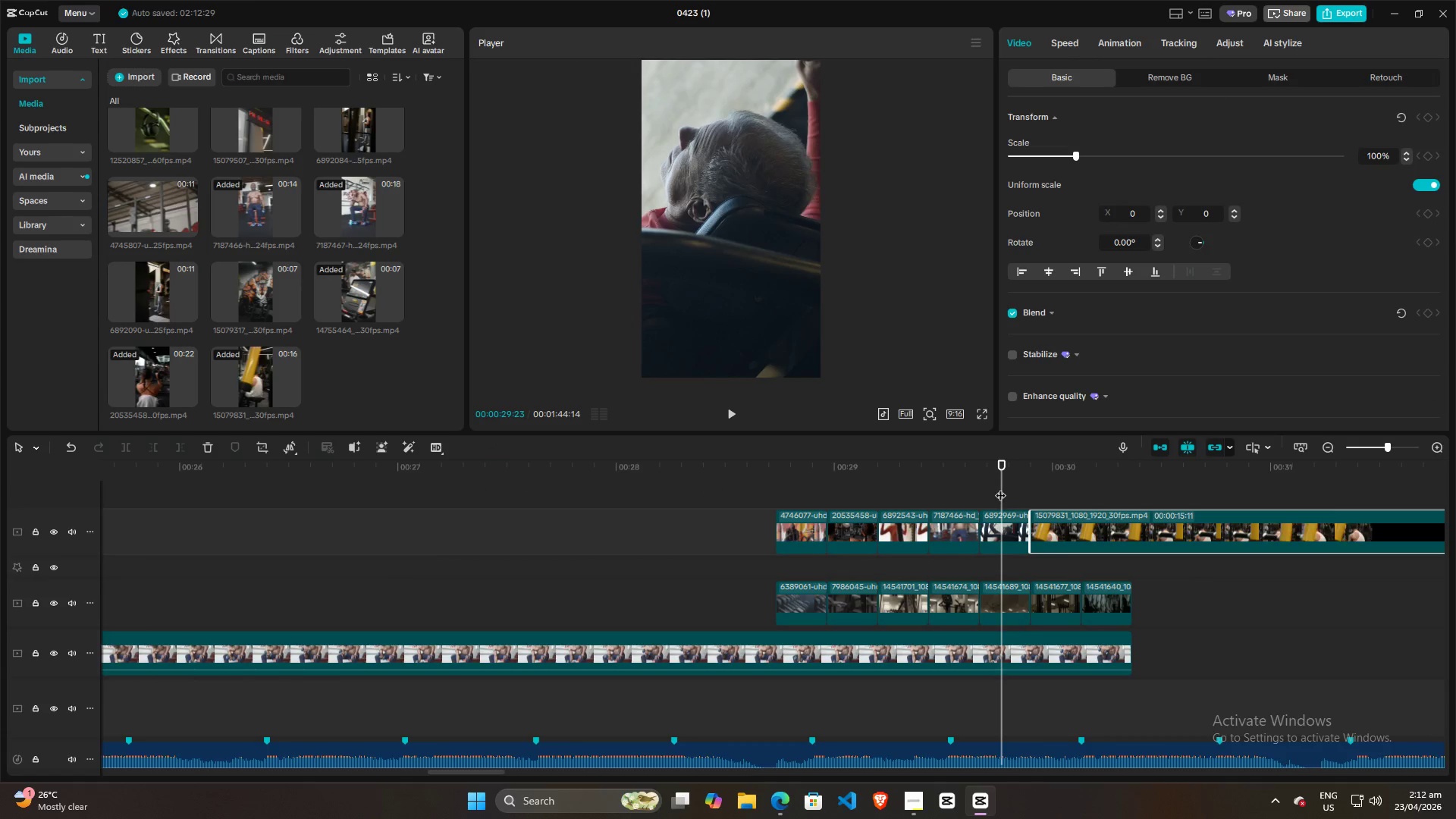 
left_click_drag(start_coordinate=[1000, 488], to_coordinate=[1079, 497])
 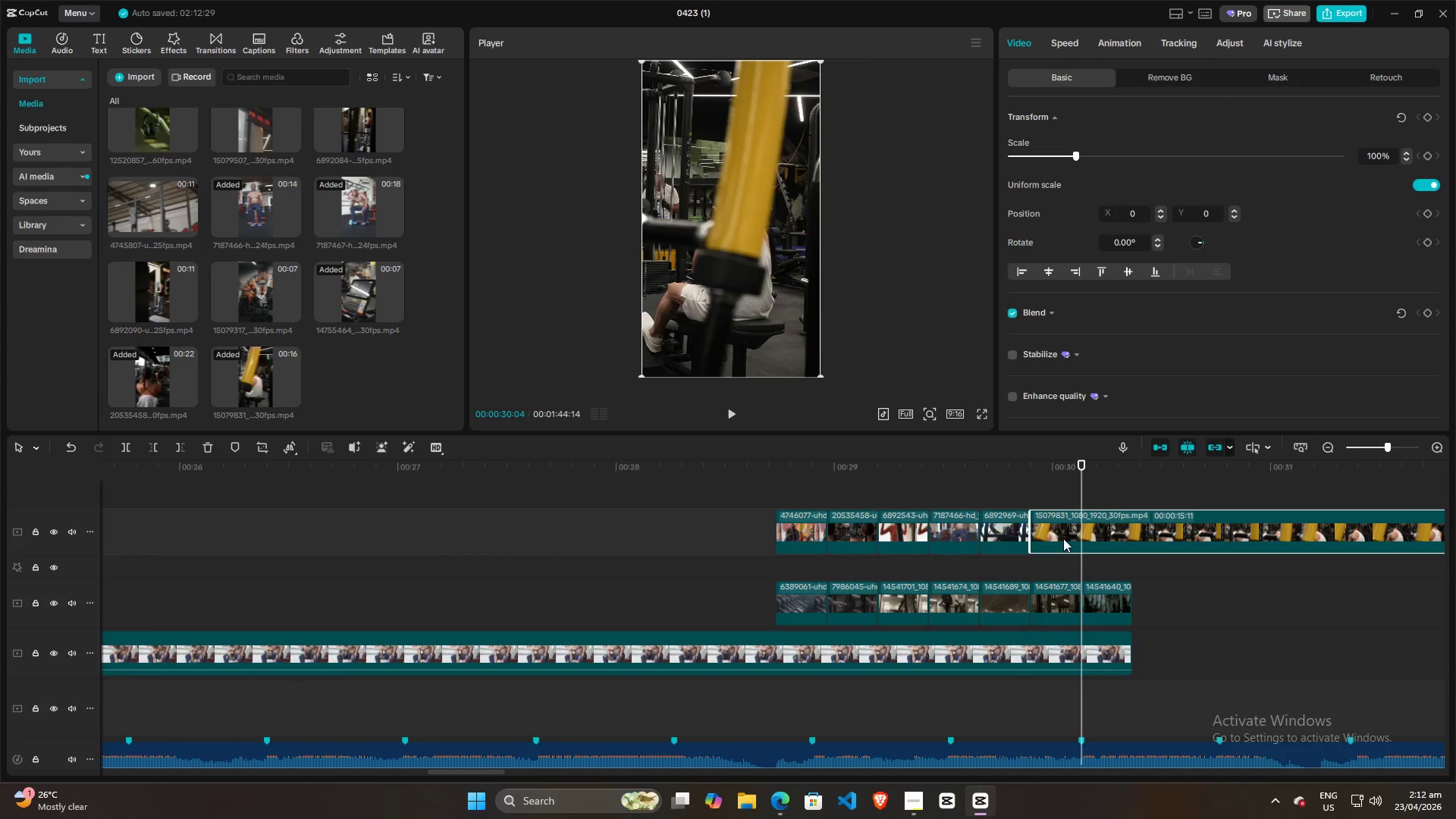 
left_click([1062, 538])
 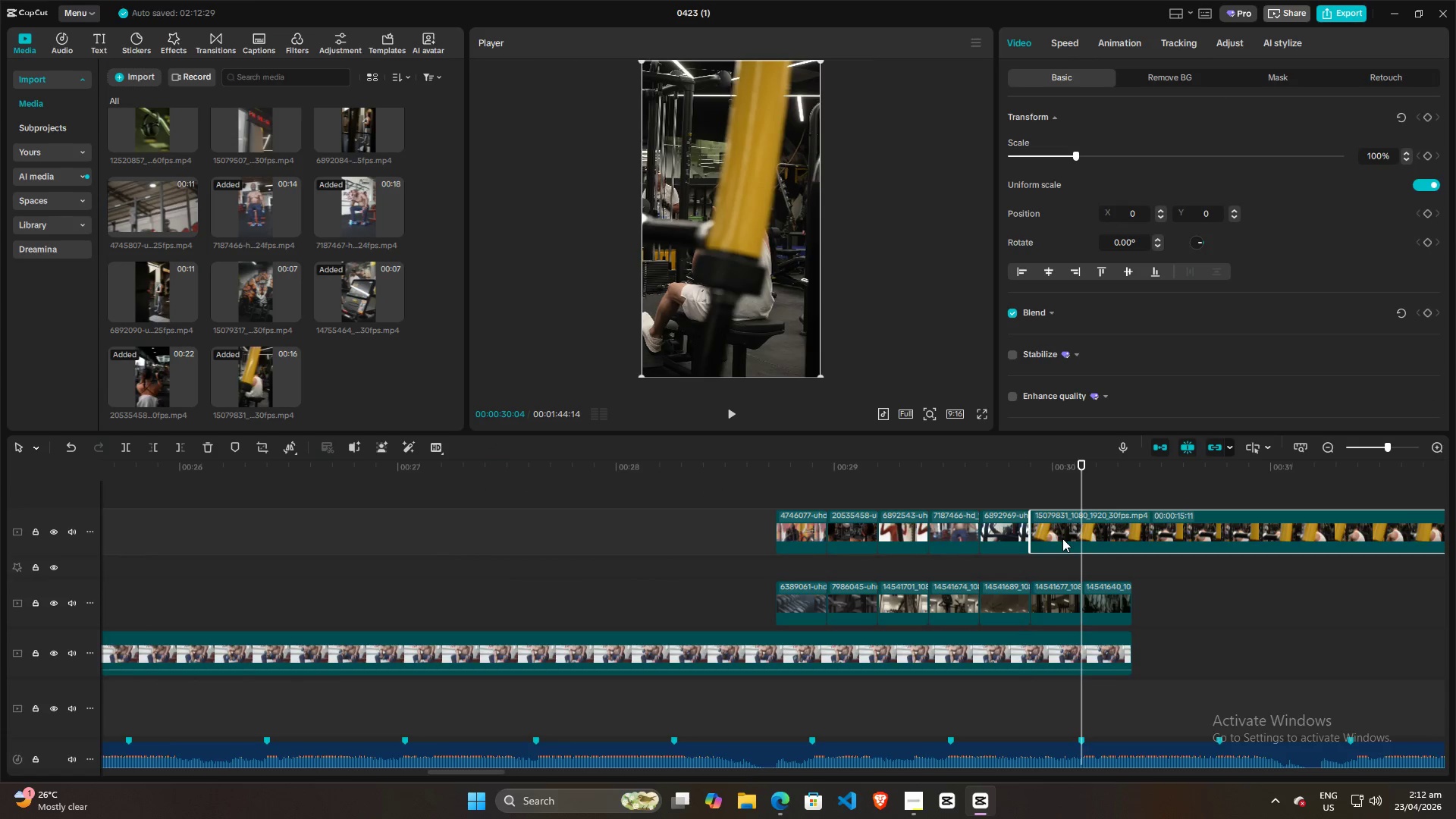 
key(W)
 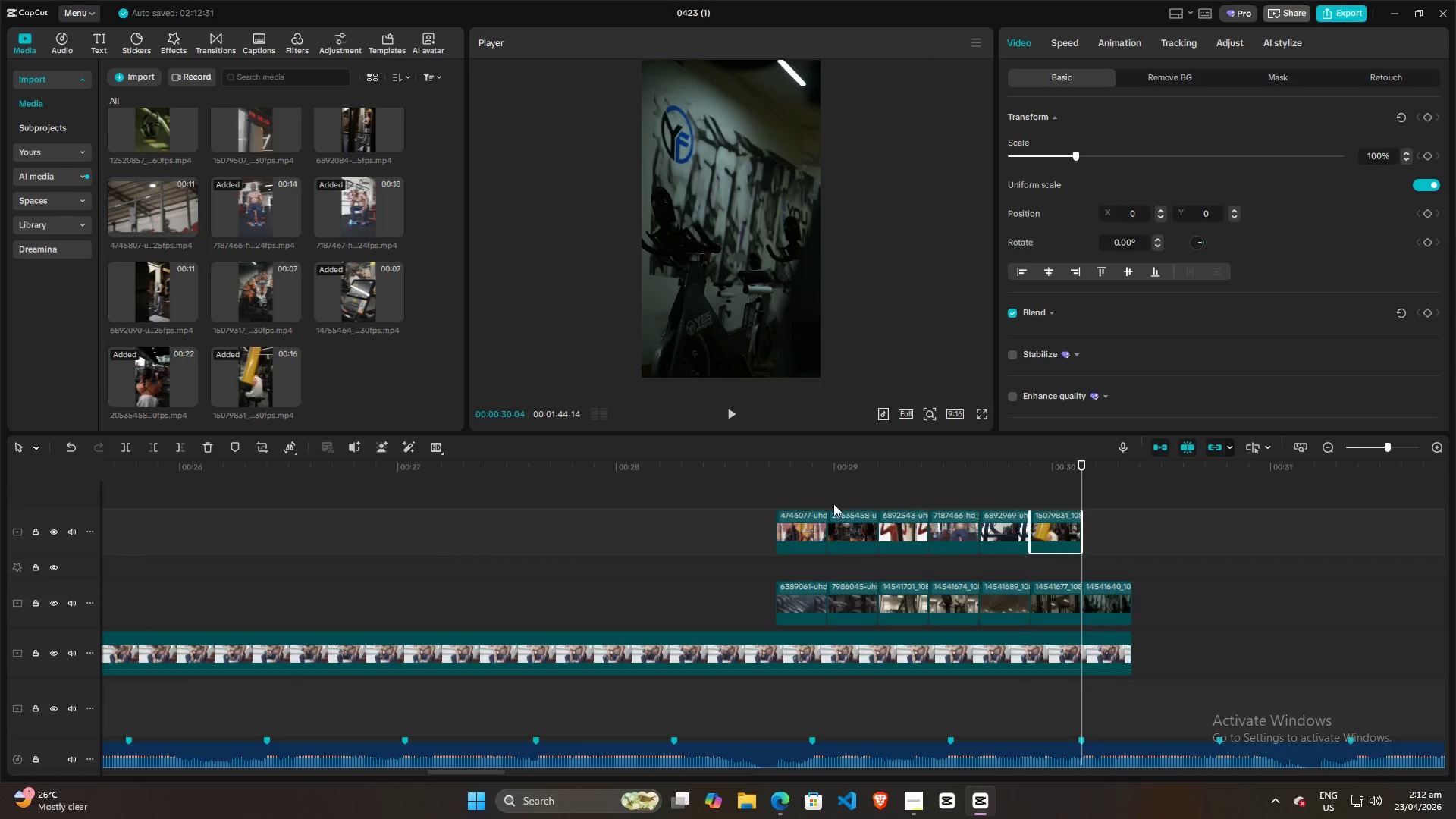 
left_click([804, 498])
 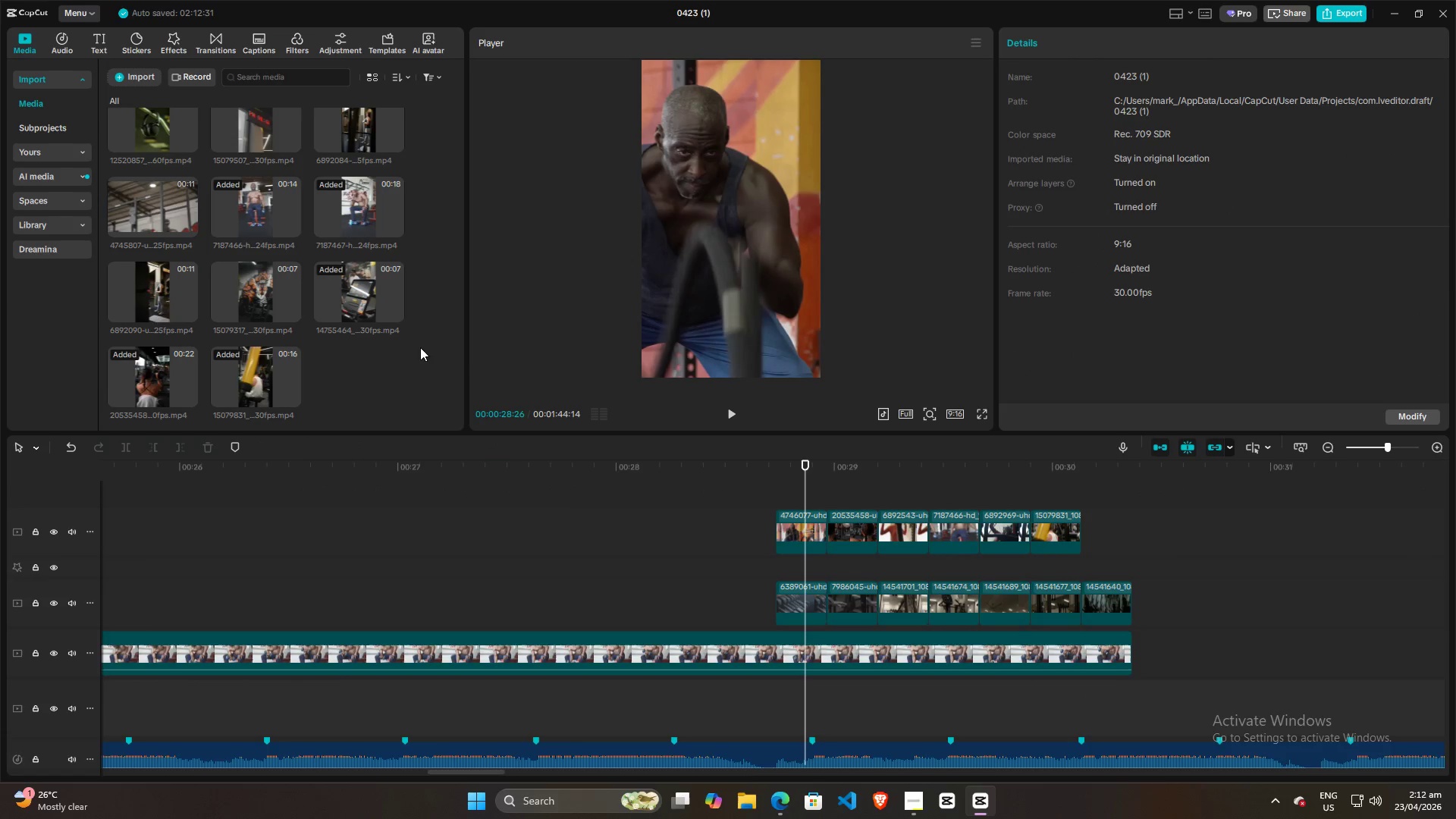 
key(Alt+AltLeft)
 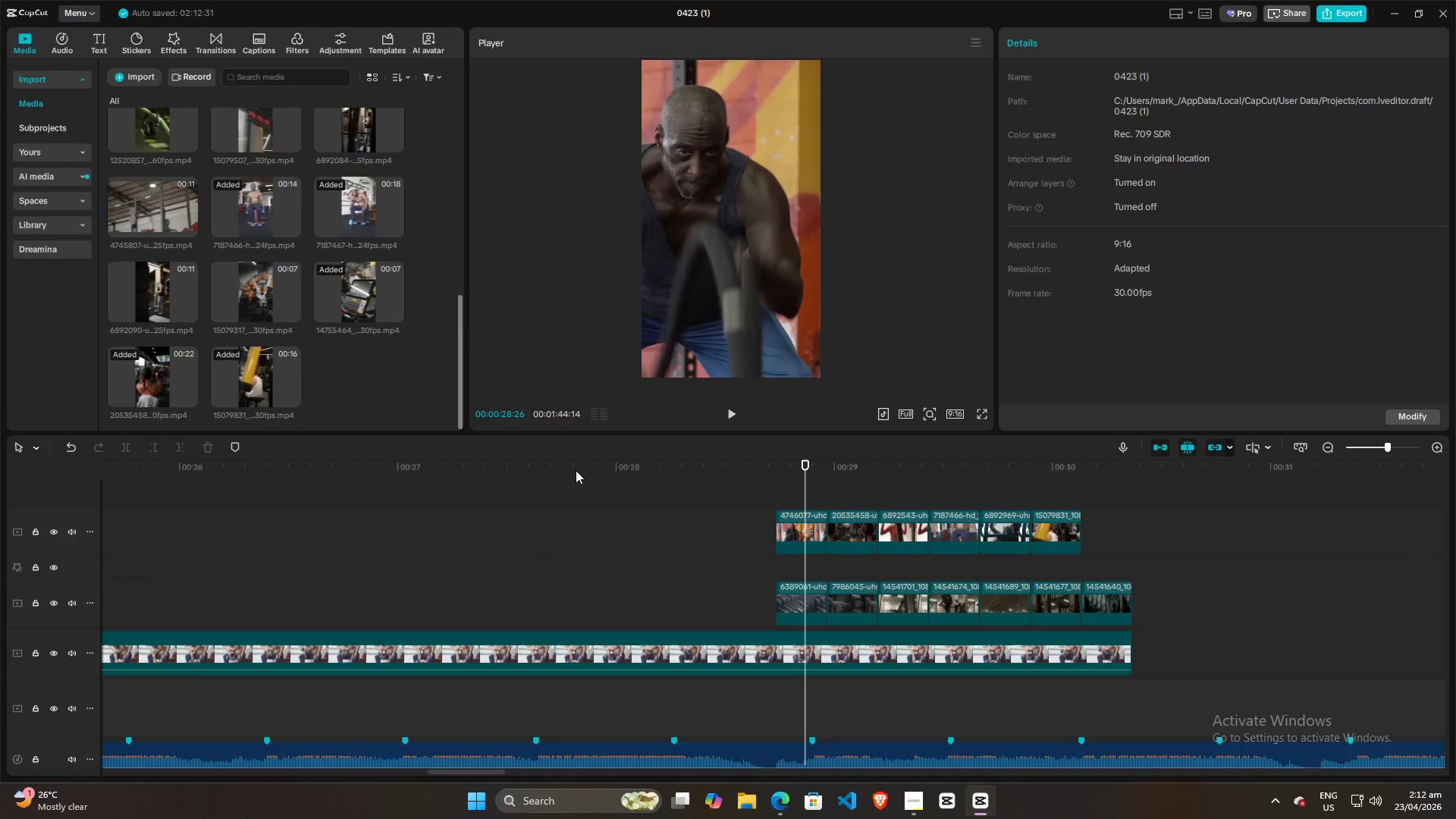 
key(Alt+Tab)
 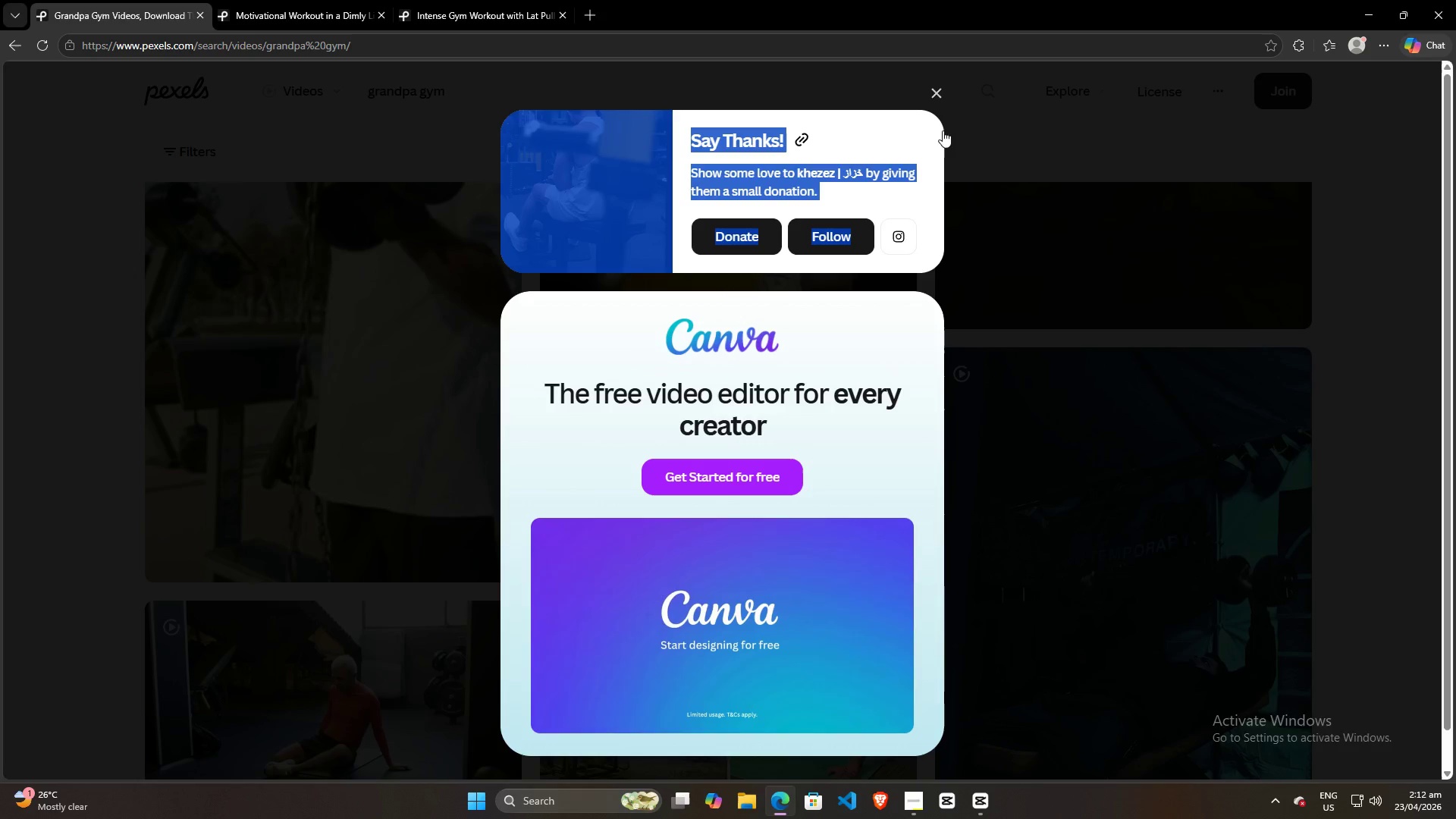 
key(Alt+AltLeft)
 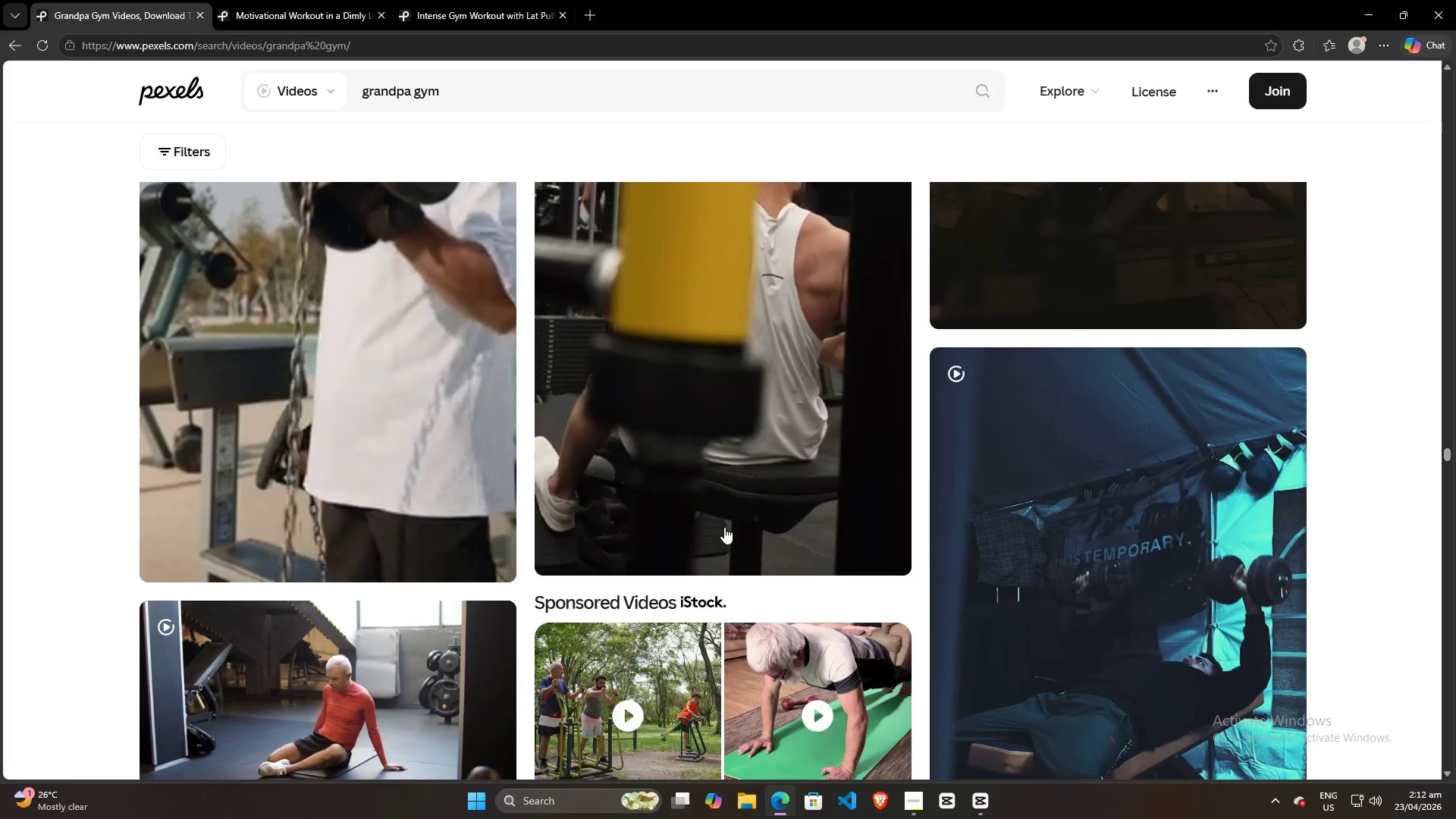 
key(Alt+Tab)
 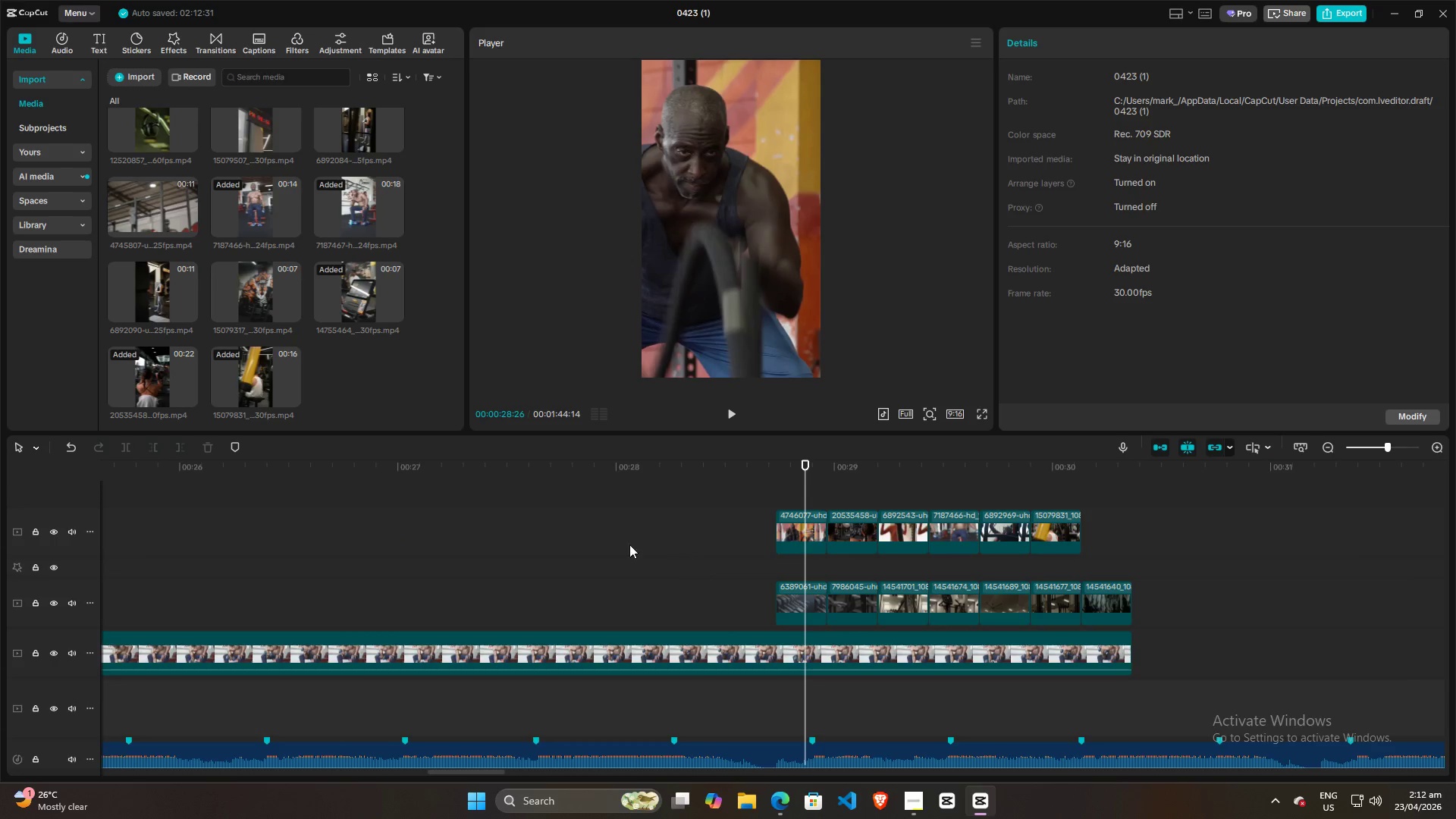 
left_click([584, 563])
 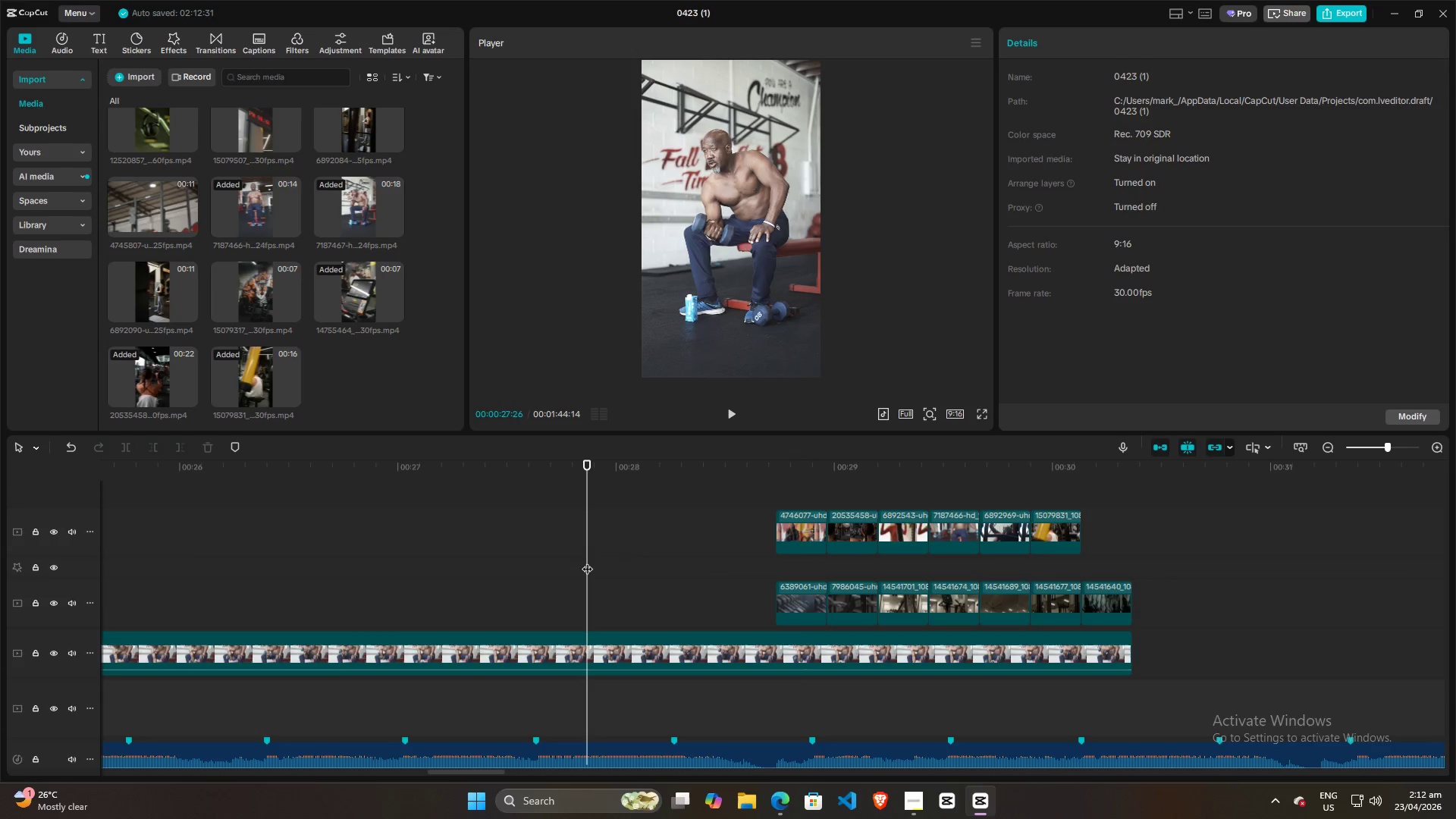 
left_click_drag(start_coordinate=[587, 561], to_coordinate=[407, 593])
 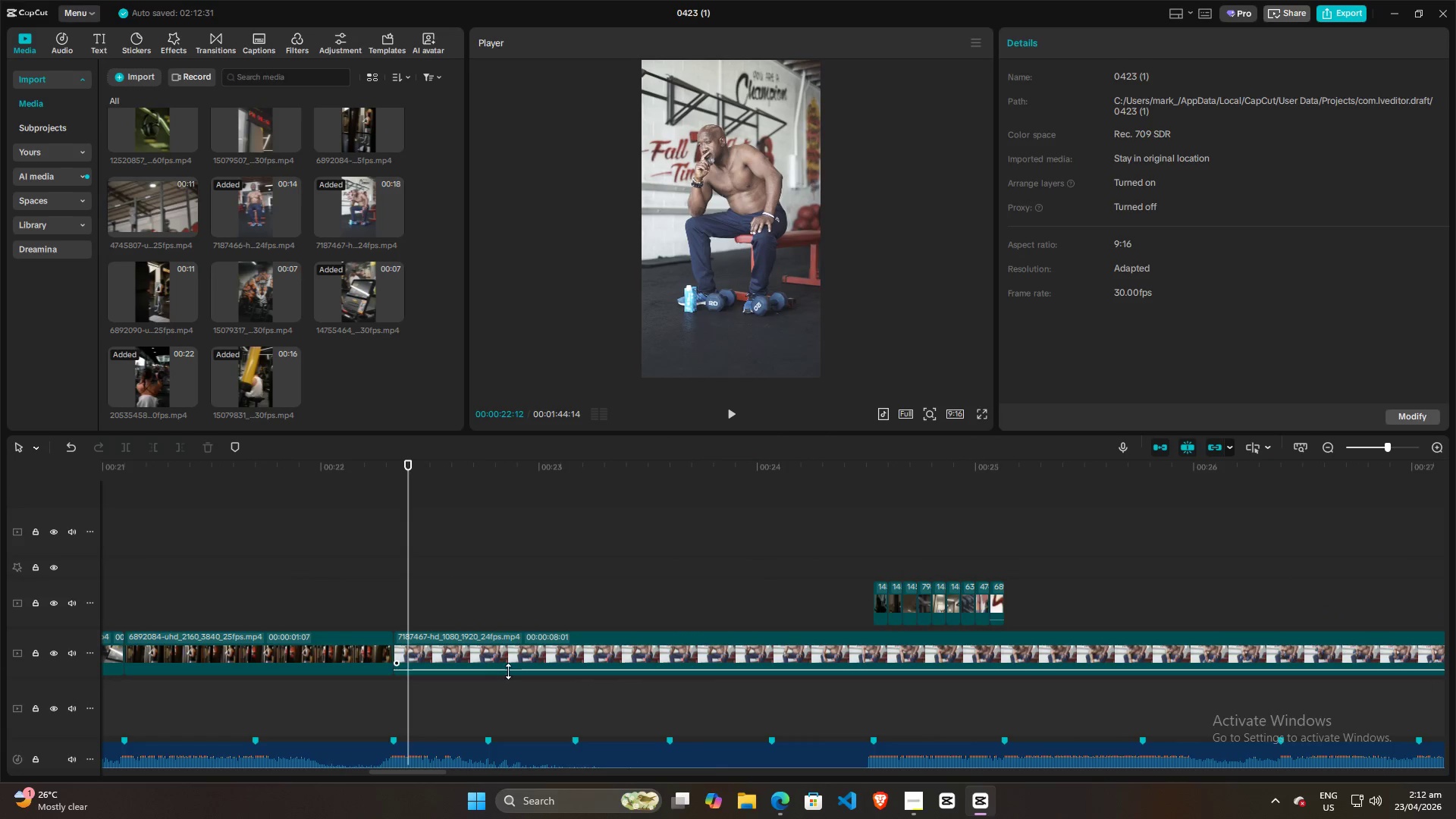 
left_click_drag(start_coordinate=[509, 670], to_coordinate=[509, 698])
 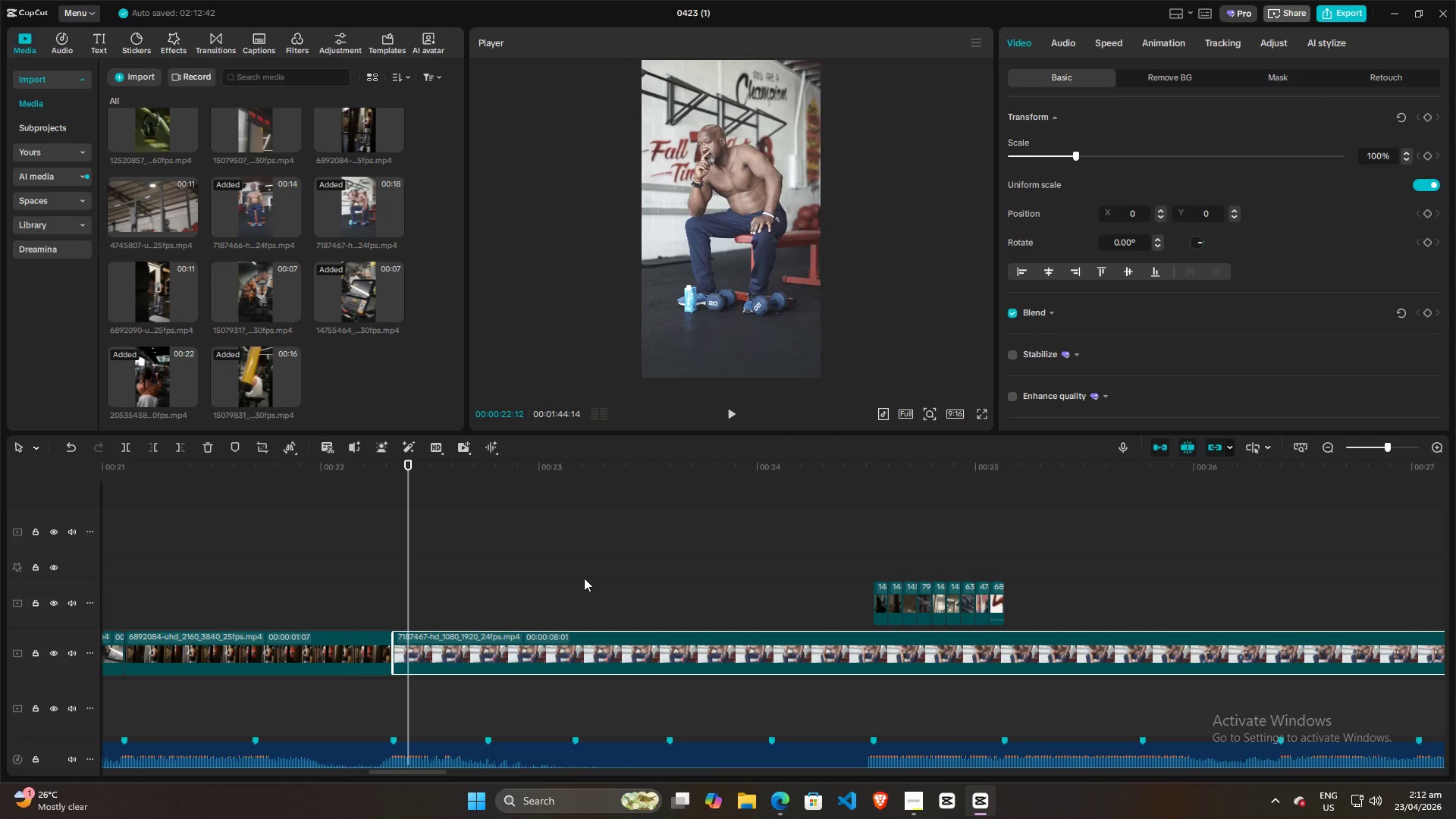 
double_click([584, 578])
 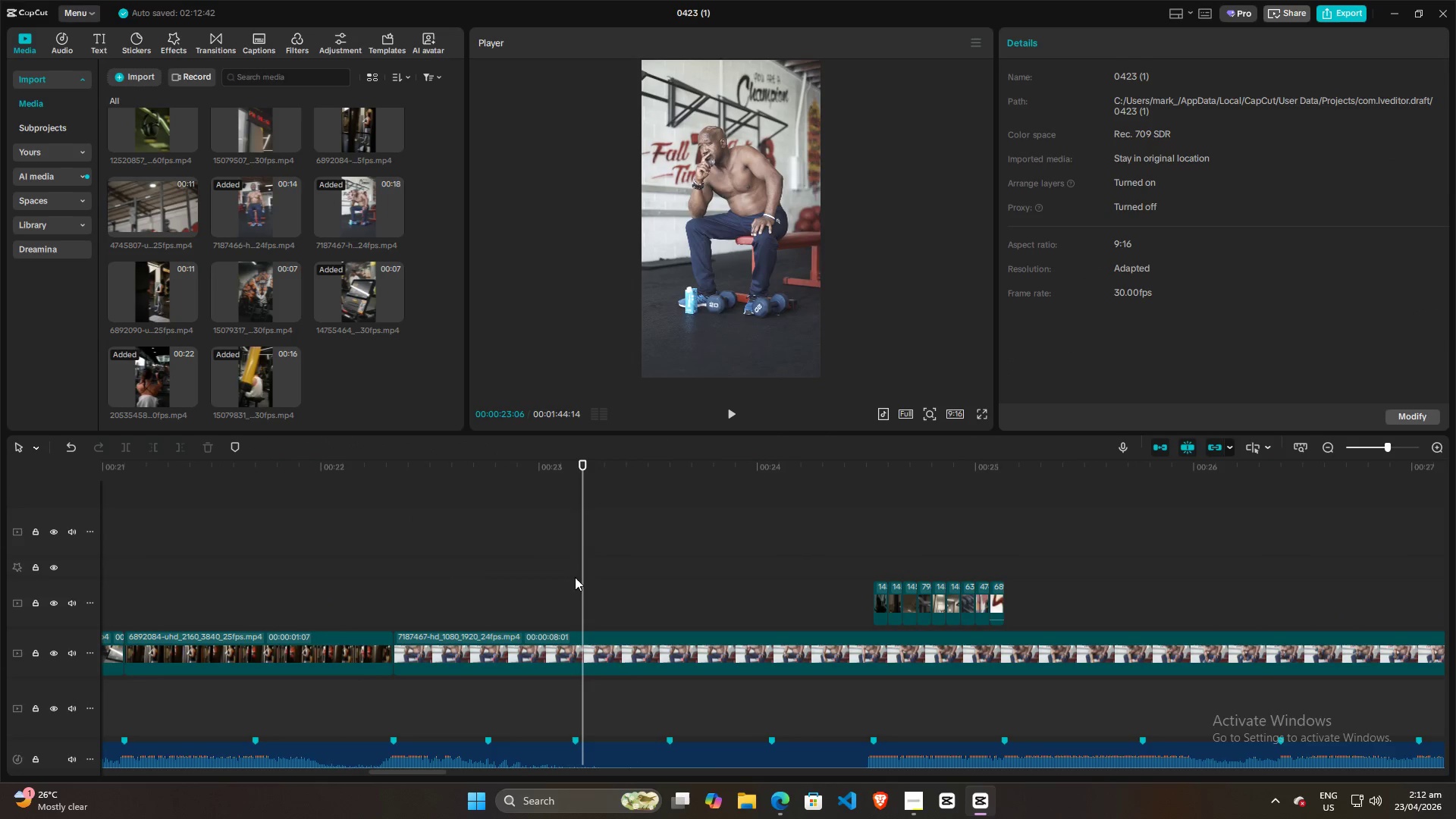 
left_click_drag(start_coordinate=[588, 574], to_coordinate=[797, 573])
 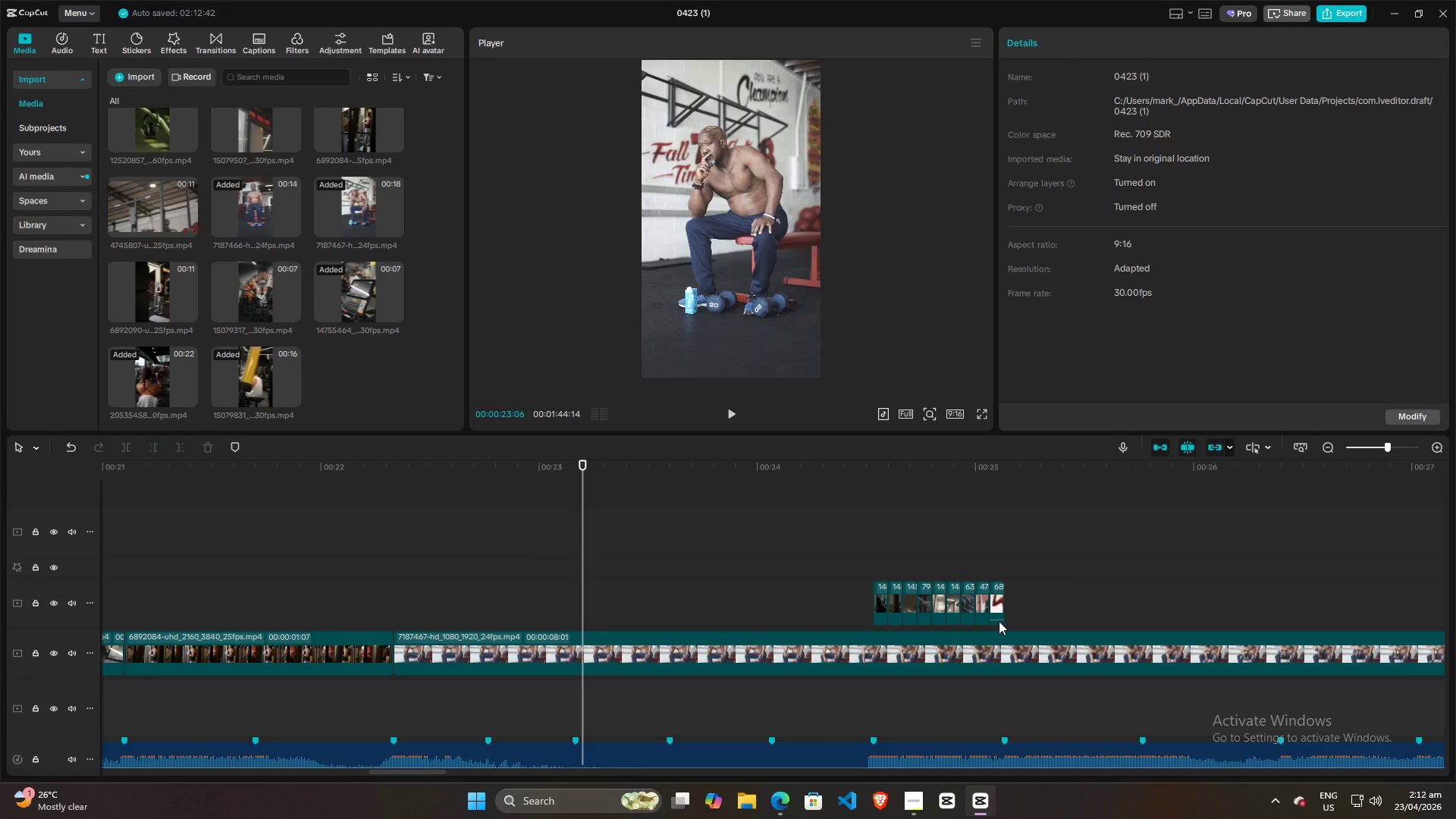 
left_click([997, 597])
 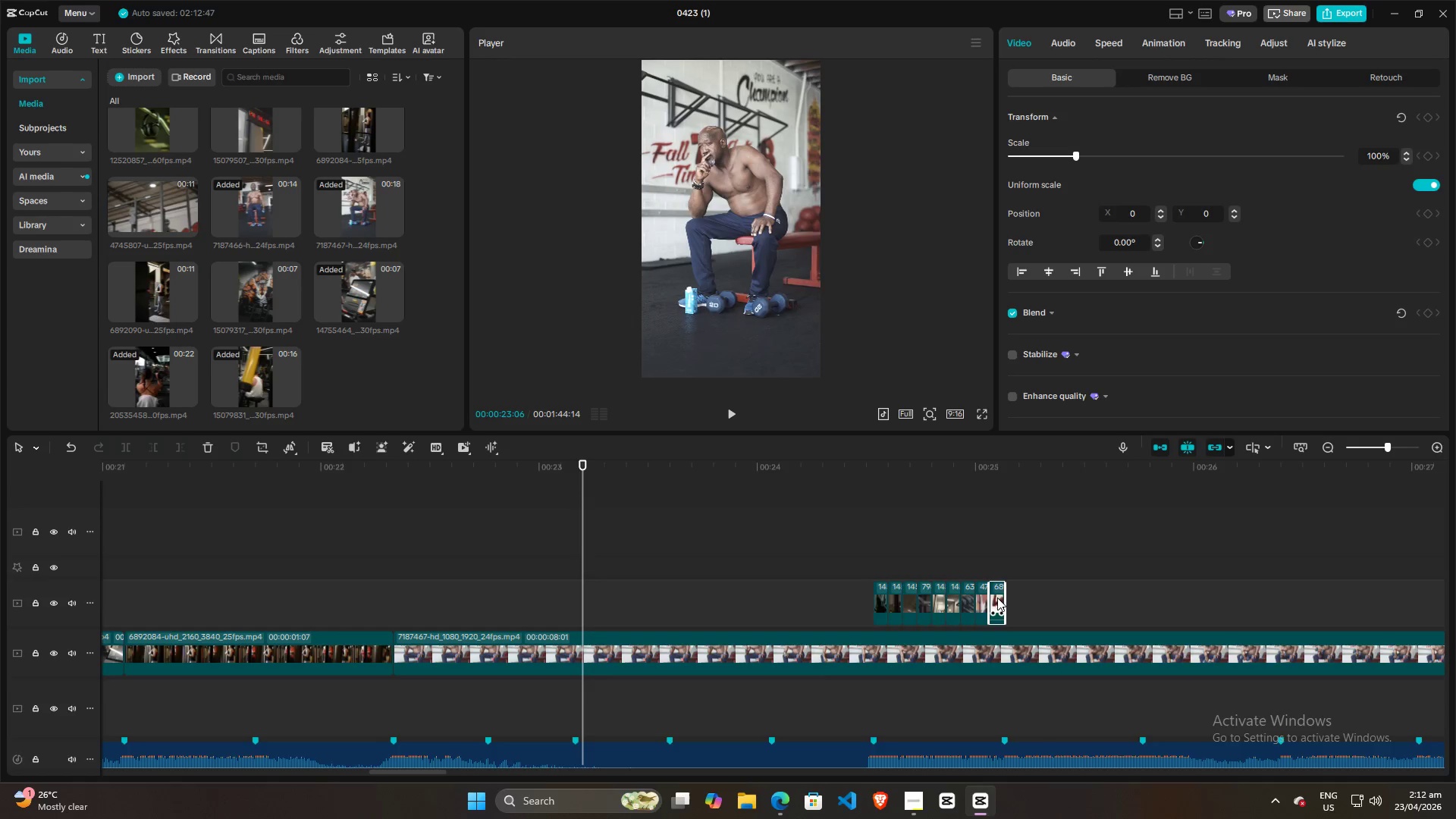 
hold_key(key=ControlLeft, duration=0.52)
scroll: coordinate [998, 599], scroll_direction: up, amount: 6.0
 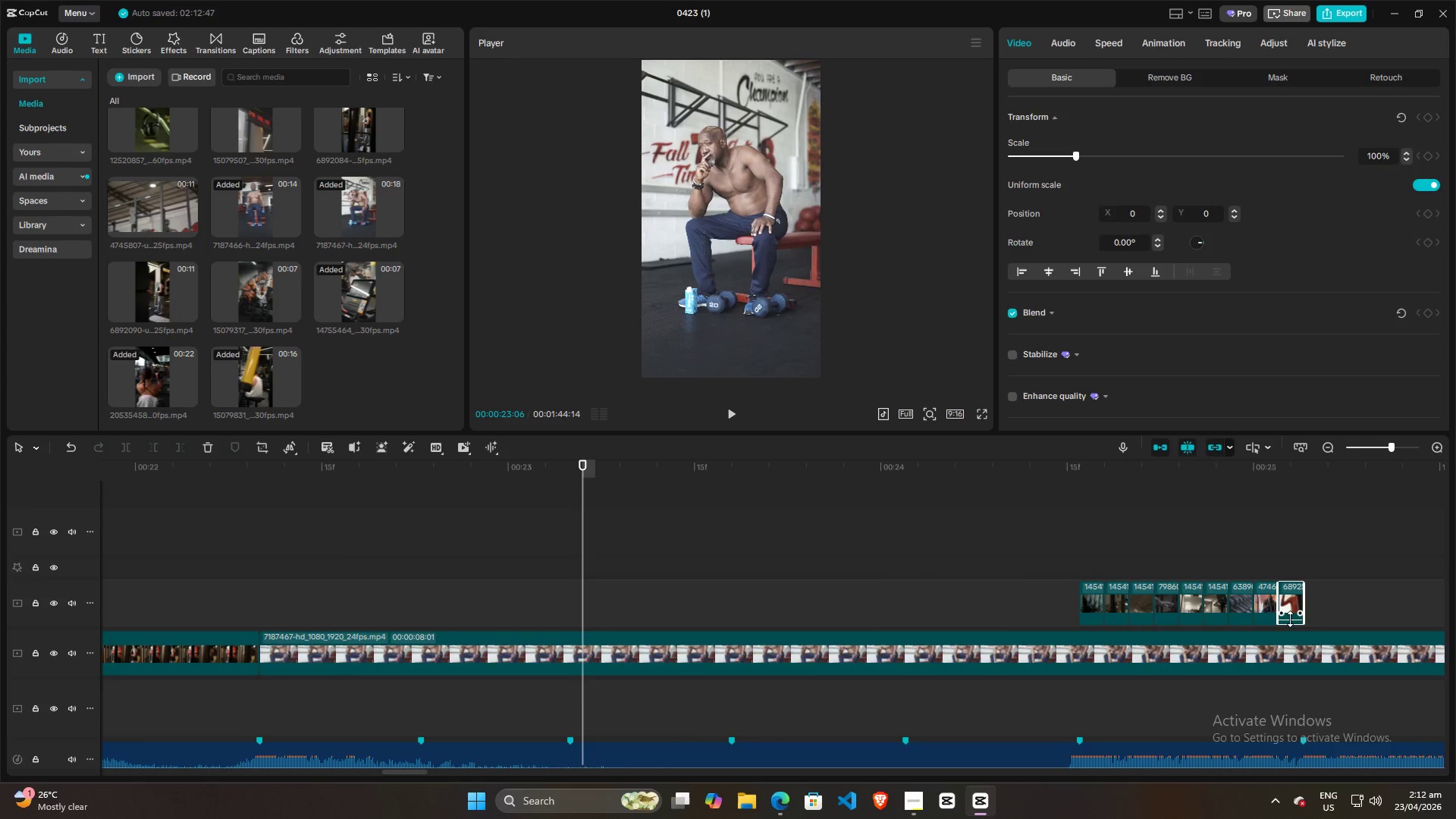 
left_click_drag(start_coordinate=[1290, 619], to_coordinate=[1289, 632])
 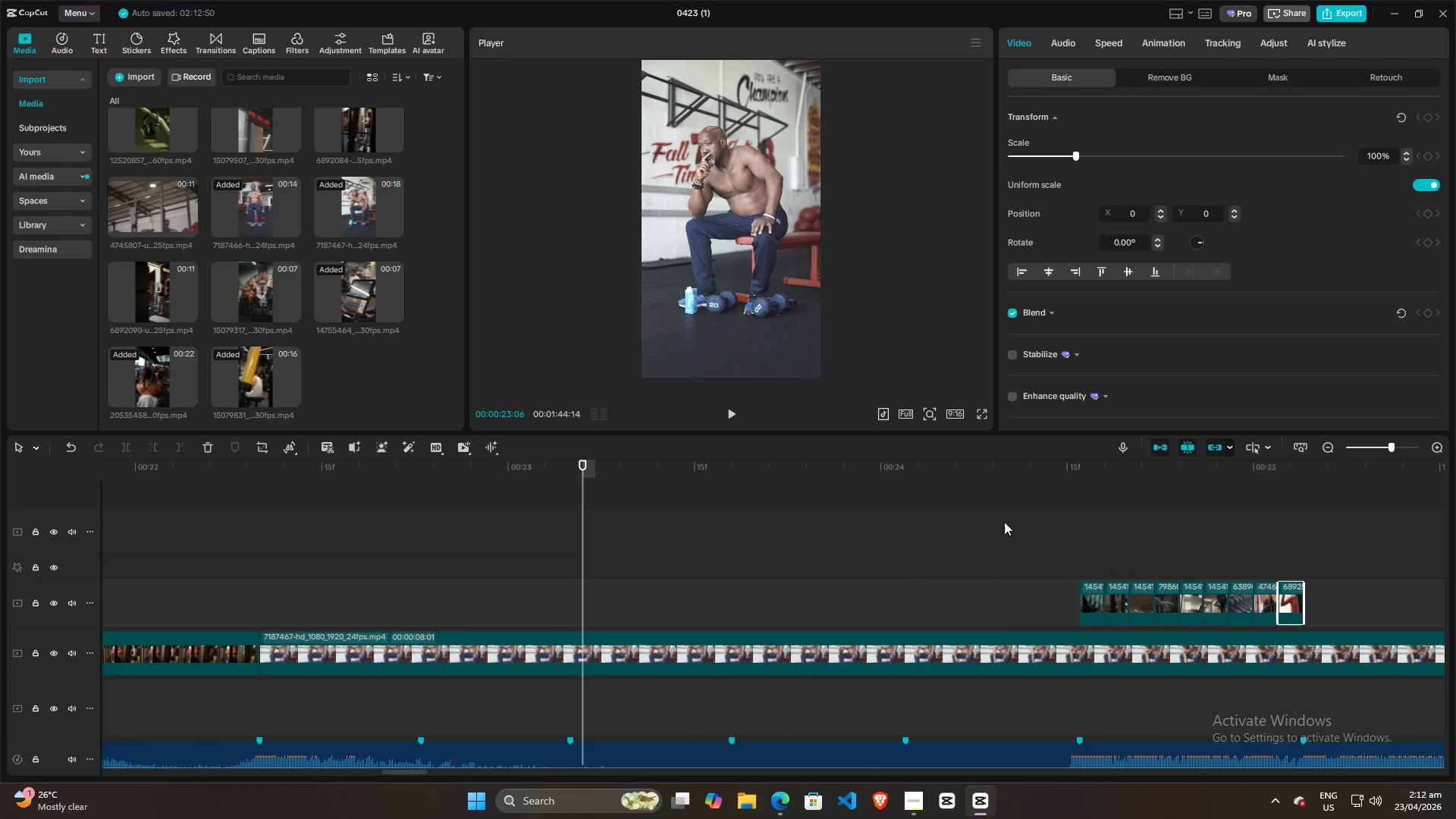 
left_click([1003, 522])
 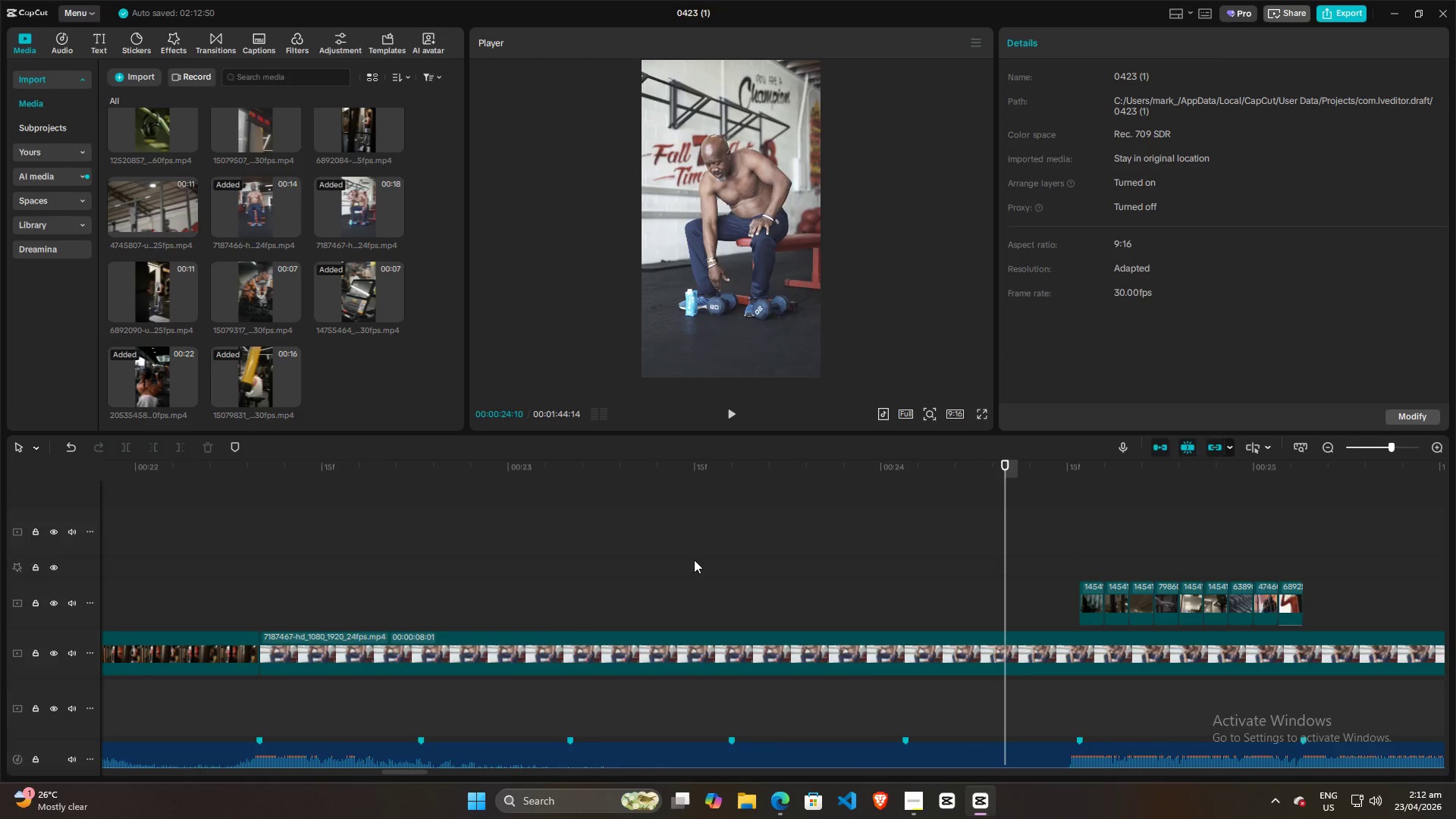 
key(Alt+AltLeft)
 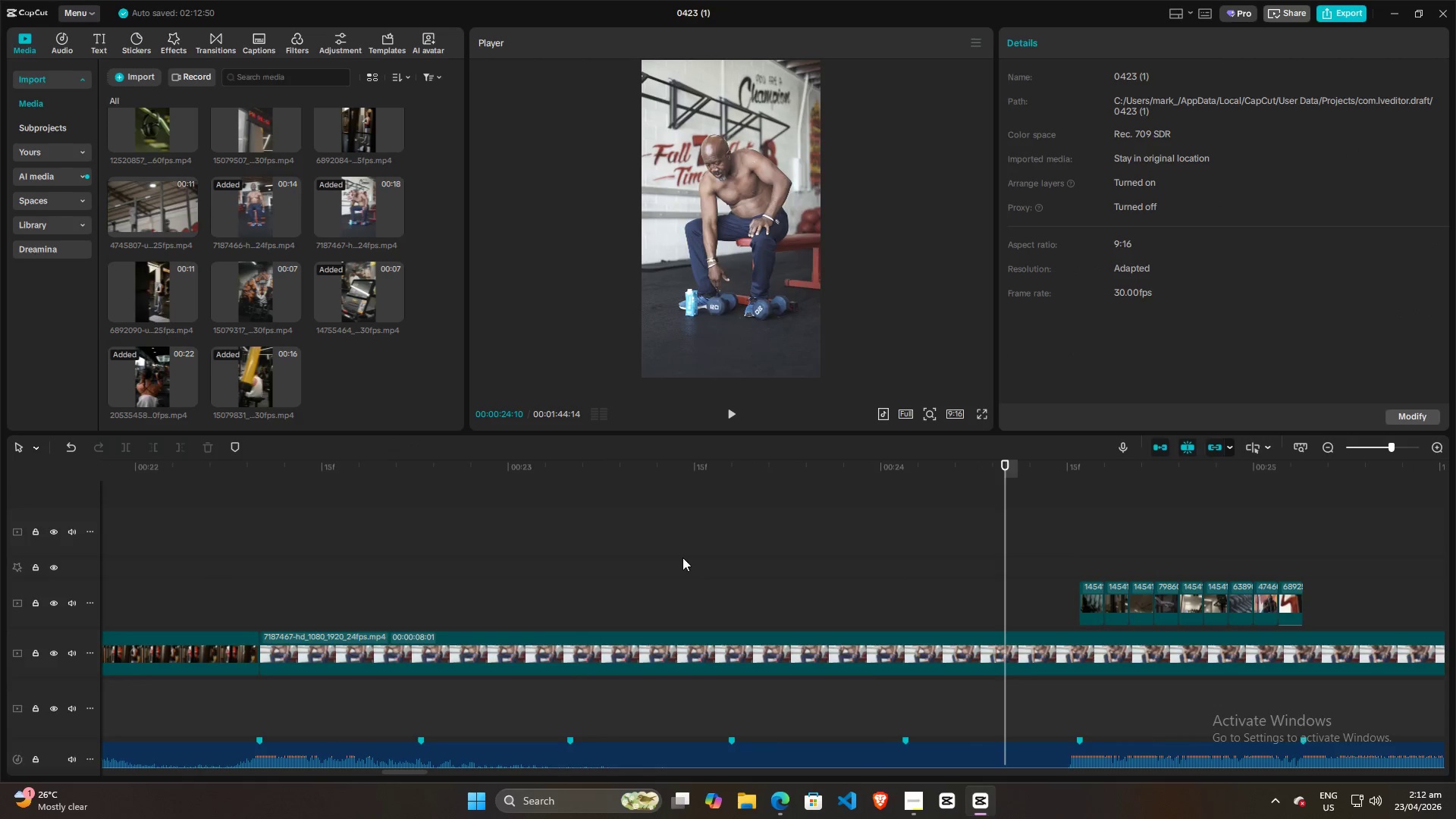 
key(Alt+Tab)
 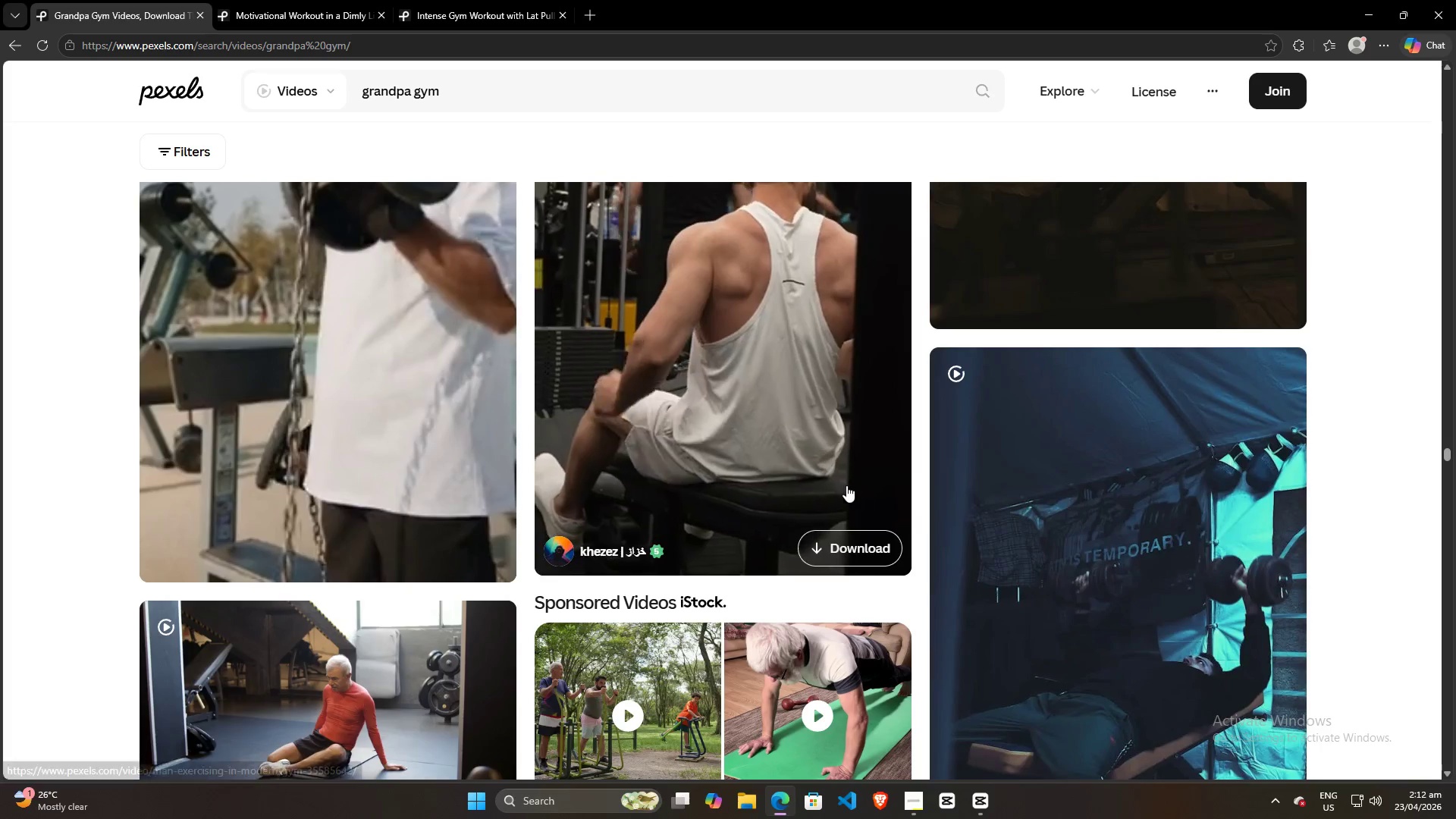 
scroll: coordinate [715, 467], scroll_direction: down, amount: 49.0
 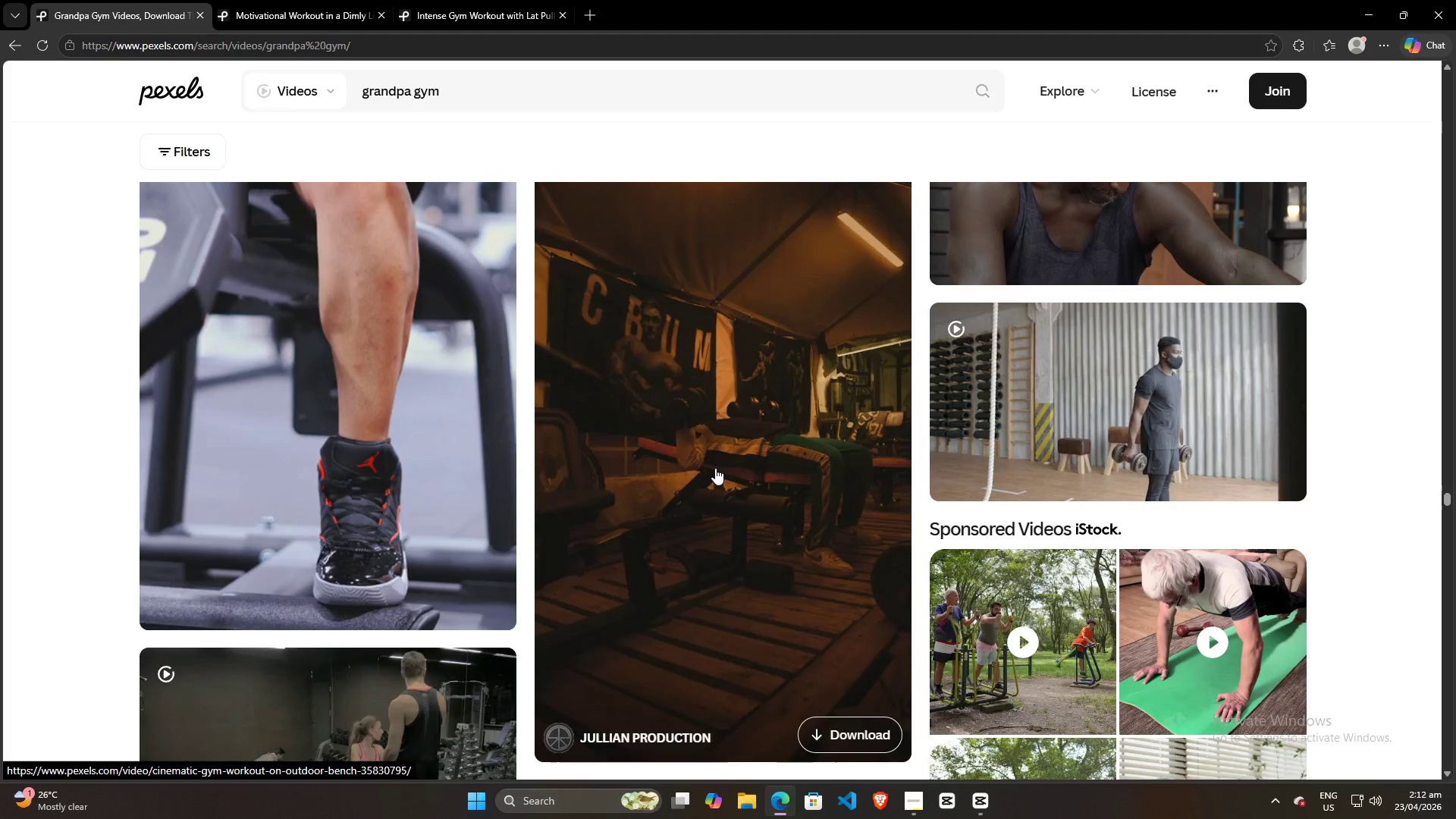 
scroll: coordinate [715, 468], scroll_direction: up, amount: 6.0
 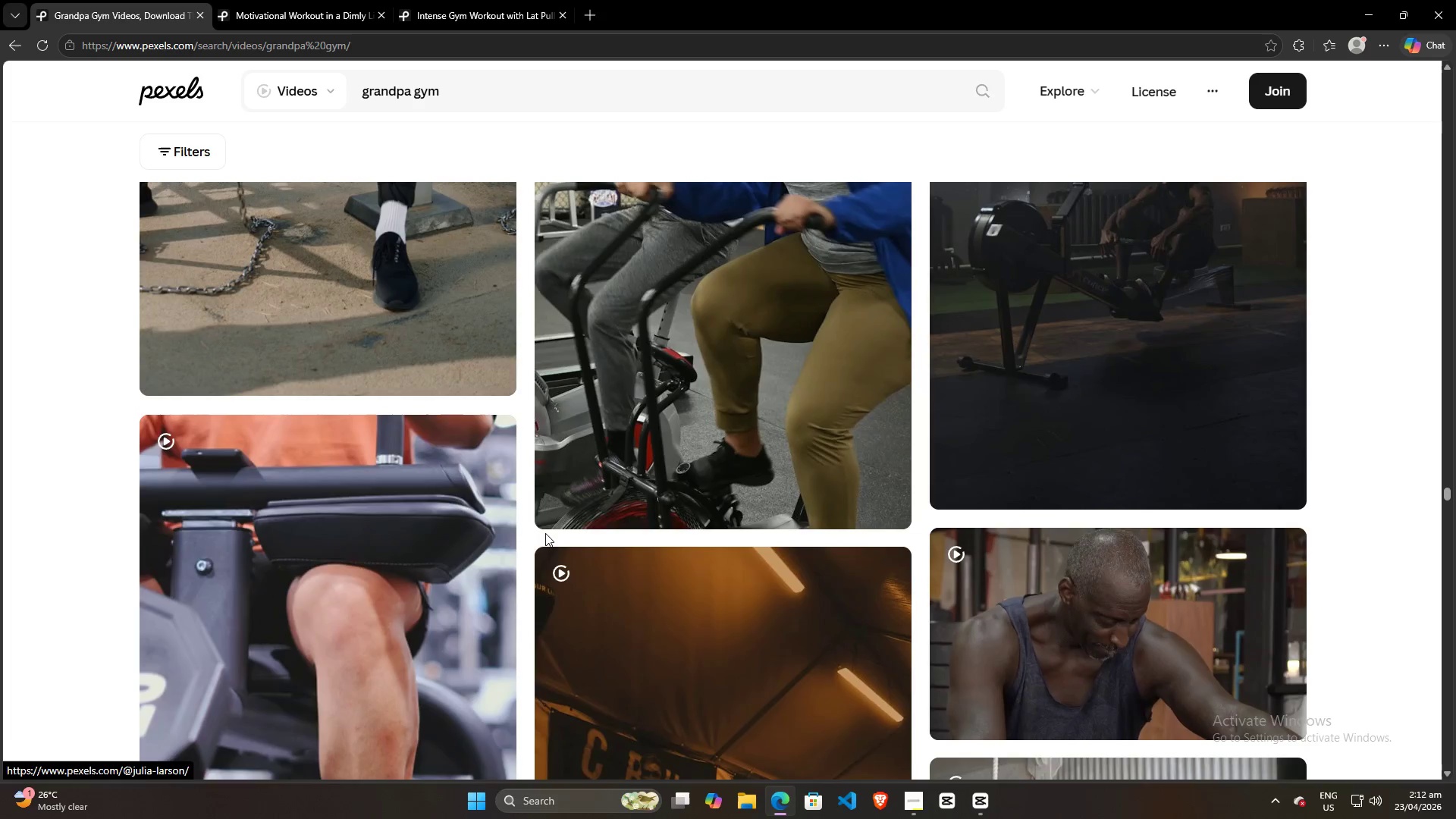 
scroll: coordinate [623, 542], scroll_direction: down, amount: 32.0
 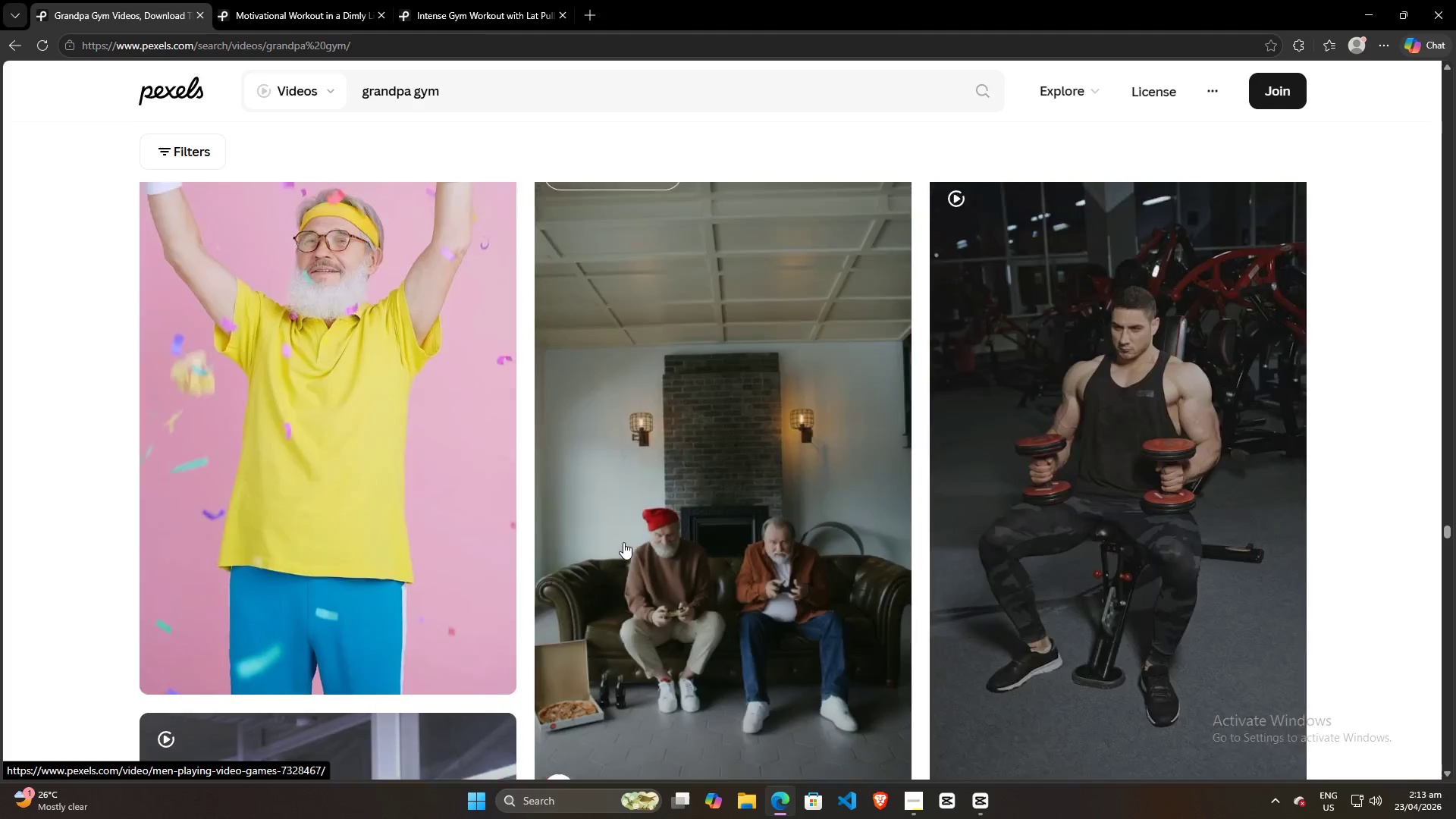 
scroll: coordinate [725, 556], scroll_direction: down, amount: 26.0
 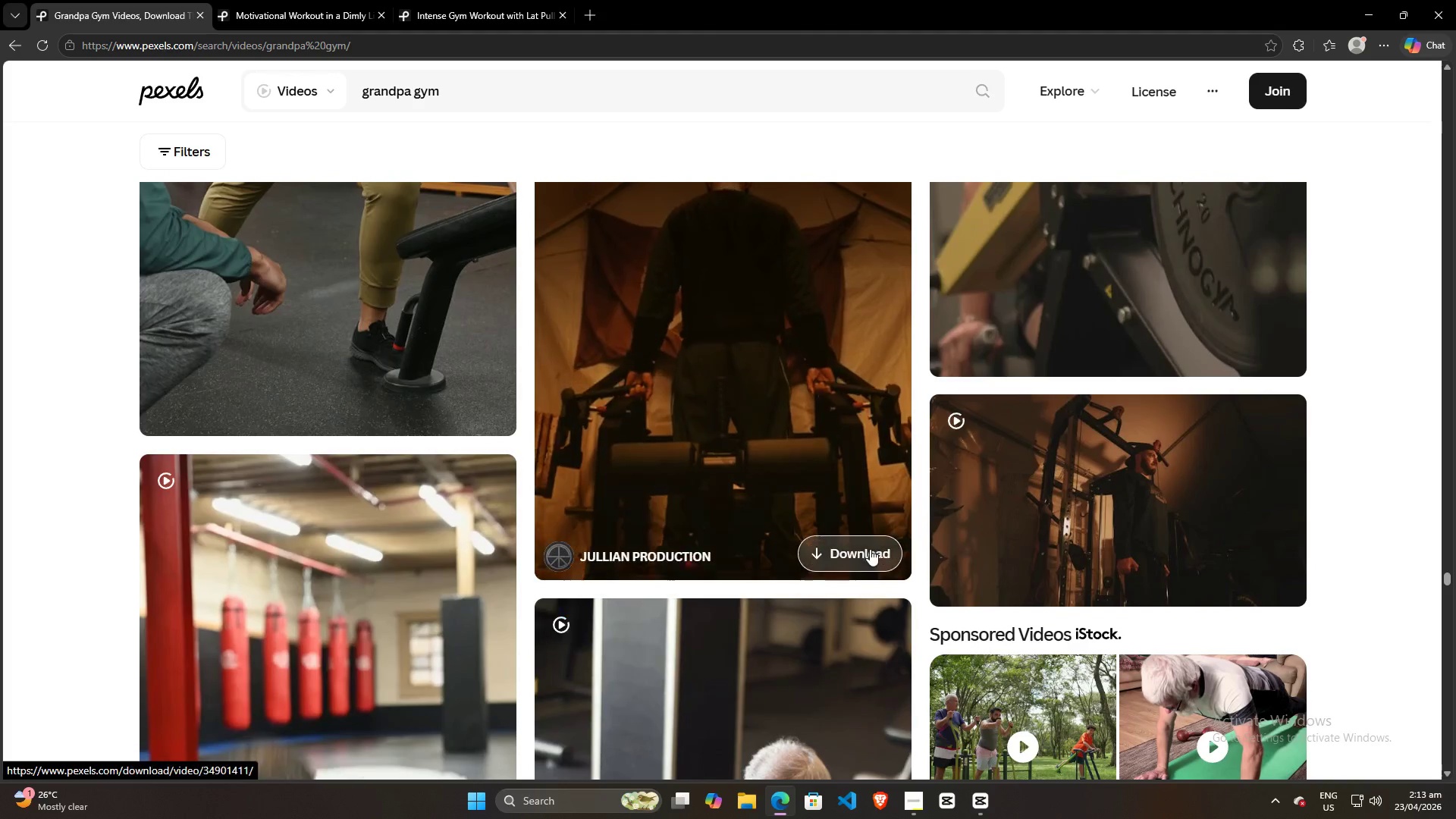 
left_click([870, 548])
 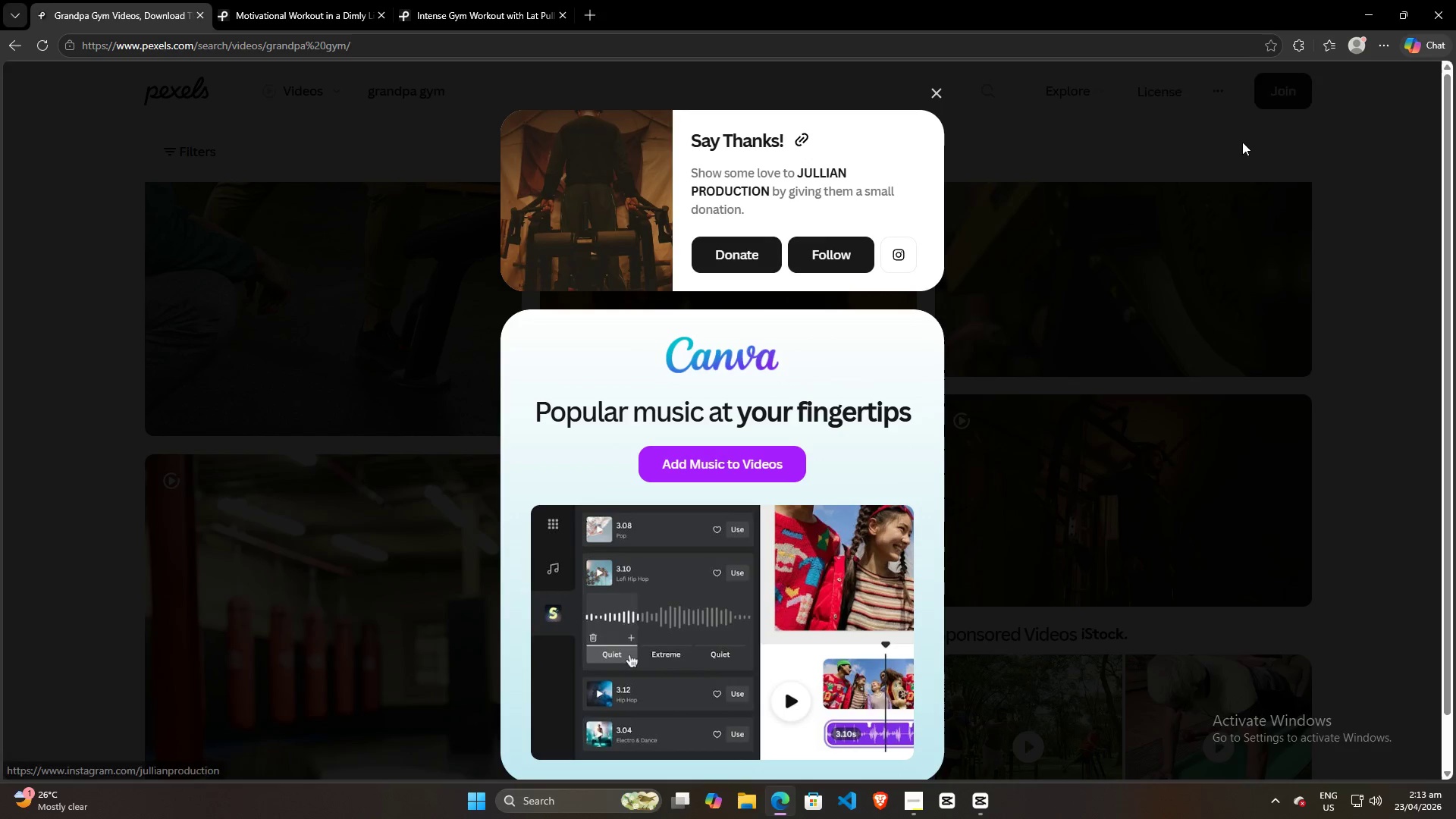 
left_click([1239, 158])
 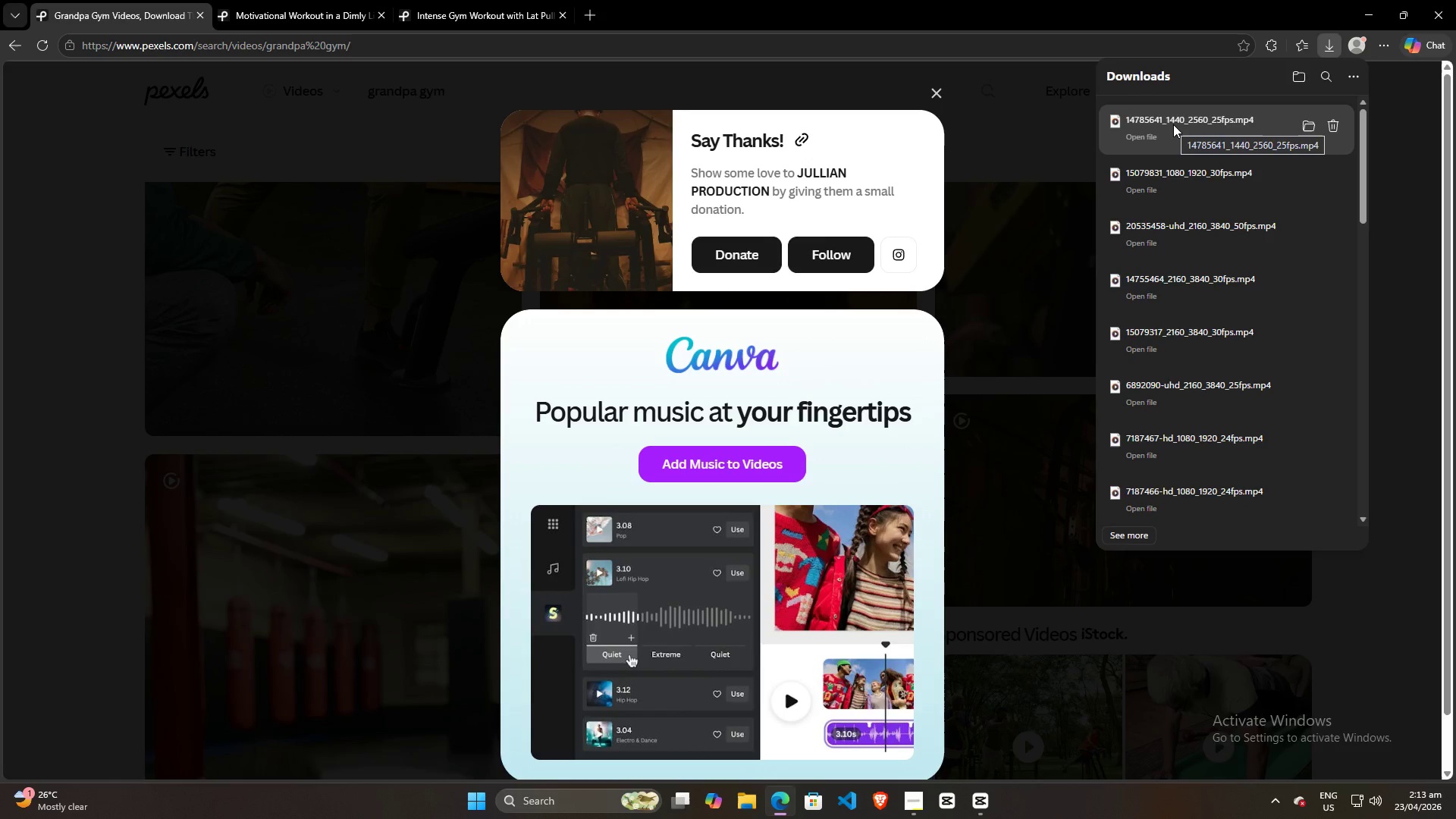 
left_click_drag(start_coordinate=[1173, 124], to_coordinate=[1250, 541])
 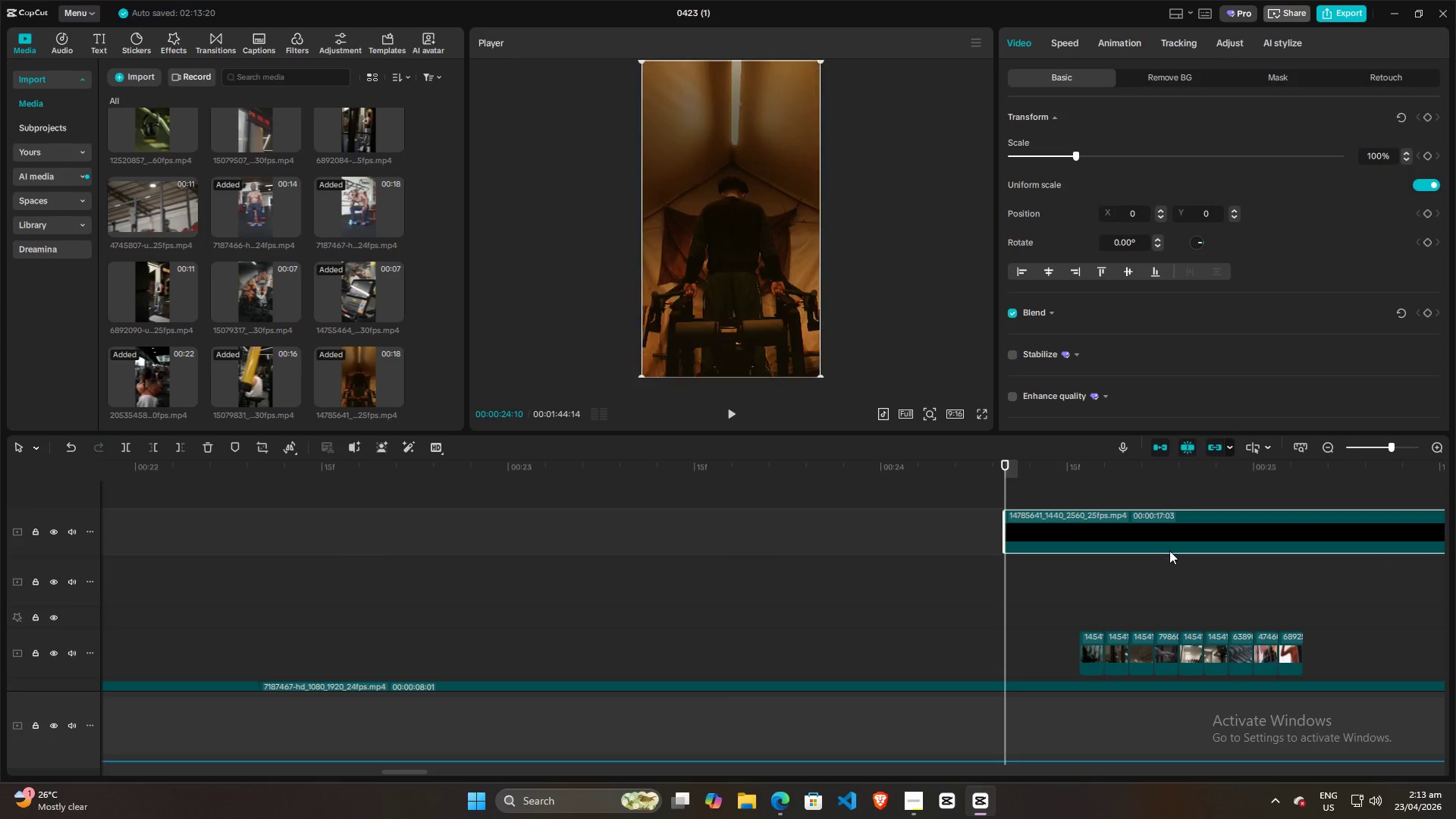 
left_click_drag(start_coordinate=[1138, 525], to_coordinate=[952, 589])
 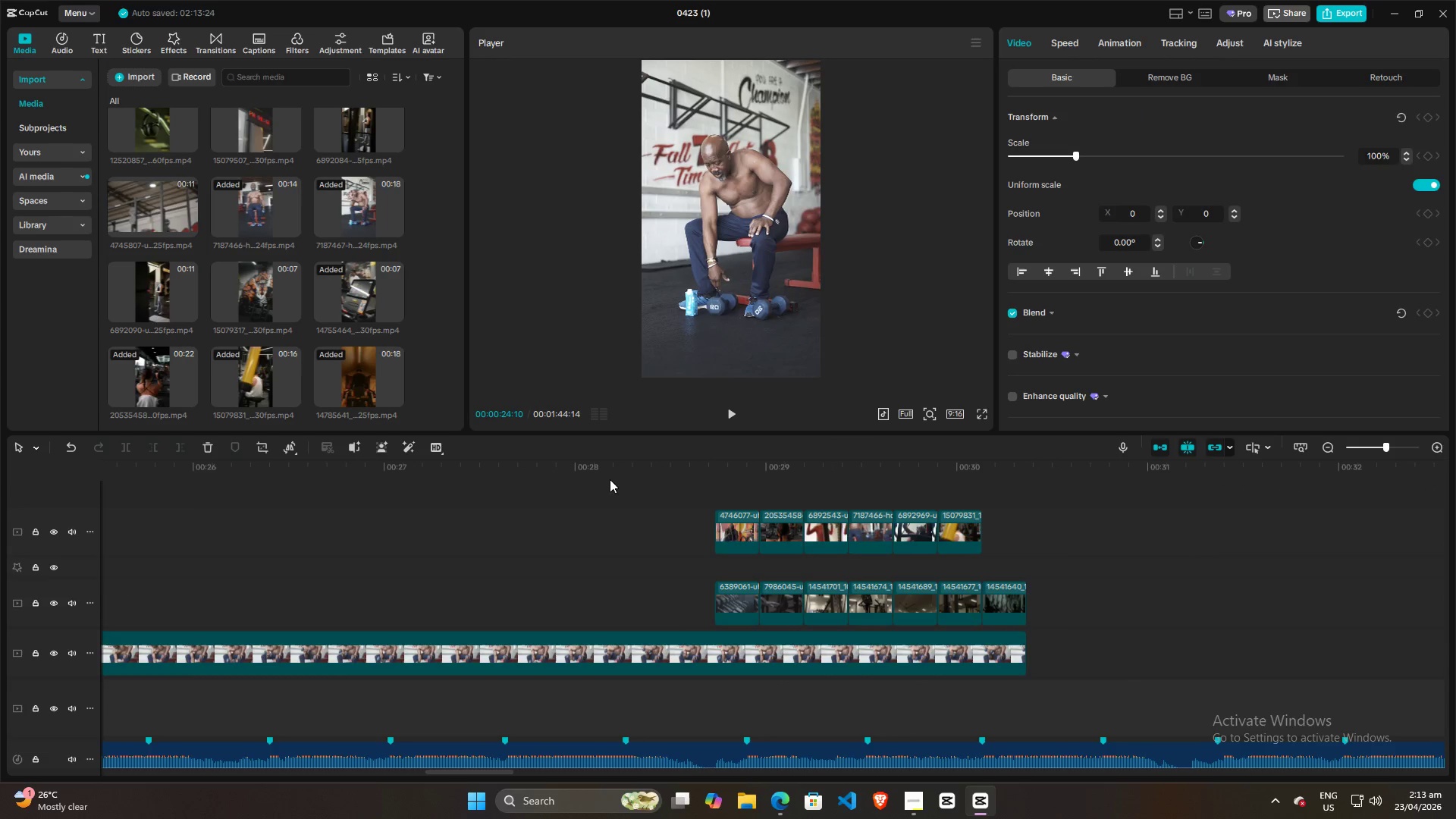 
hold_key(key=ControlLeft, duration=0.81)
 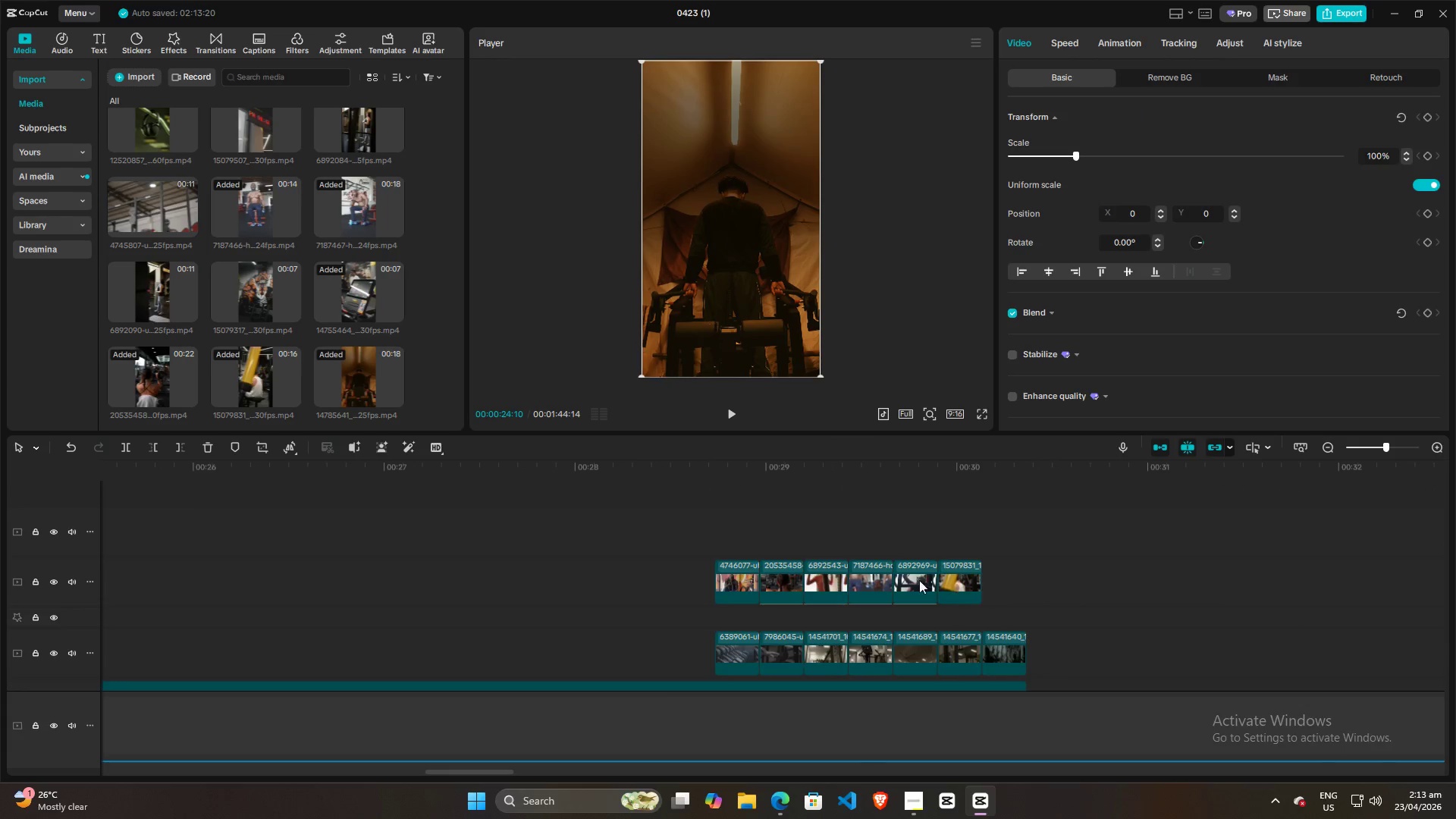 
hold_key(key=ControlLeft, duration=2.52)
 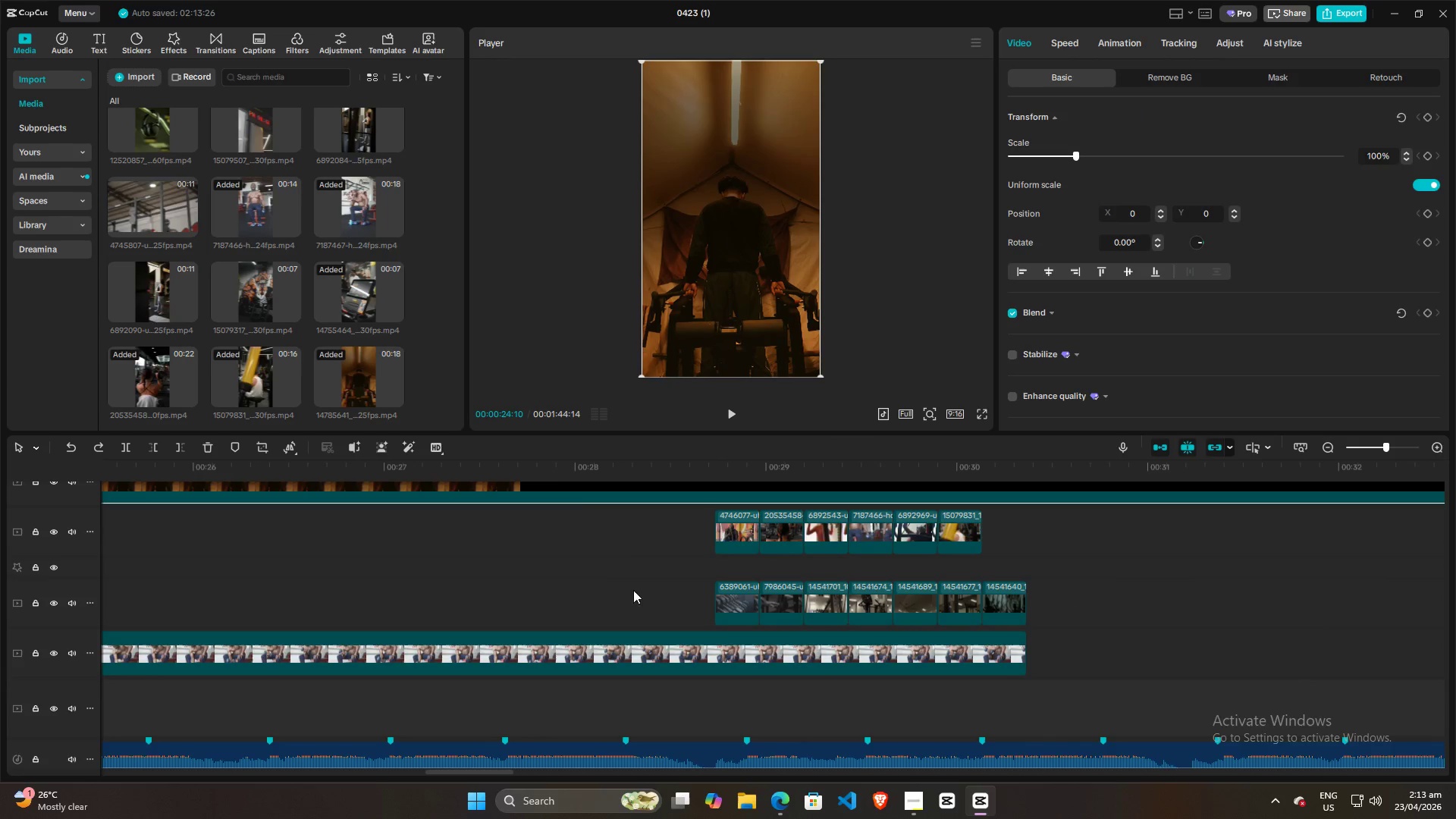 
scroll: coordinate [601, 579], scroll_direction: down, amount: 8.0
 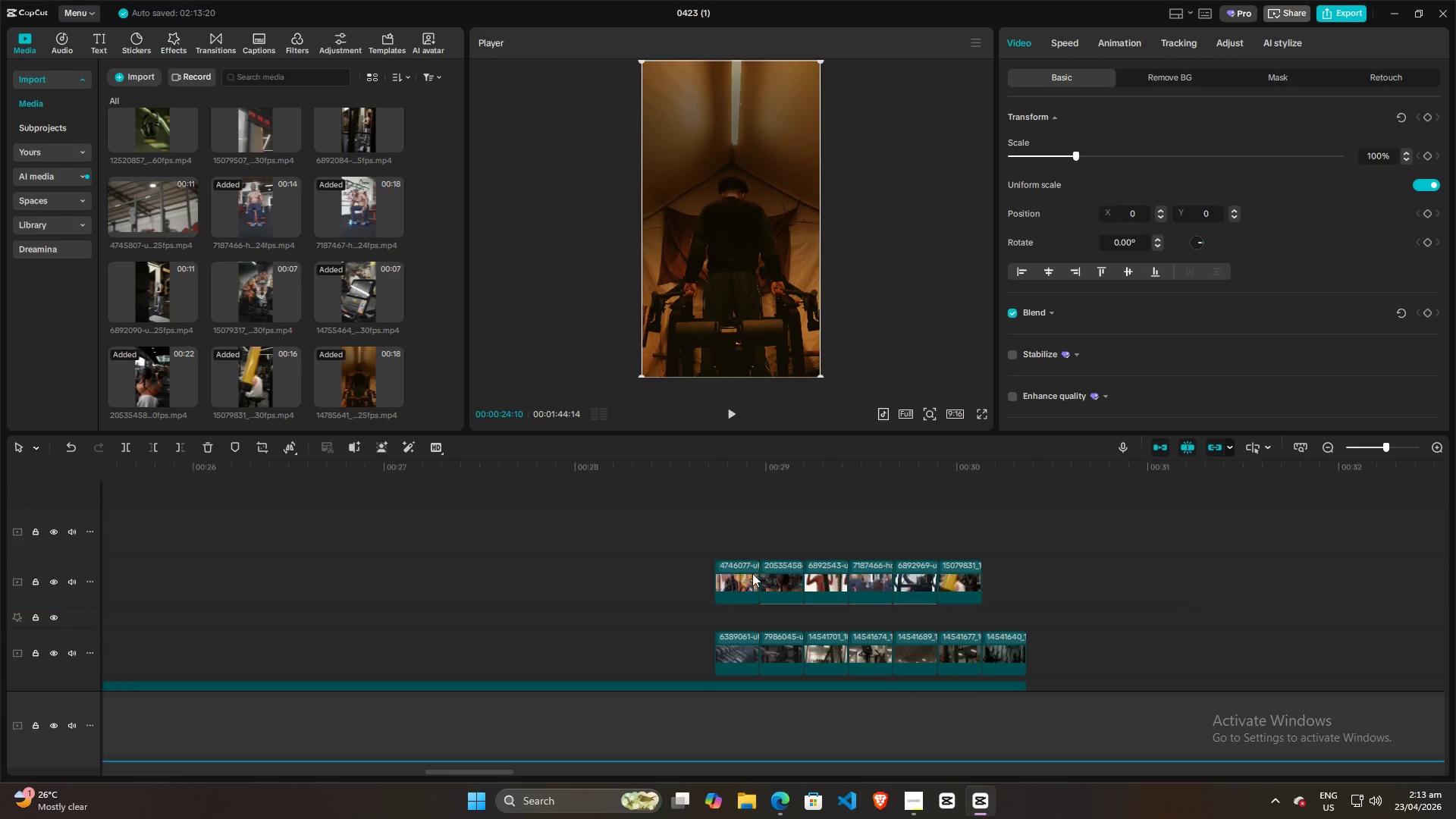 
key(Control+Z)
 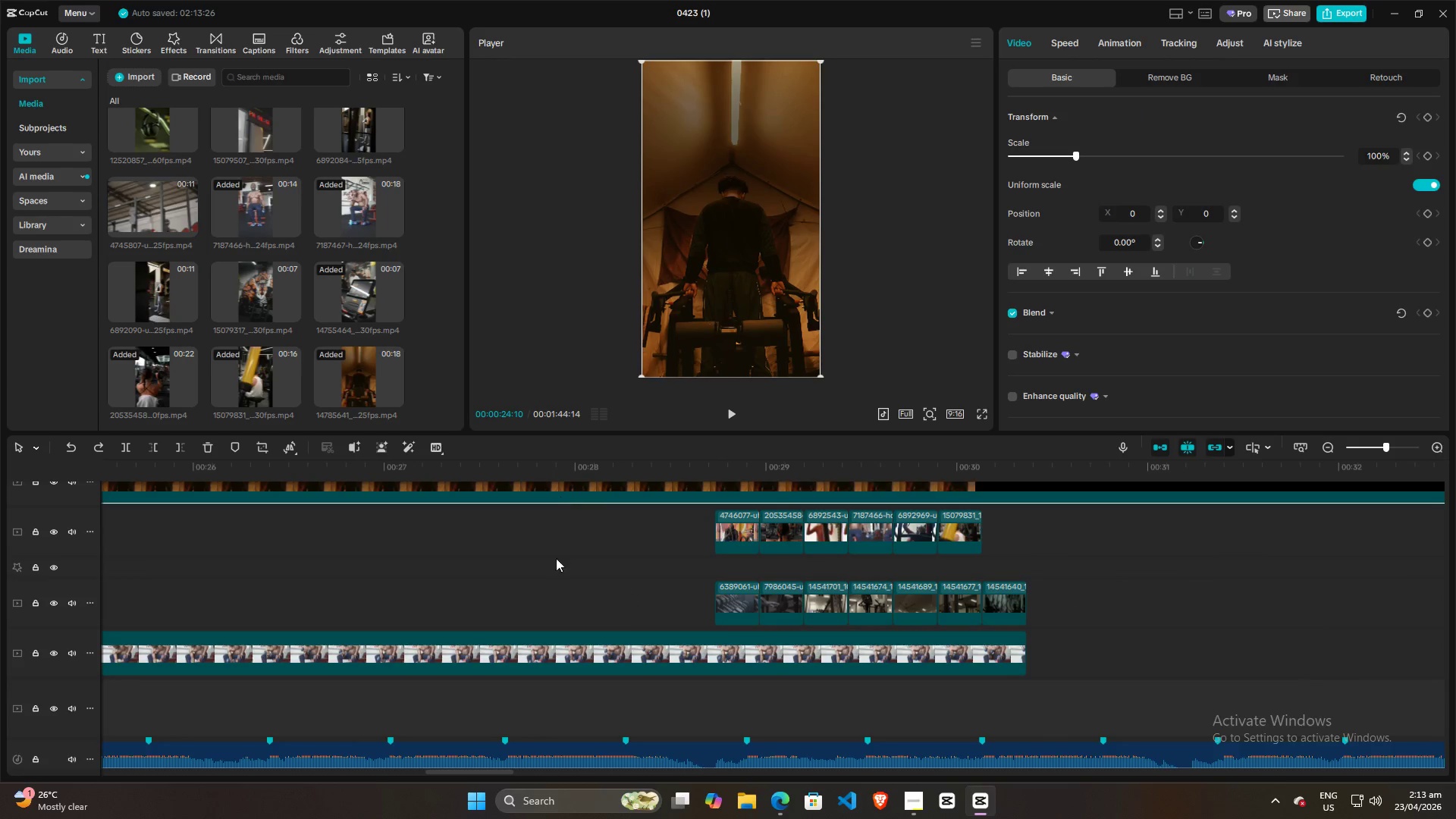 
scroll: coordinate [642, 618], scroll_direction: none, amount: 0.0
 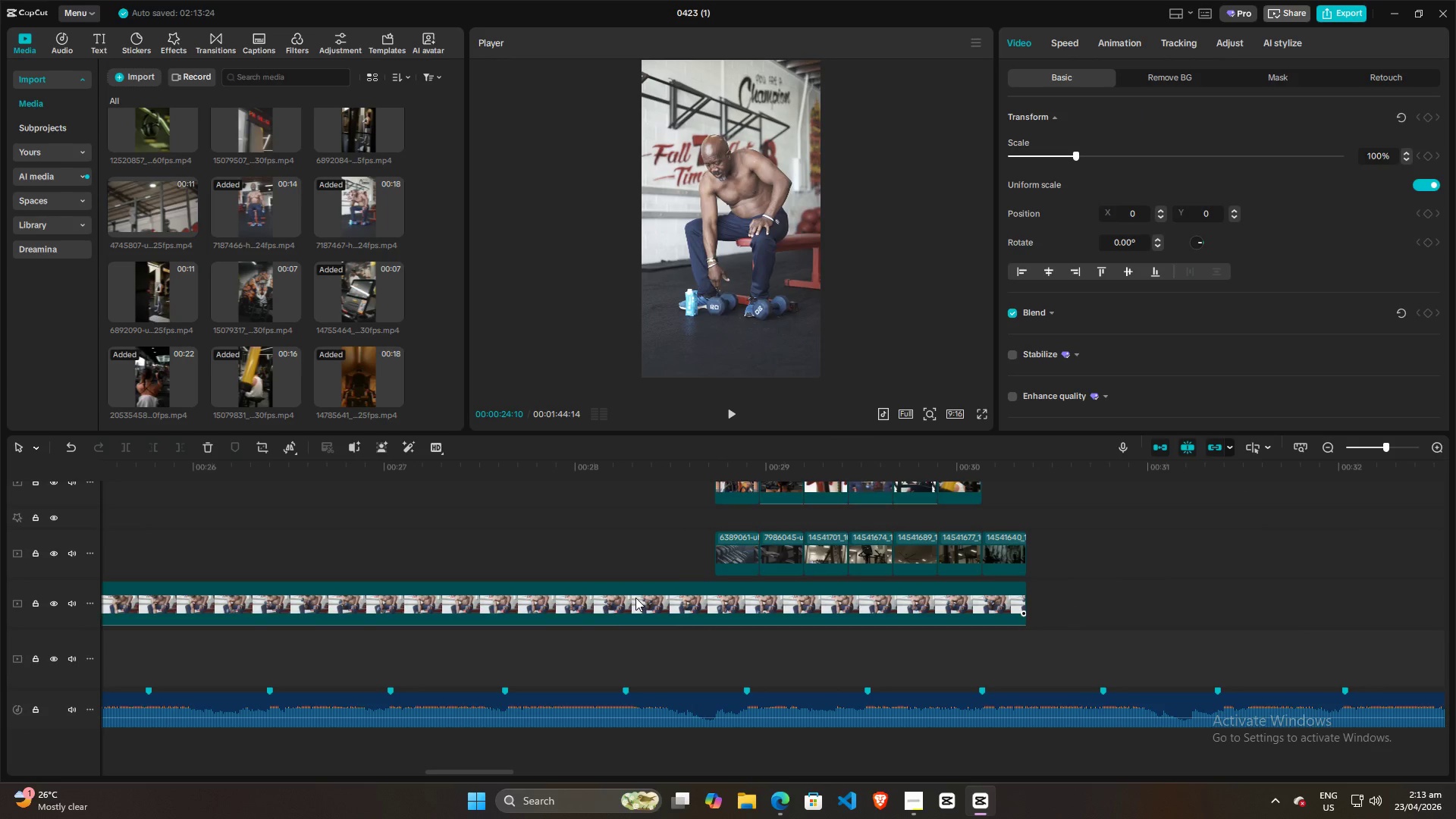 
scroll: coordinate [592, 593], scroll_direction: up, amount: 4.0
 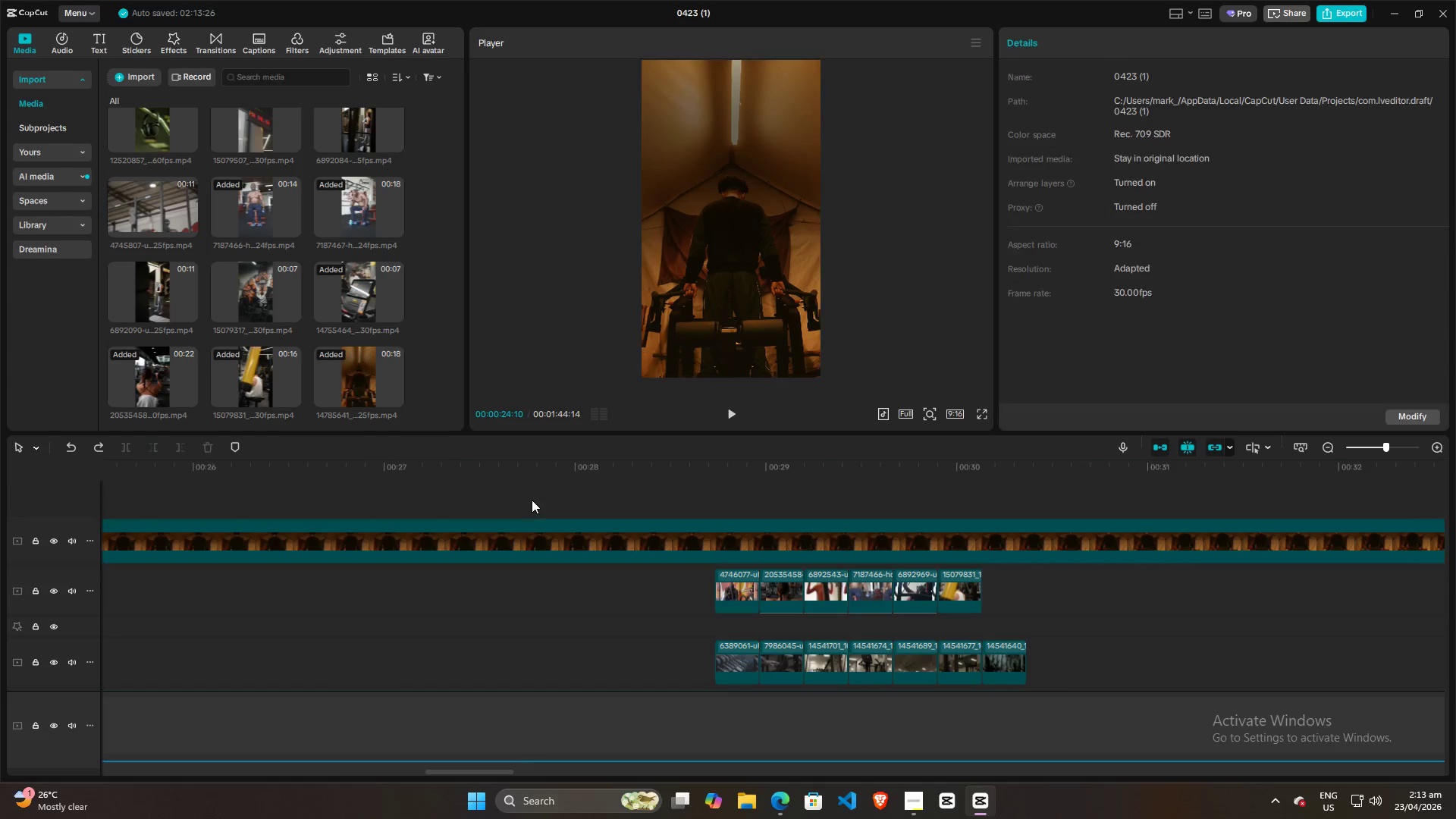 
double_click([511, 535])
 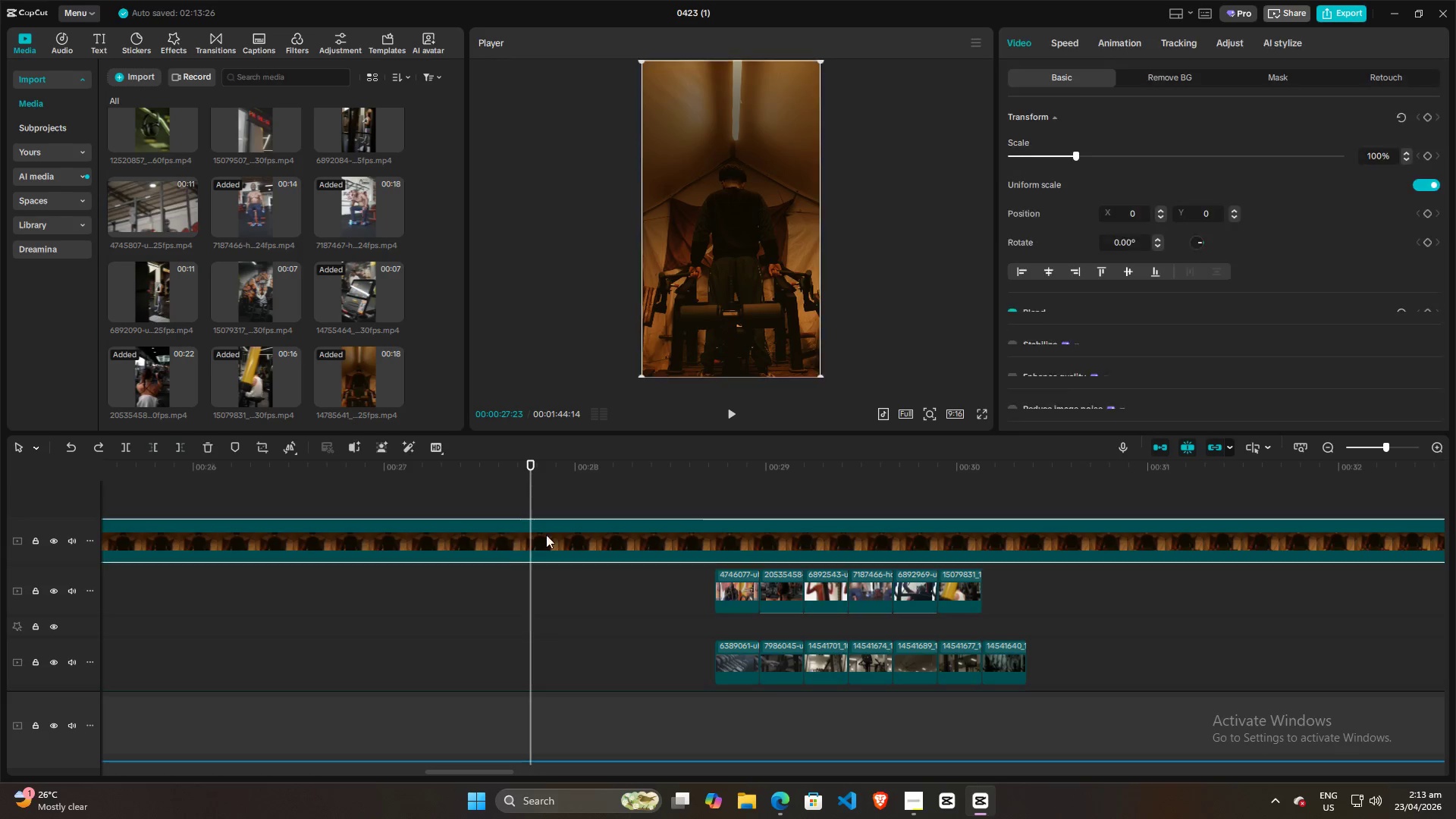 
key(Q)
 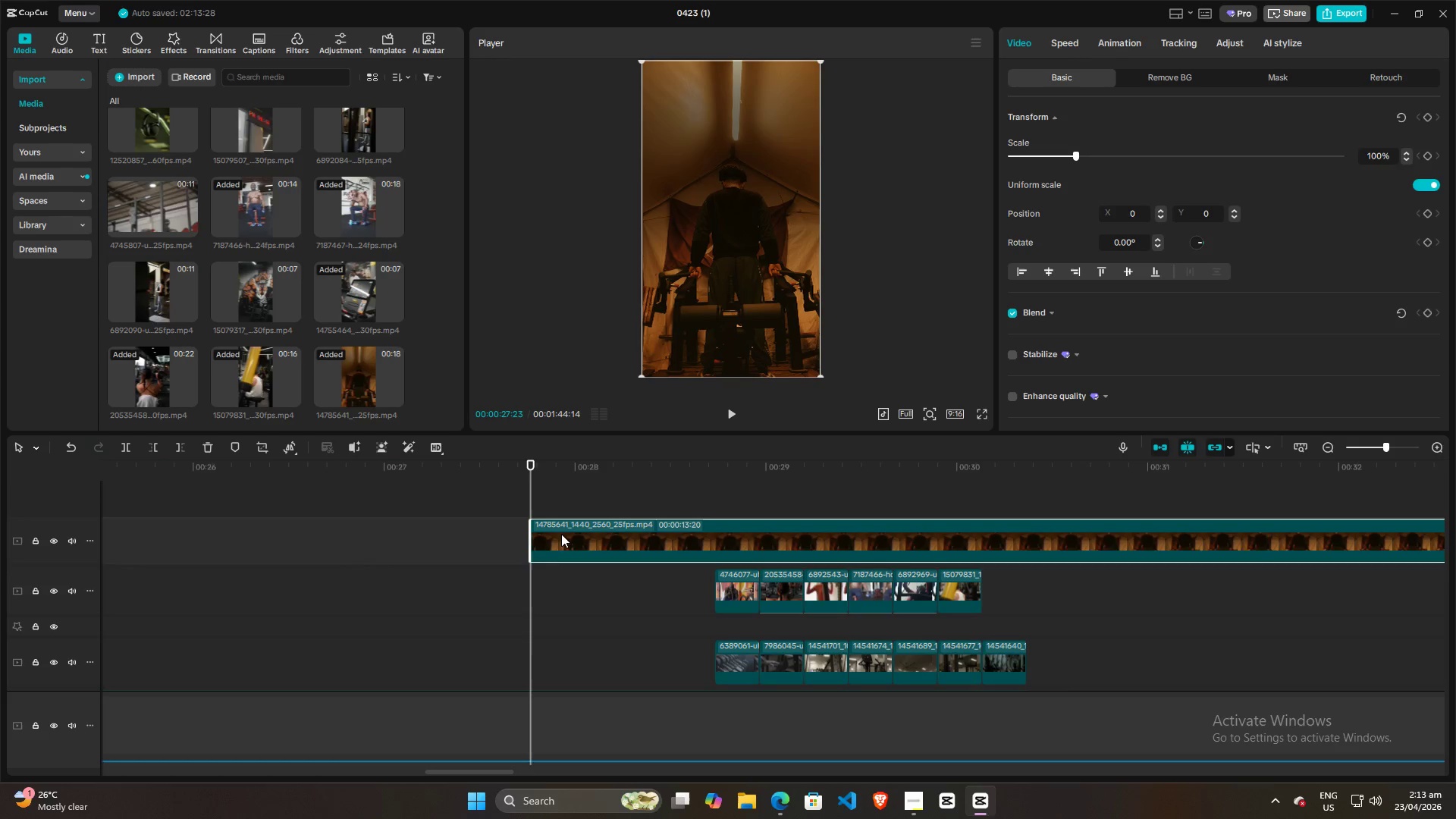 
left_click_drag(start_coordinate=[589, 540], to_coordinate=[1043, 593])
 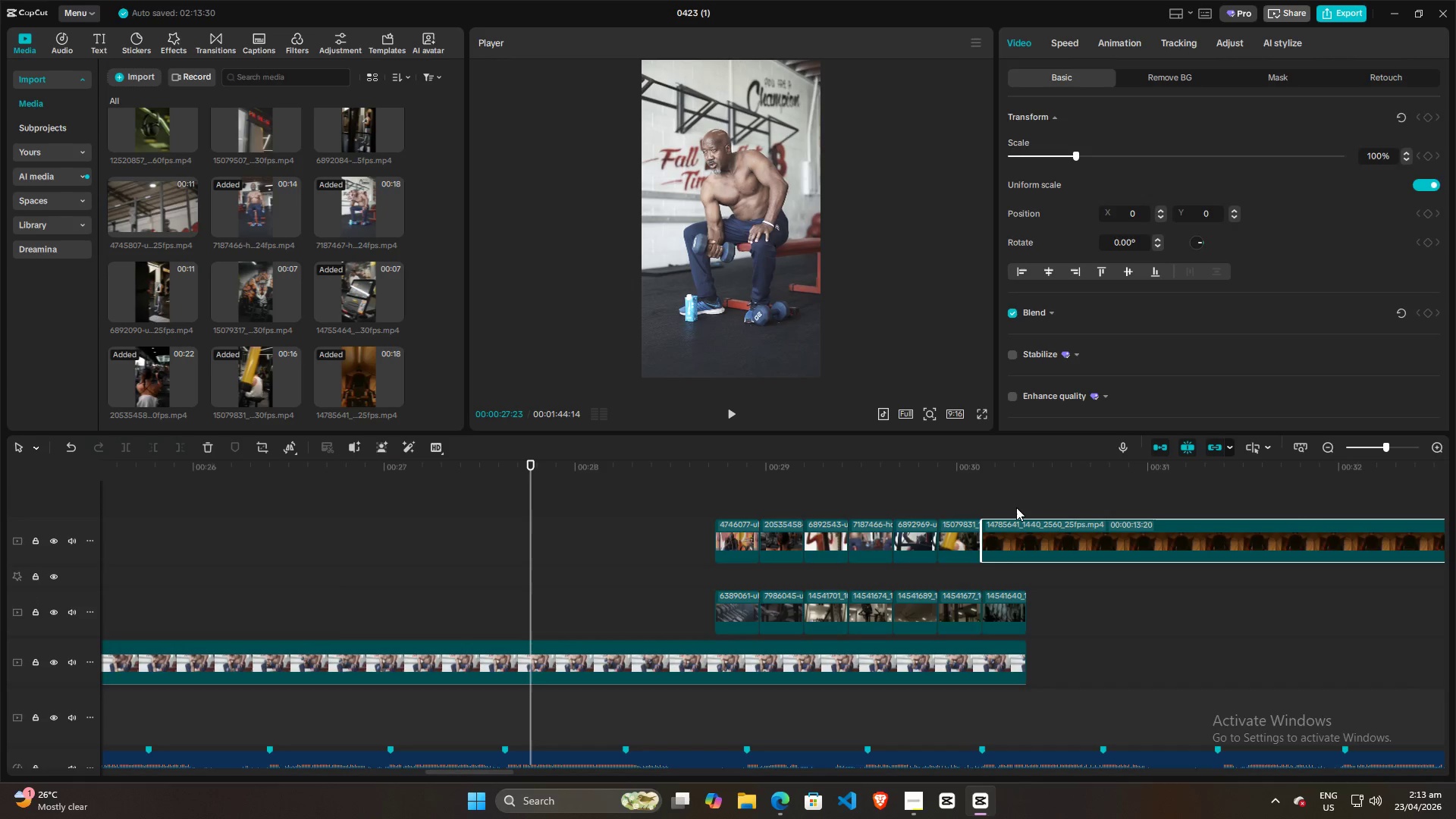 
left_click([1009, 497])
 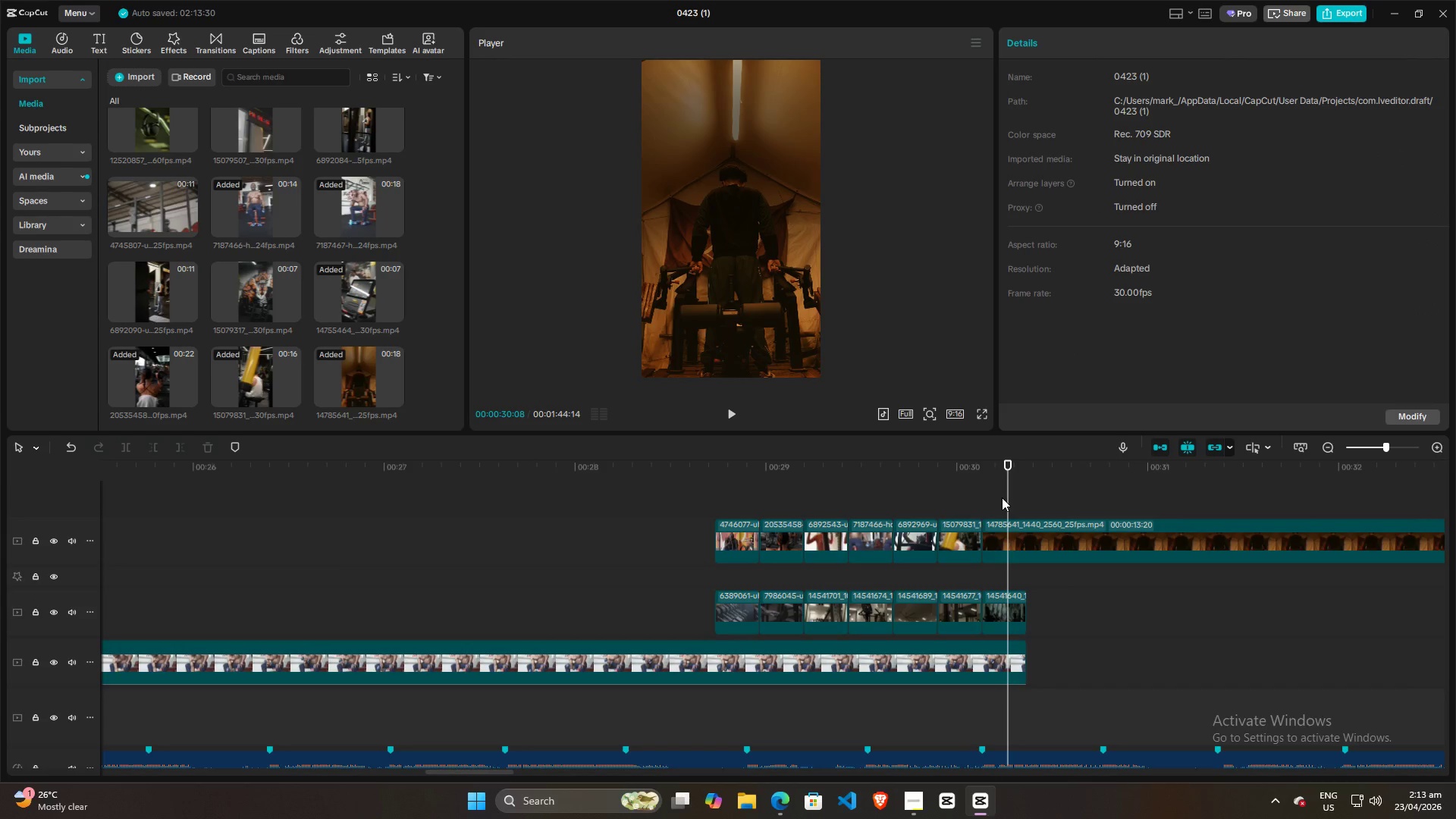 
left_click_drag(start_coordinate=[1002, 497], to_coordinate=[1006, 497])
 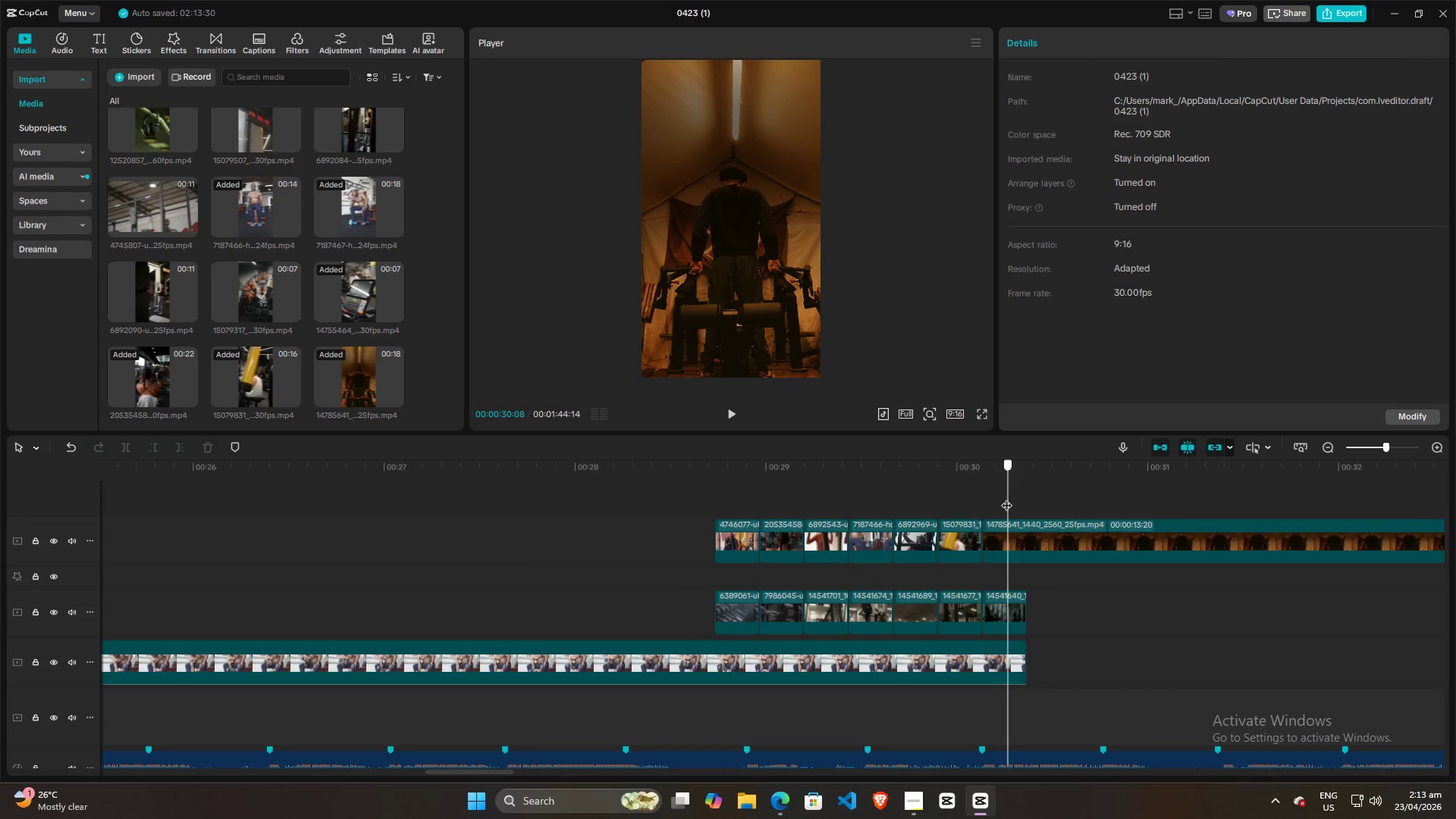 
left_click_drag(start_coordinate=[1006, 497], to_coordinate=[1023, 497])
 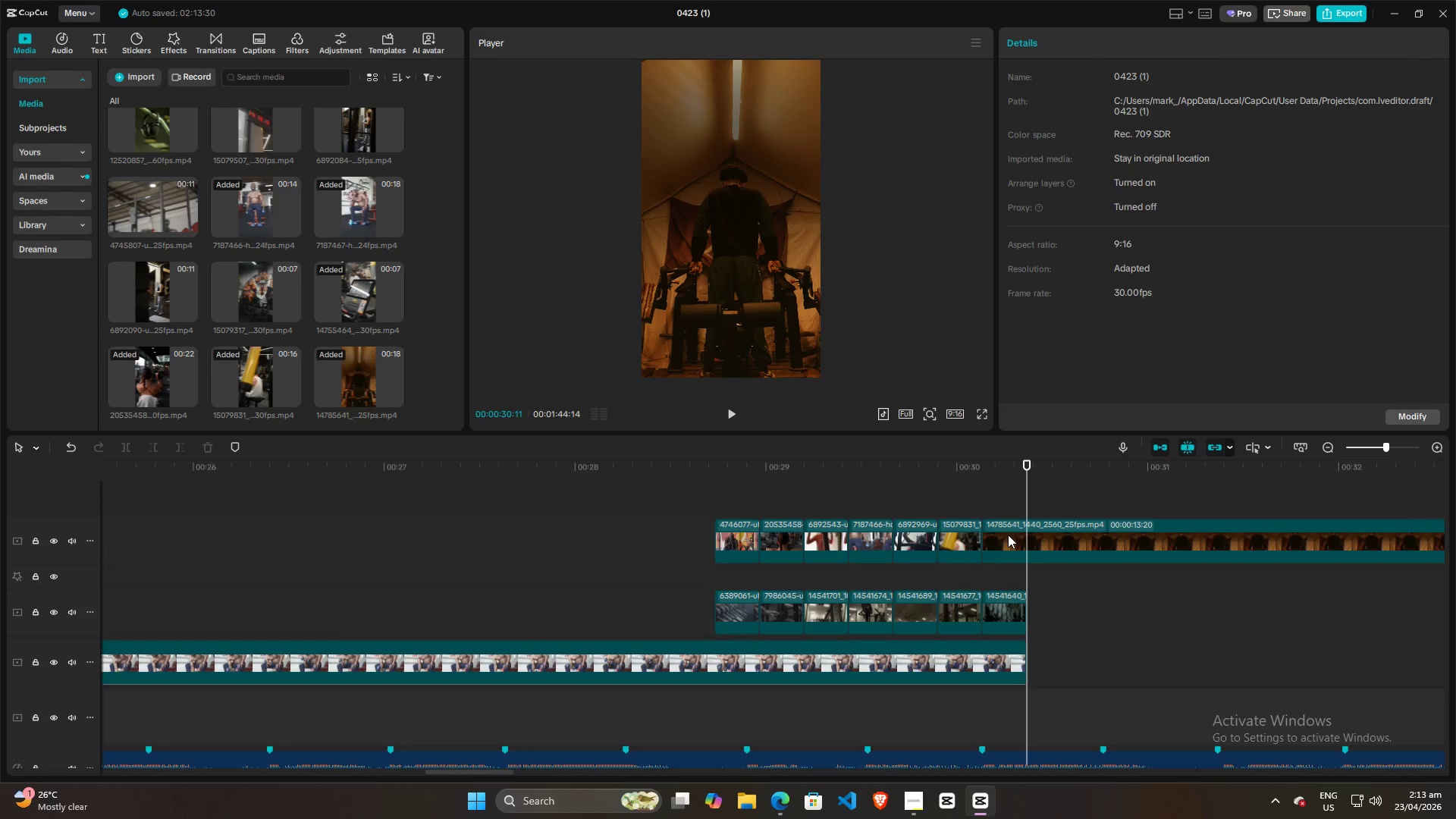 
left_click([1007, 537])
 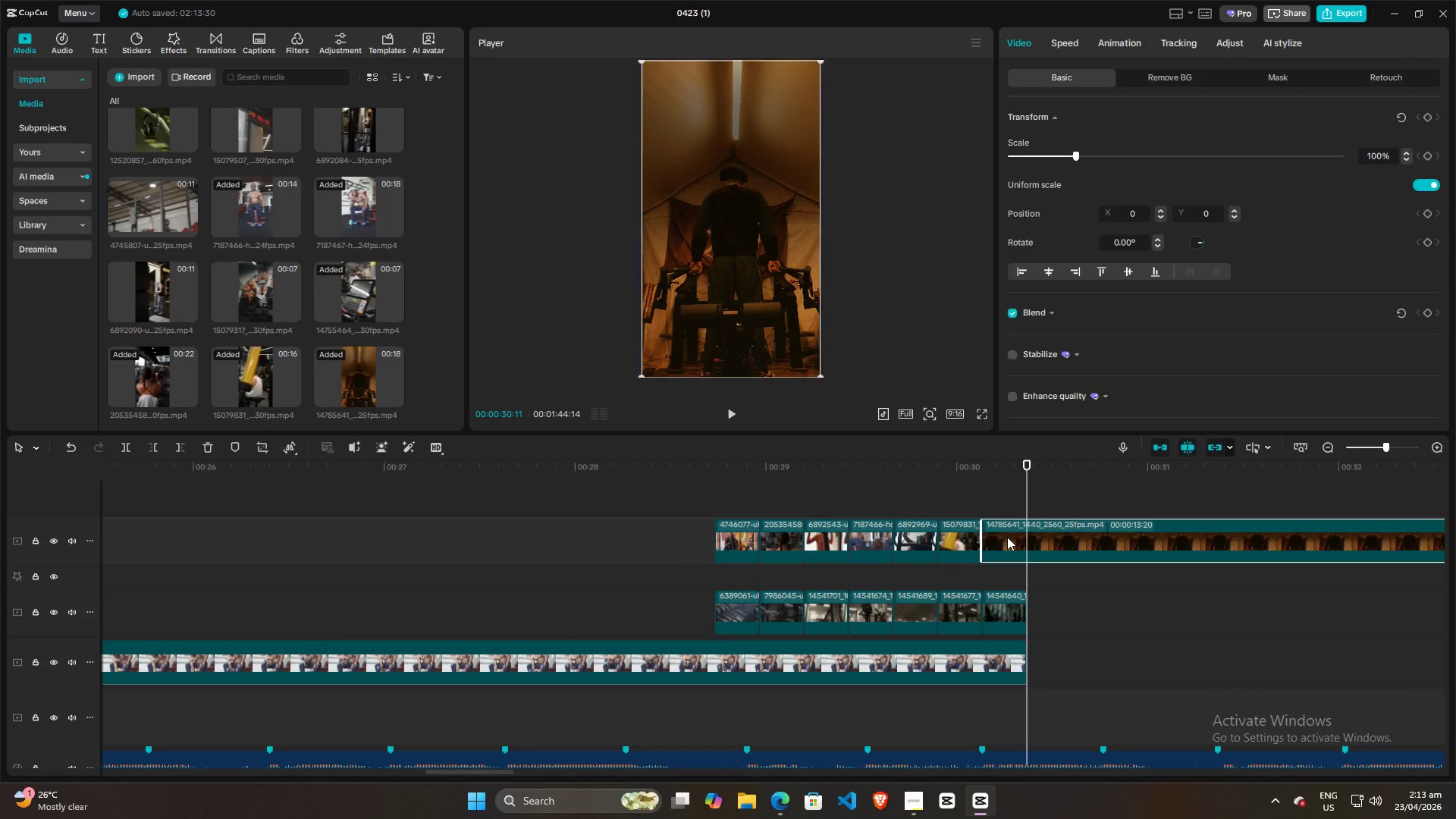 
key(W)
 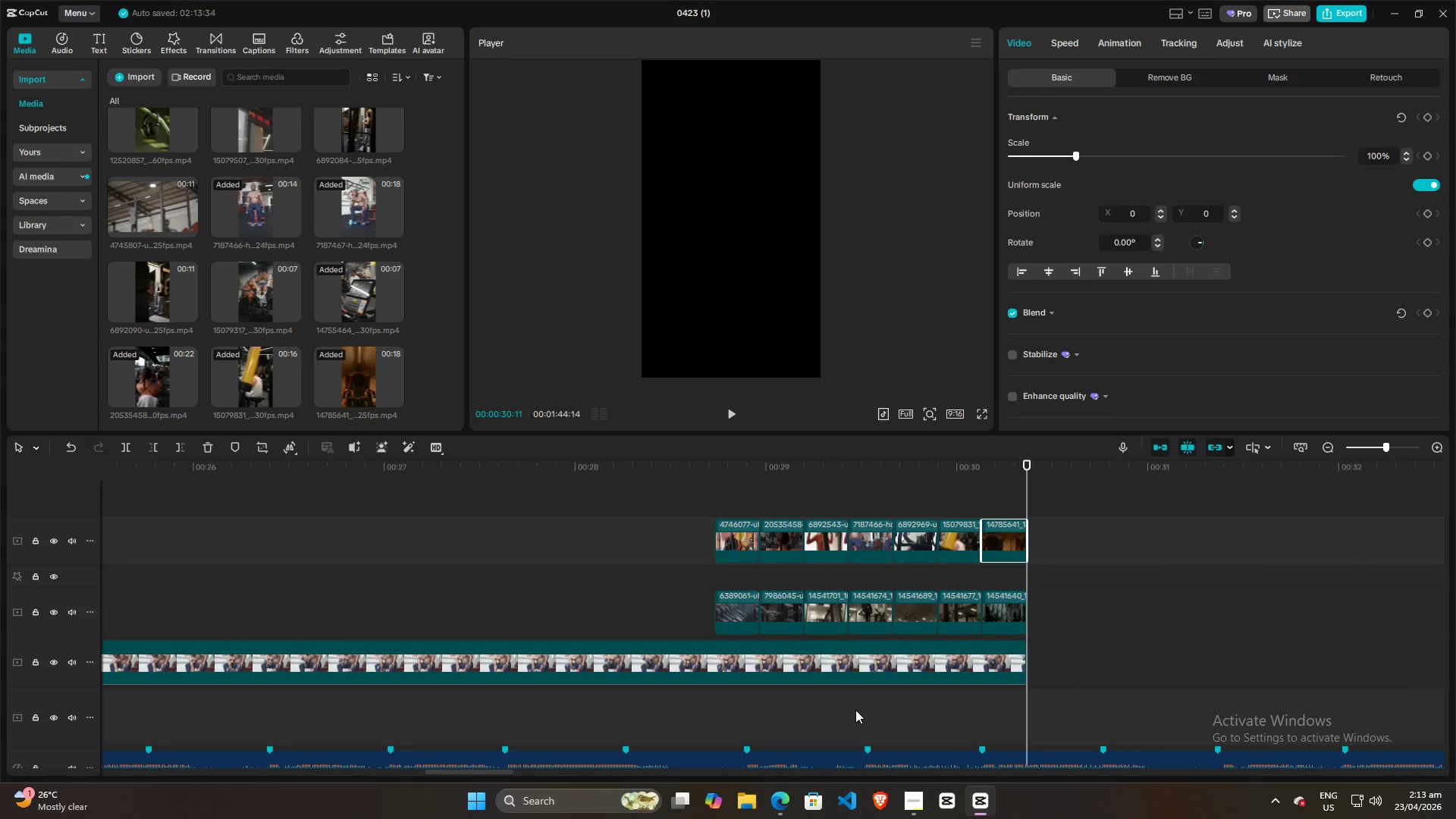 
left_click([855, 711])
 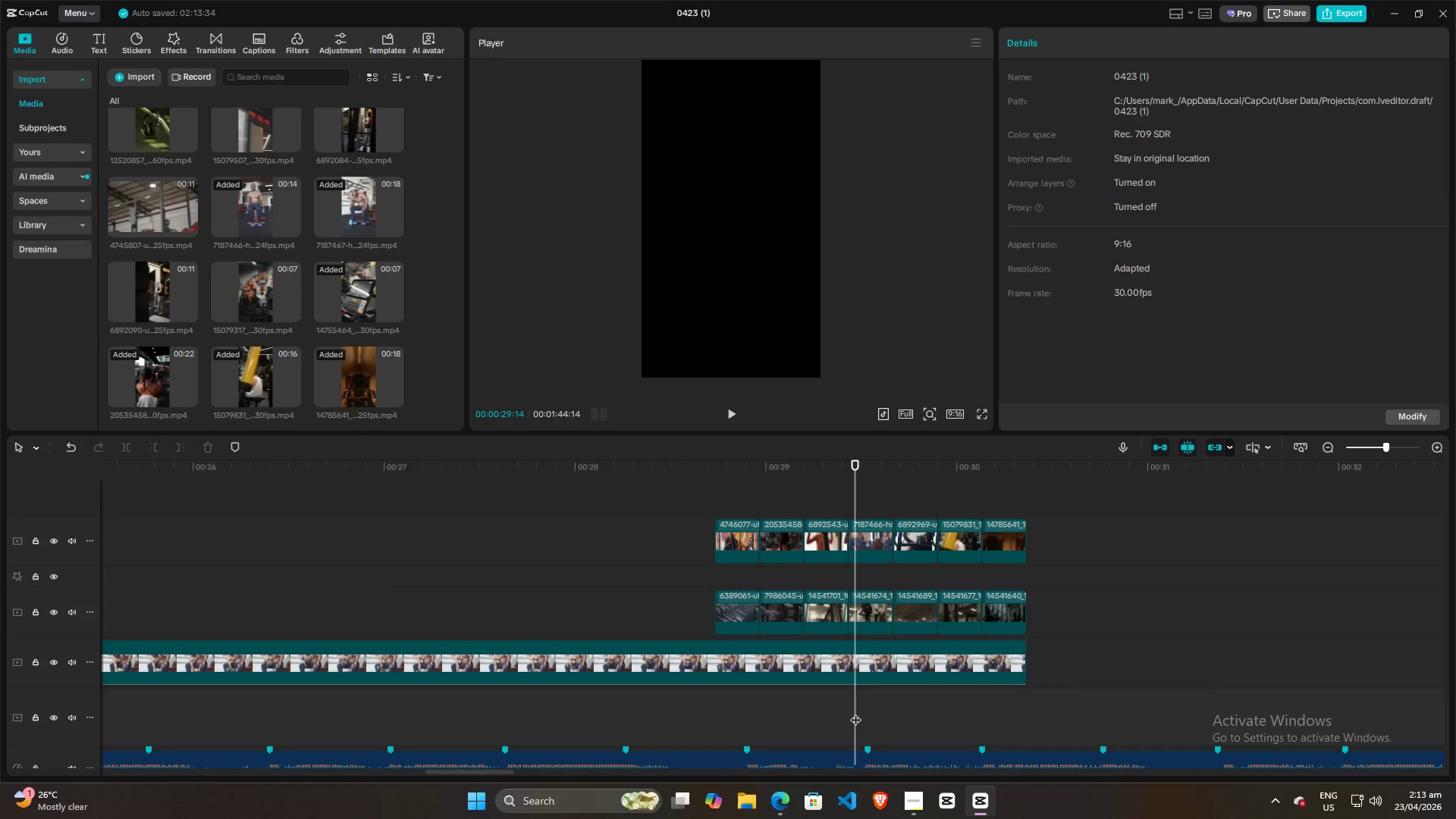 
key(Space)
 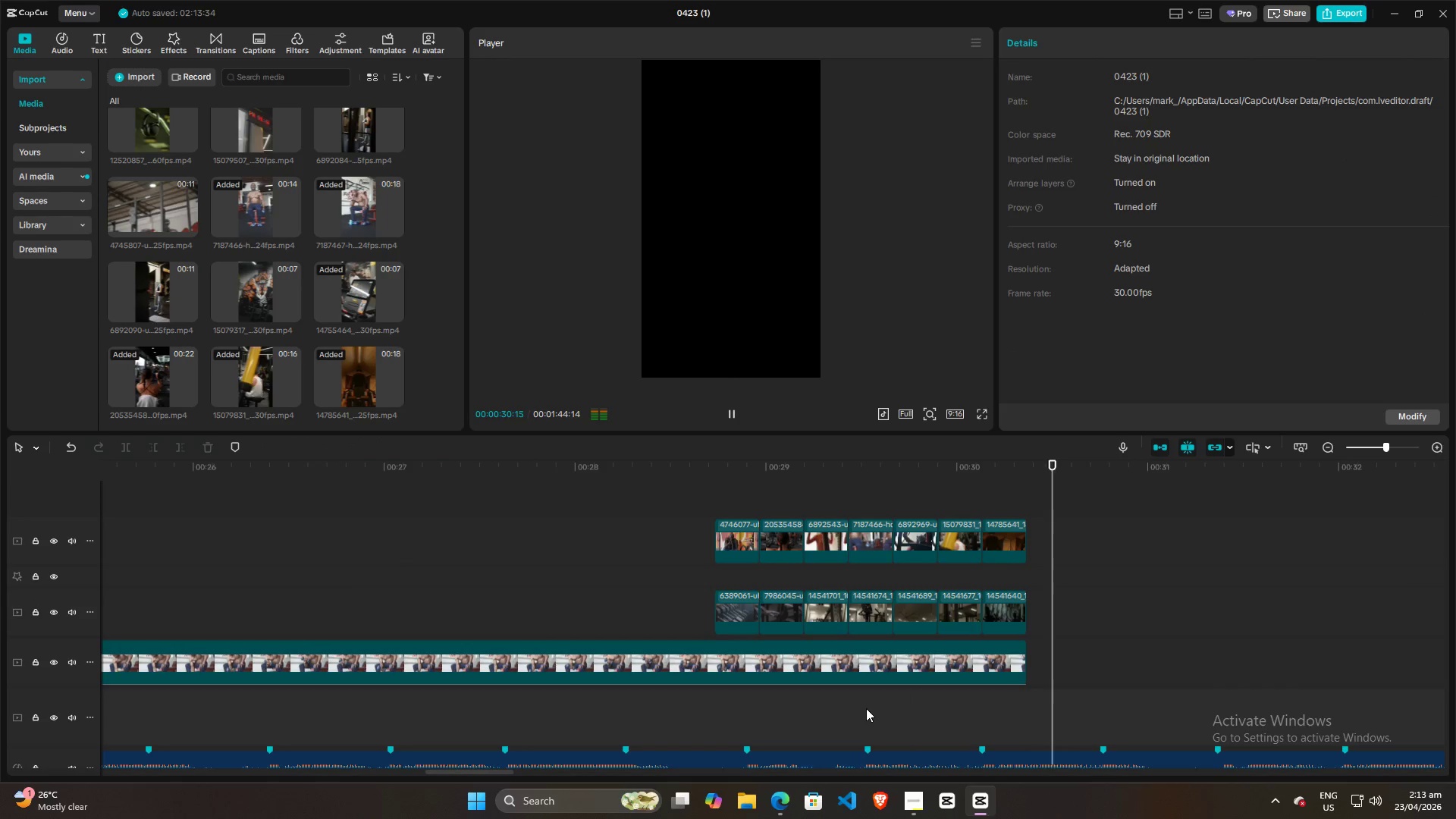 
key(Space)
 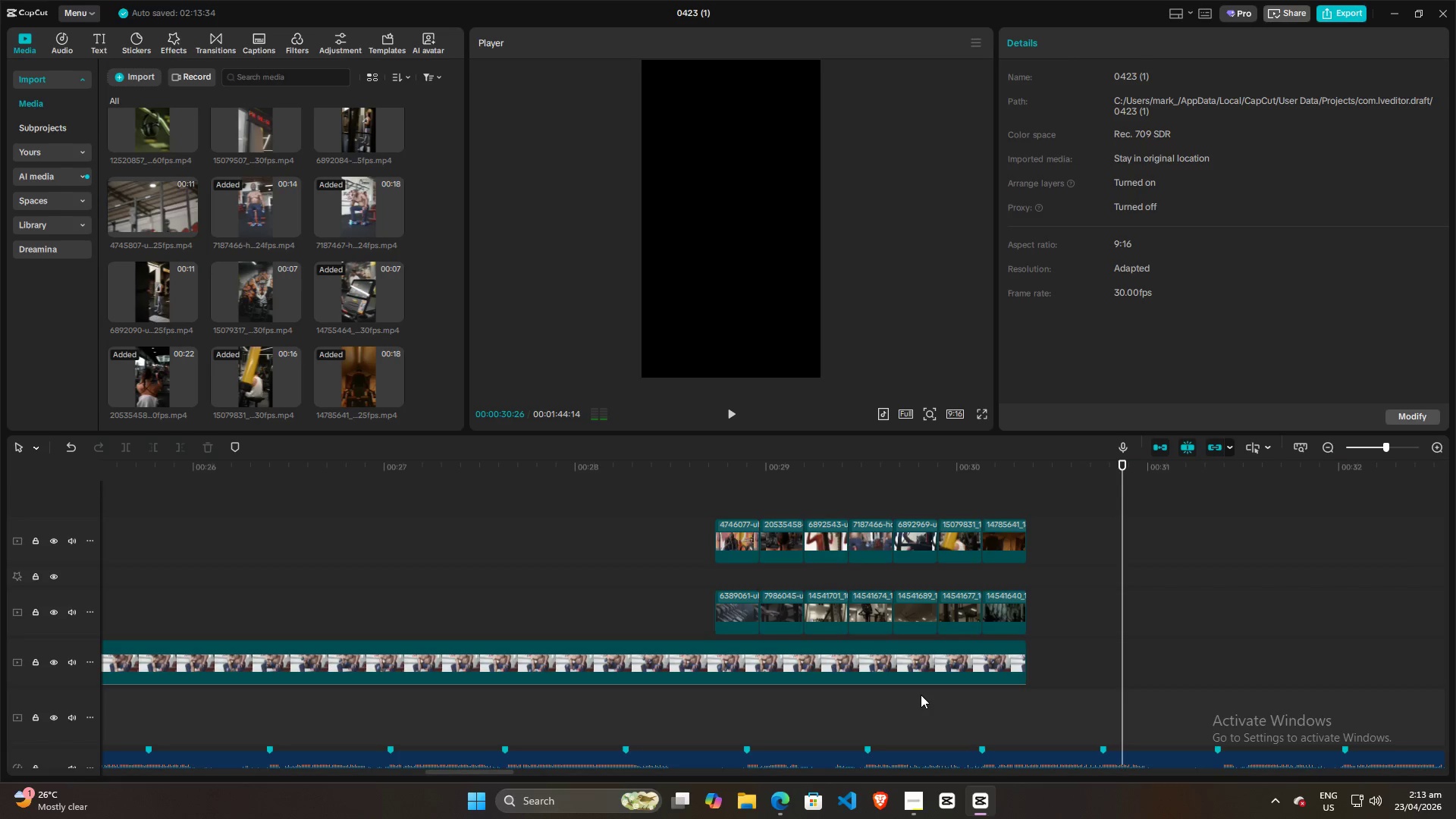 
hold_key(key=ControlLeft, duration=1.08)
scroll: coordinate [921, 695], scroll_direction: down, amount: 8.0
 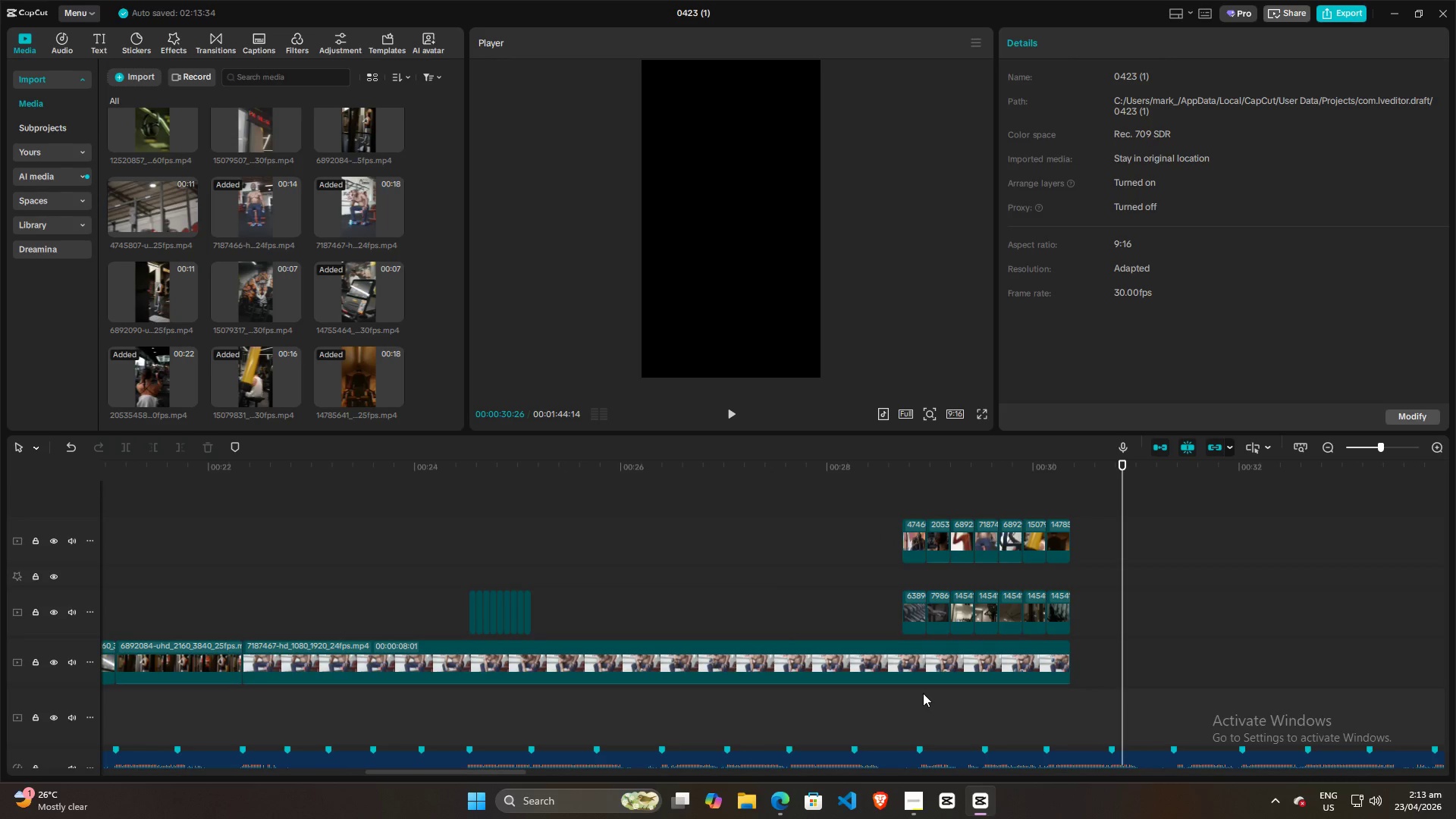 
left_click([835, 592])
 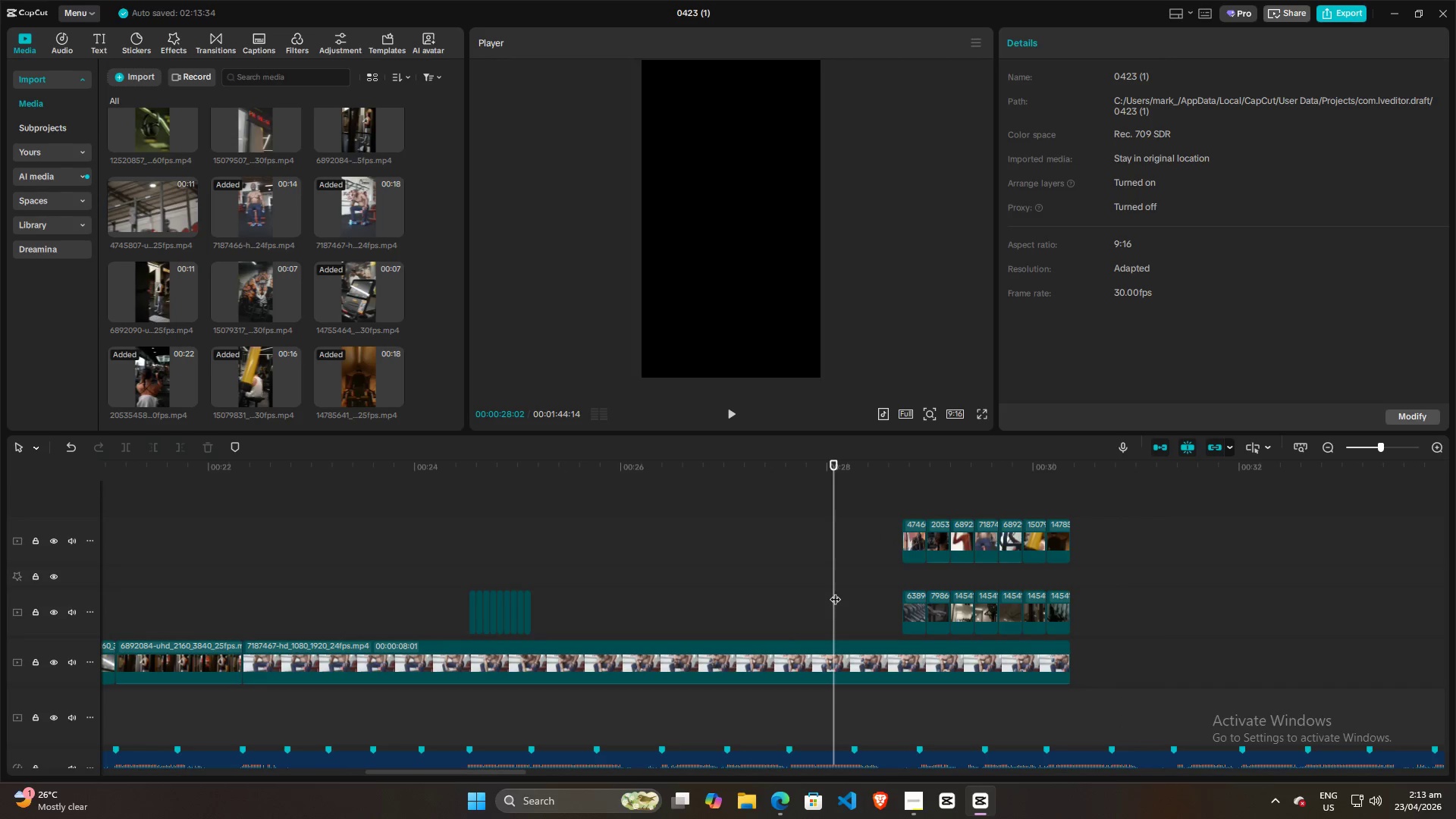 
key(Space)
 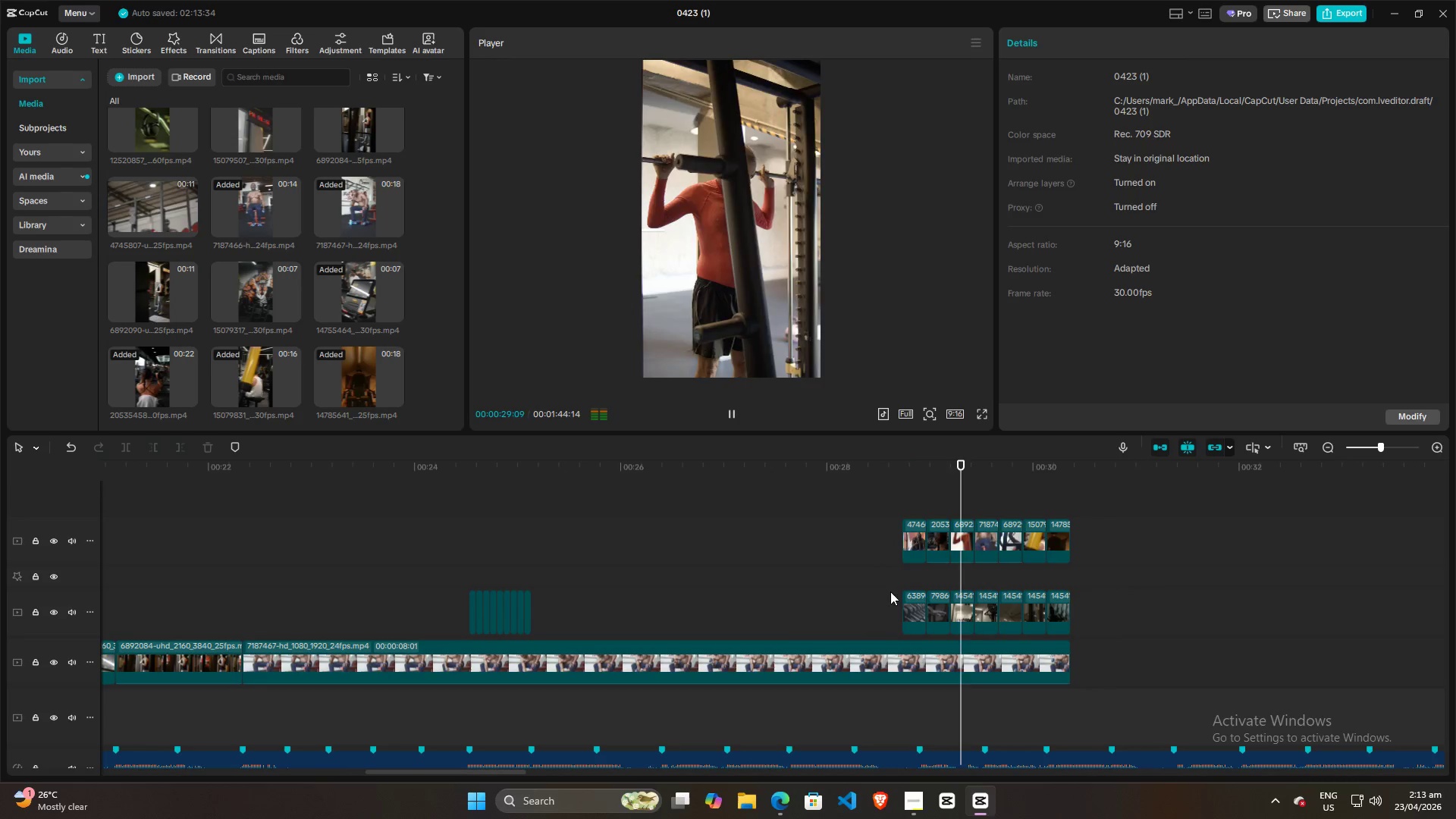 
key(Space)
 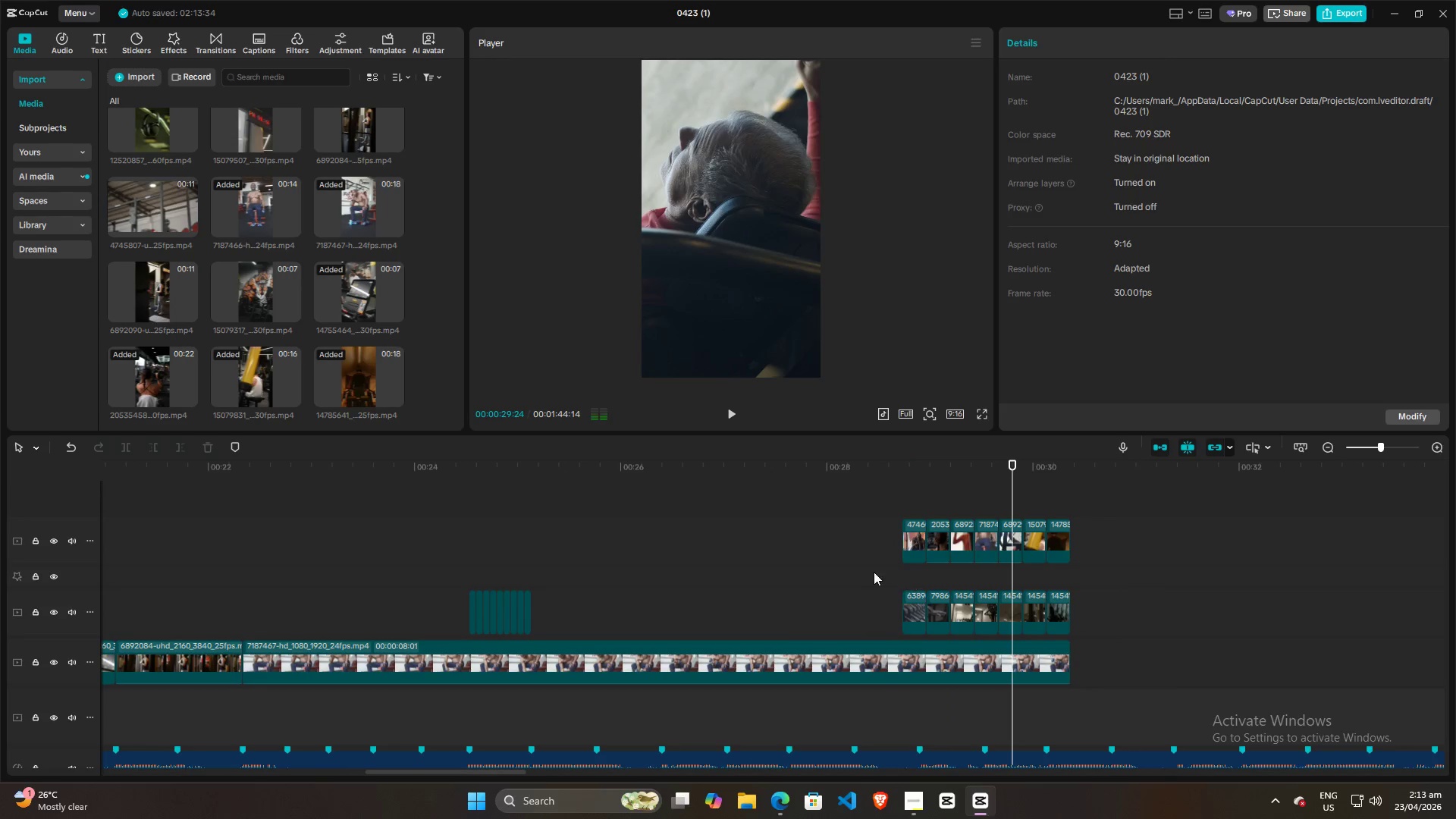 
left_click([870, 572])
 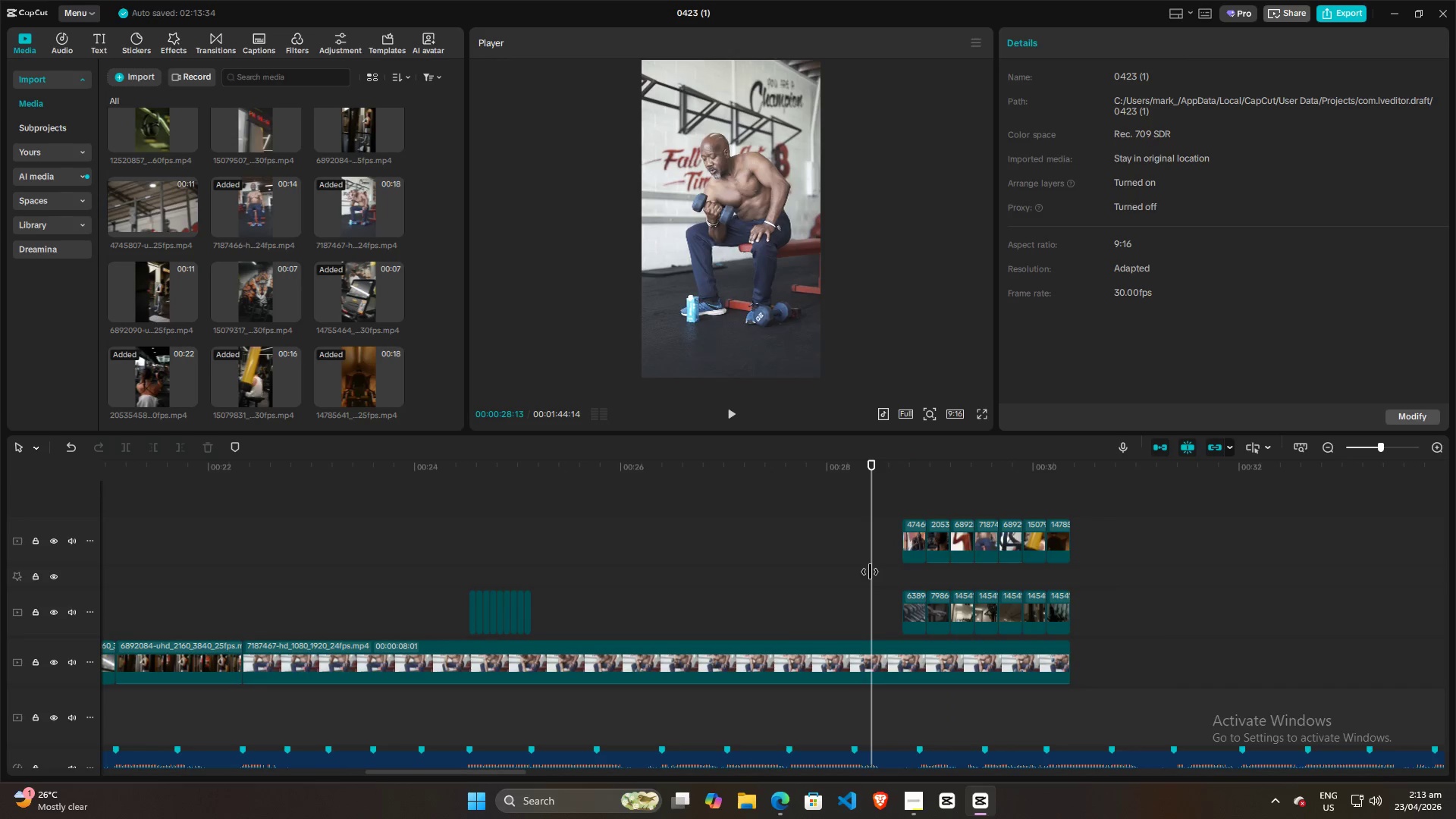 
key(Space)
 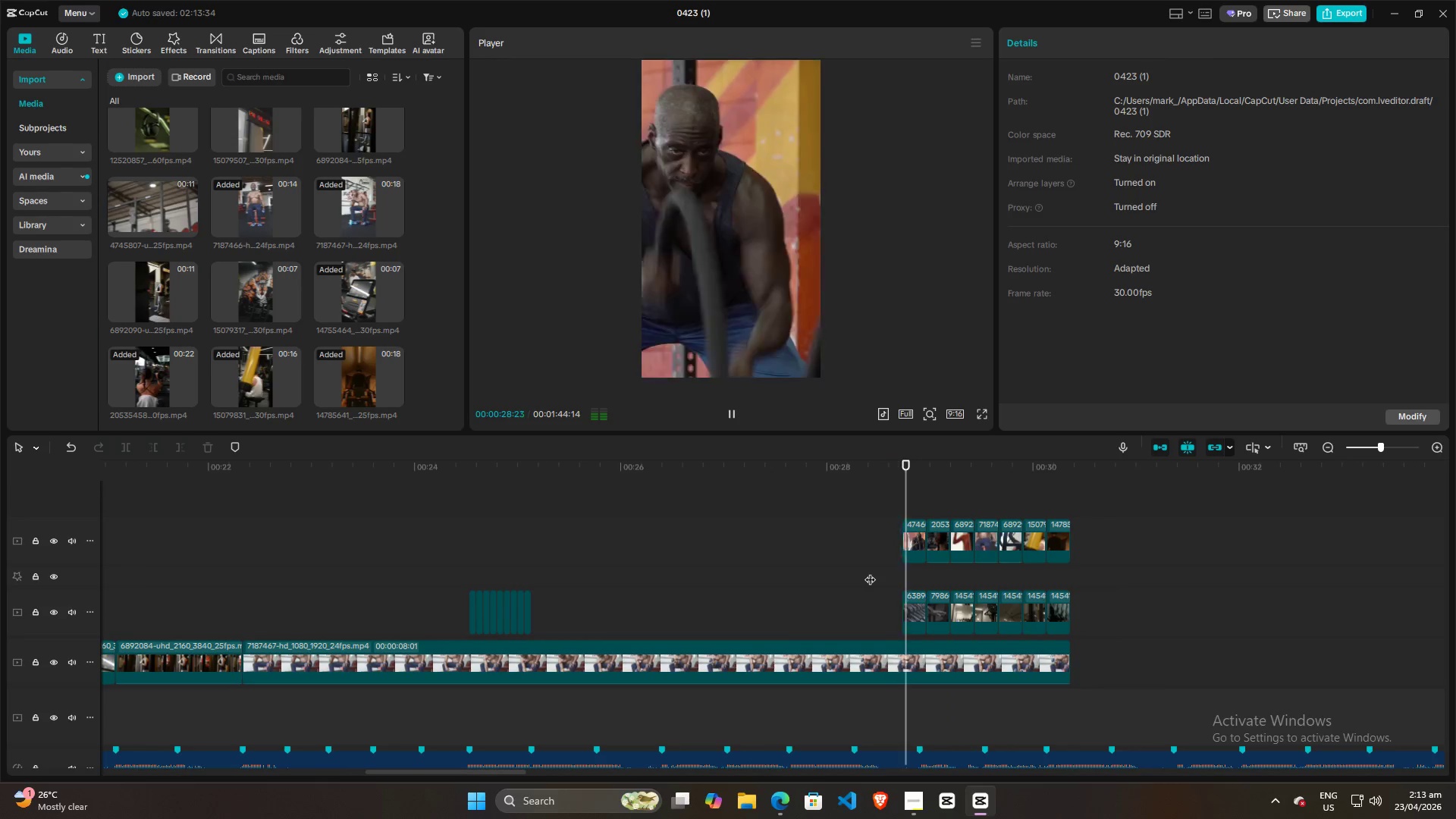 
key(Space)
 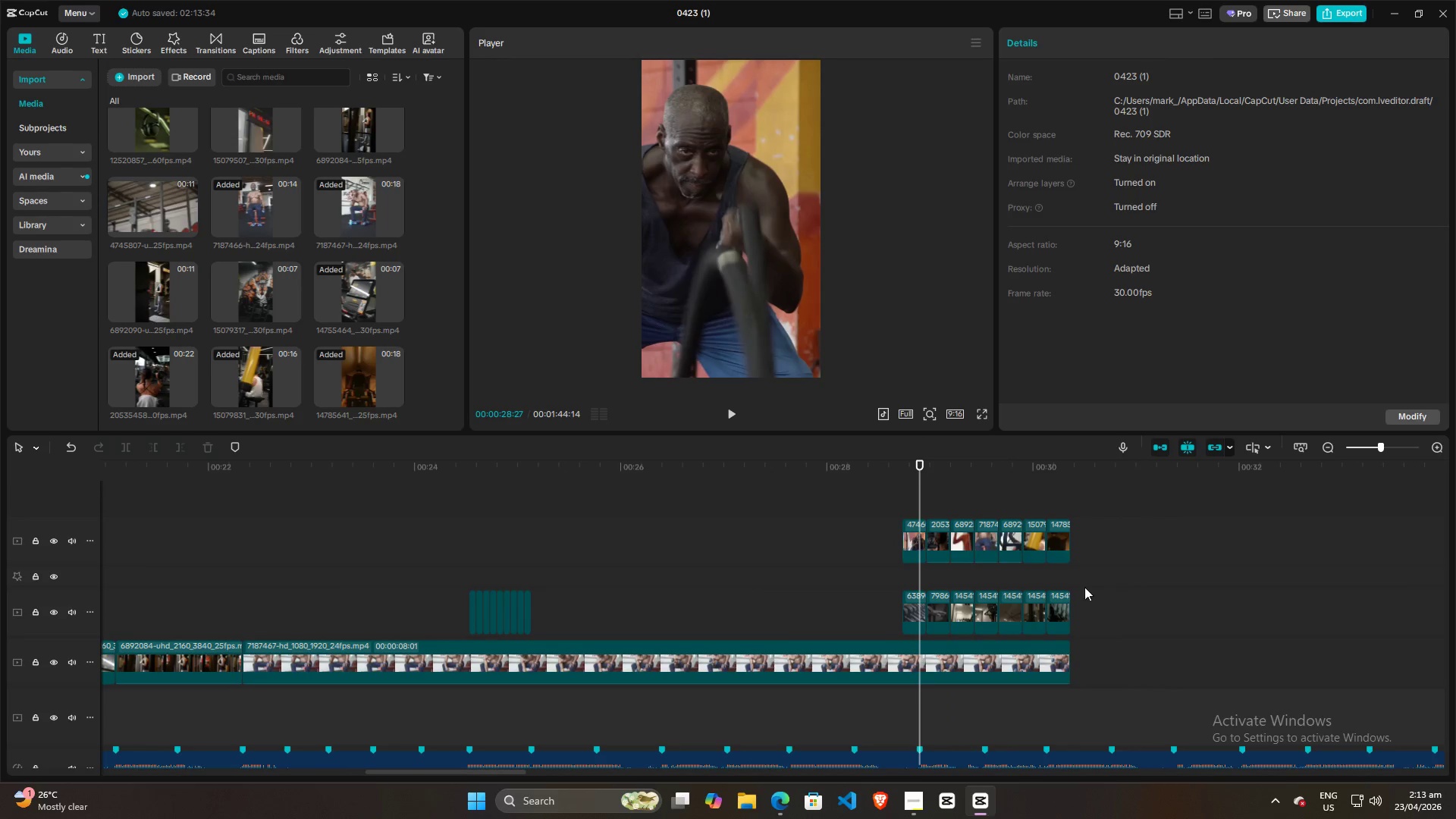 
left_click_drag(start_coordinate=[1112, 571], to_coordinate=[912, 524])
 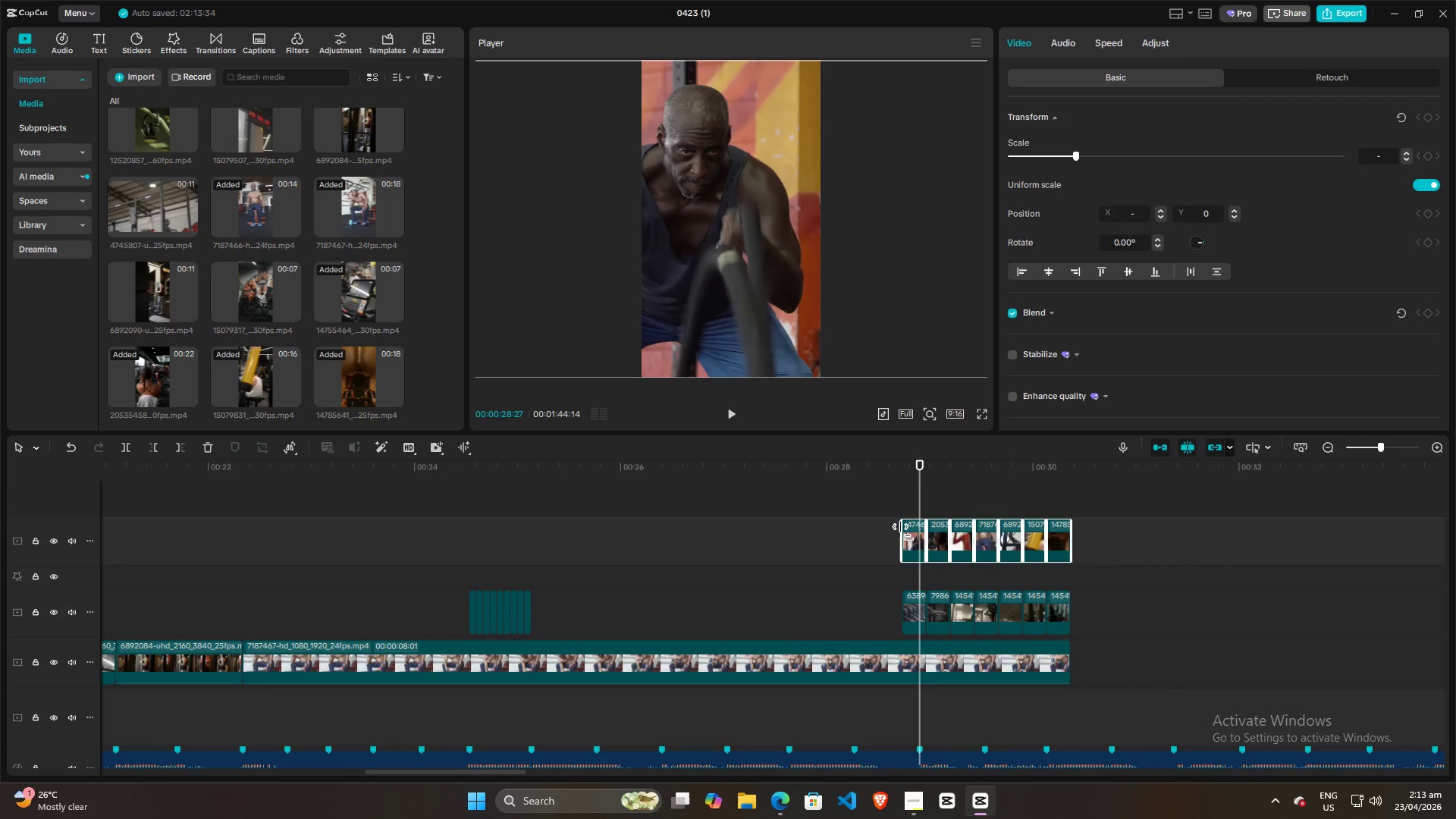 
left_click([905, 532])
 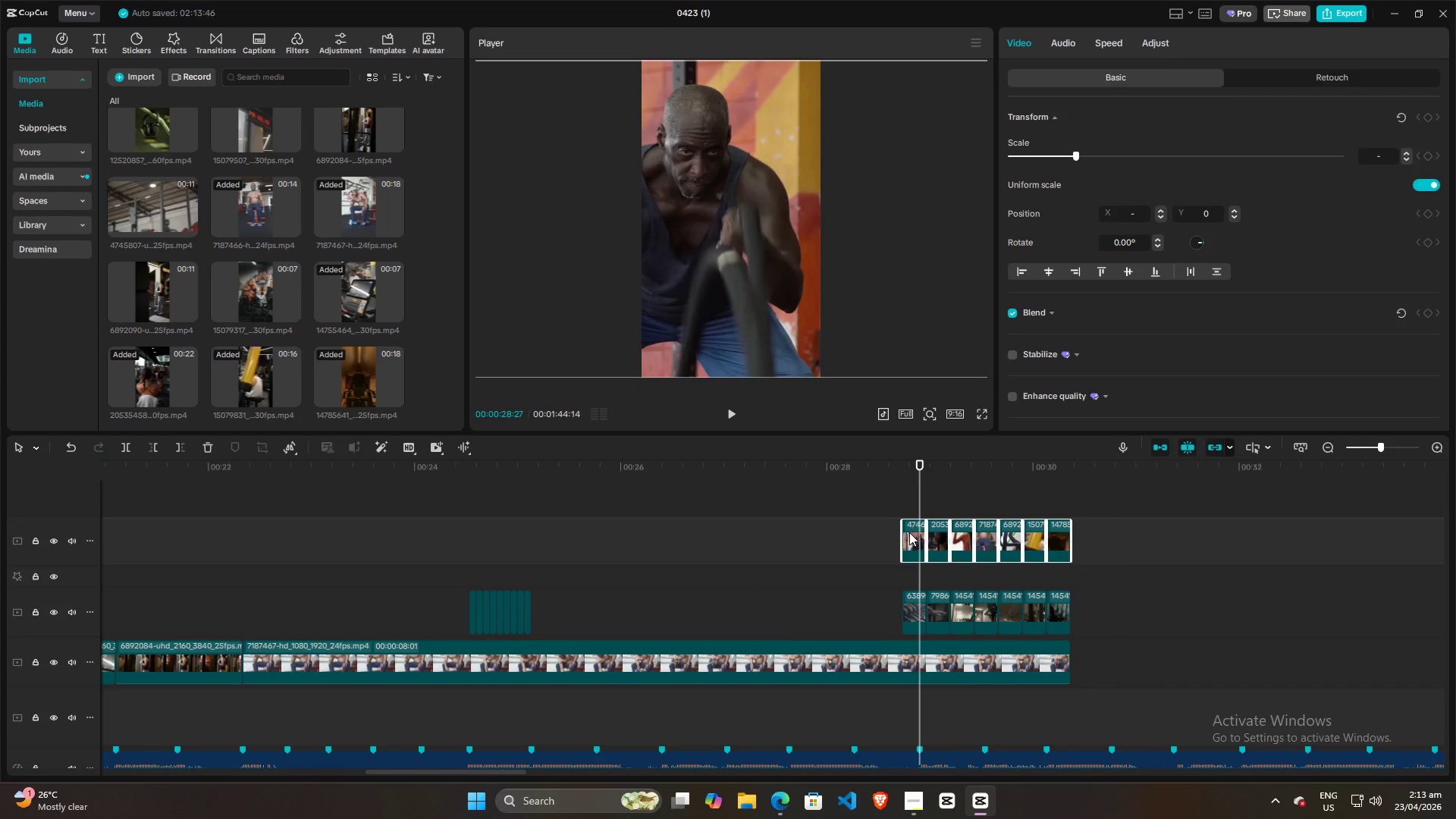 
left_click_drag(start_coordinate=[909, 532], to_coordinate=[930, 537])
 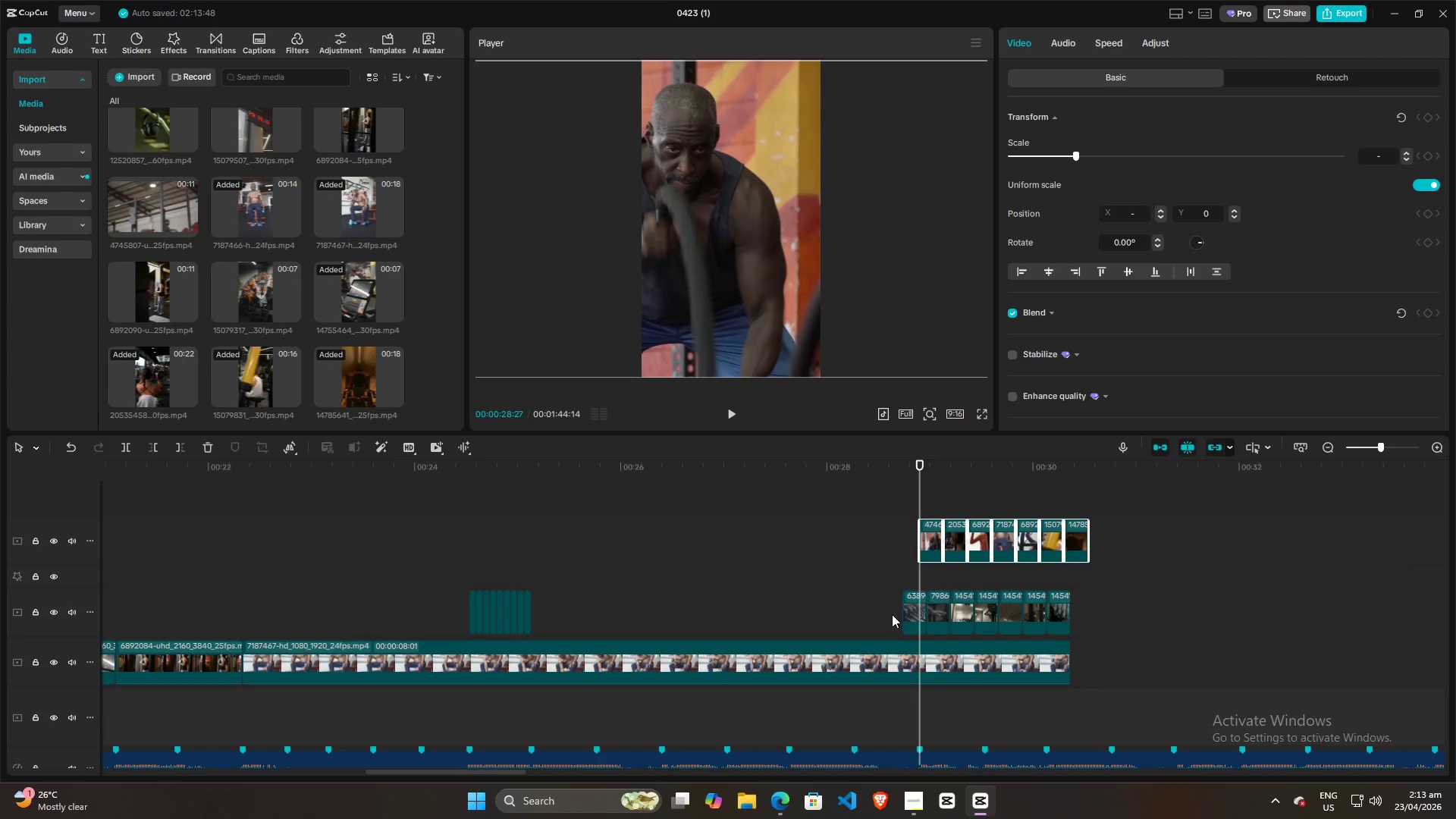 
left_click_drag(start_coordinate=[869, 583], to_coordinate=[1091, 624])
 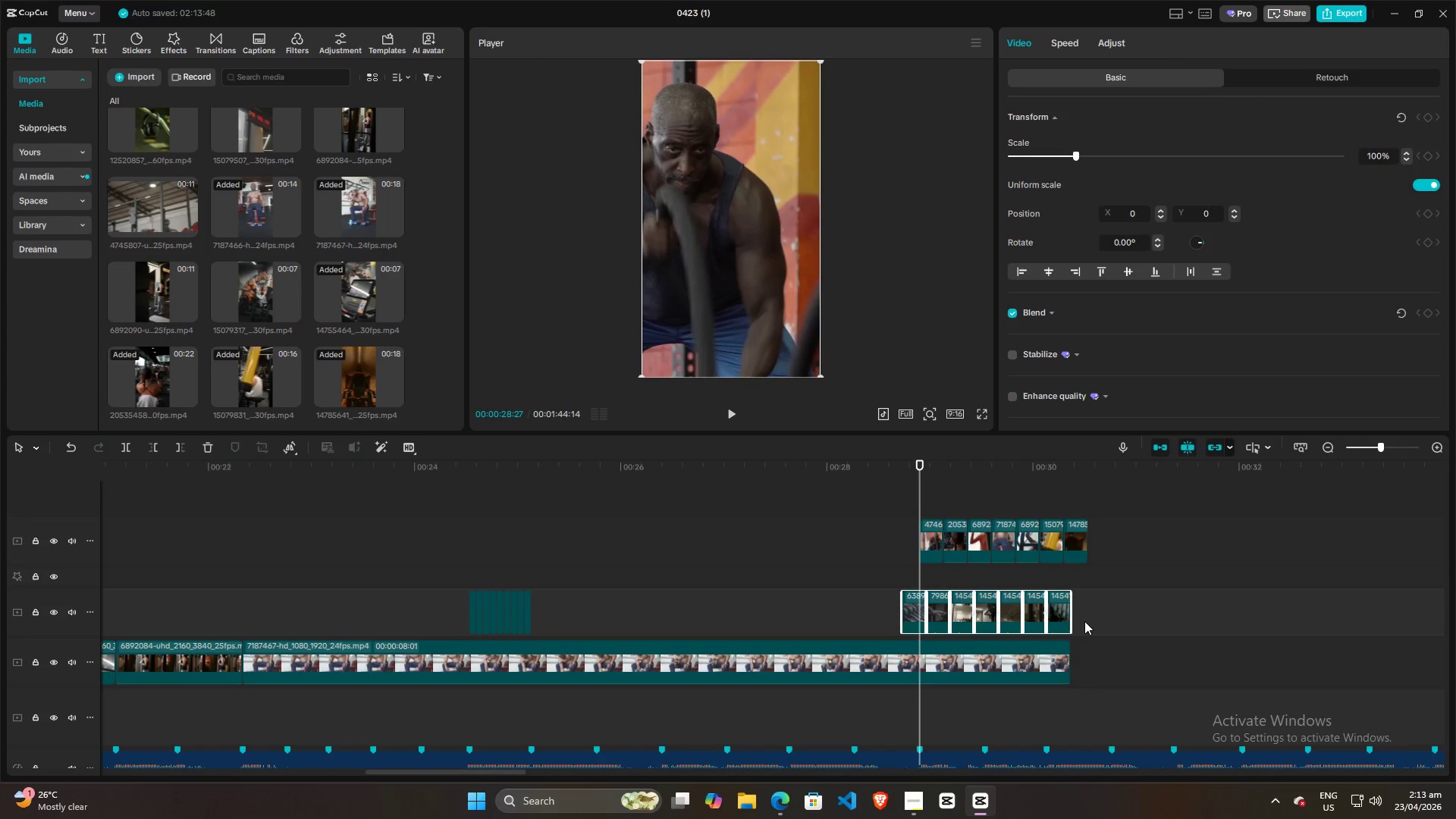 
key(Backspace)
 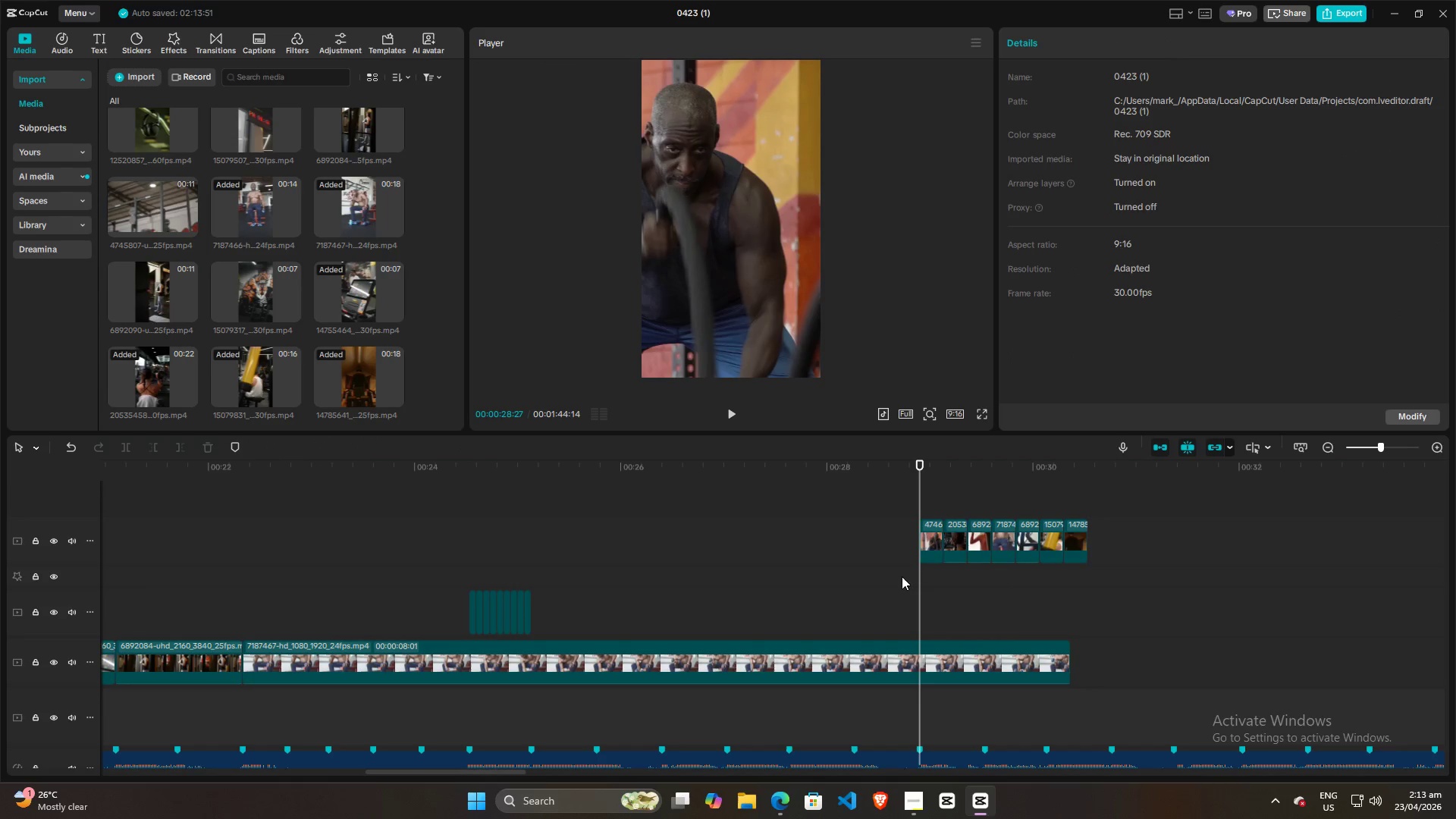 
left_click_drag(start_coordinate=[901, 576], to_coordinate=[1138, 522])
 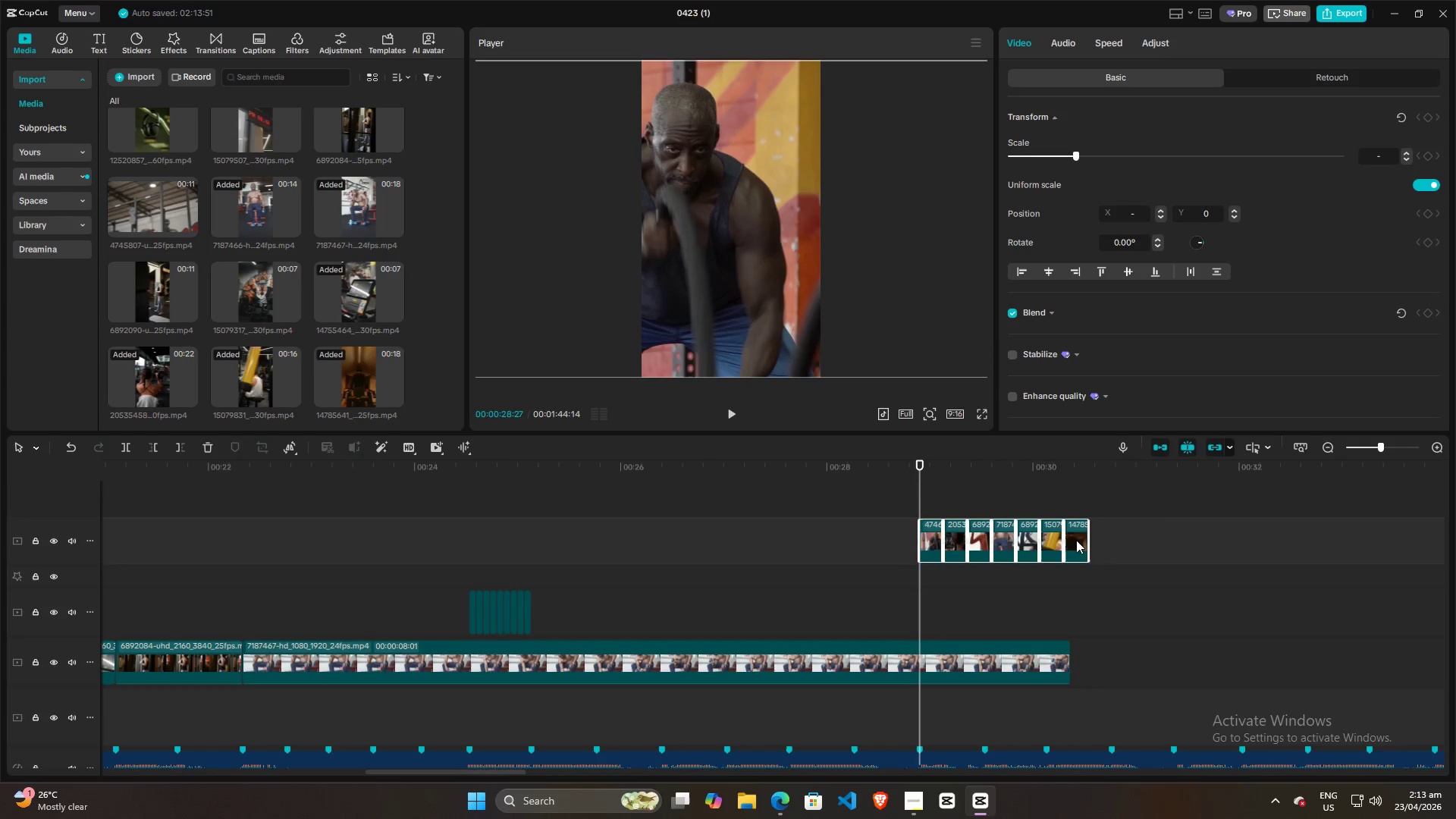 
left_click_drag(start_coordinate=[1078, 540], to_coordinate=[1159, 613])
 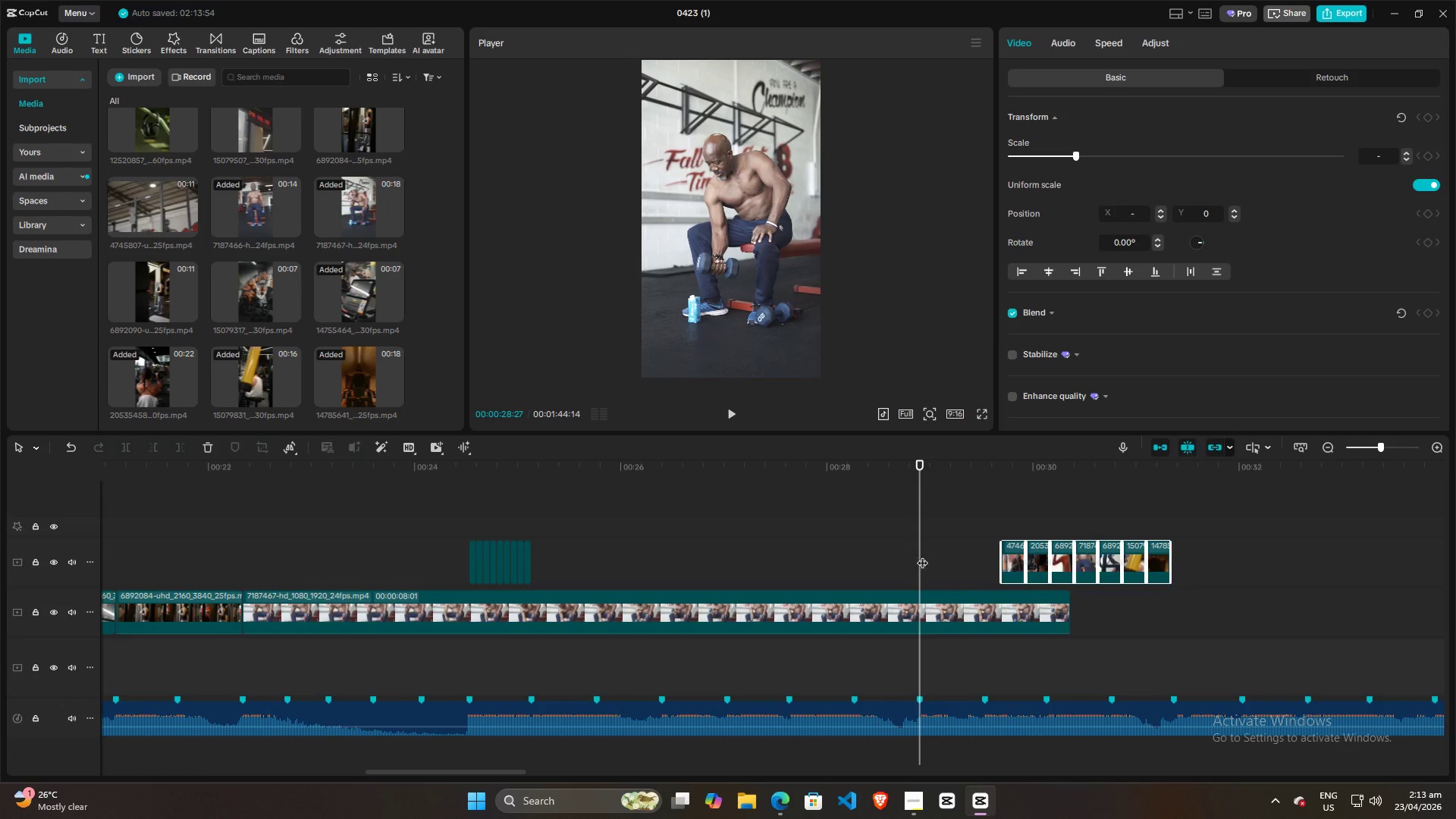 
left_click([846, 538])
 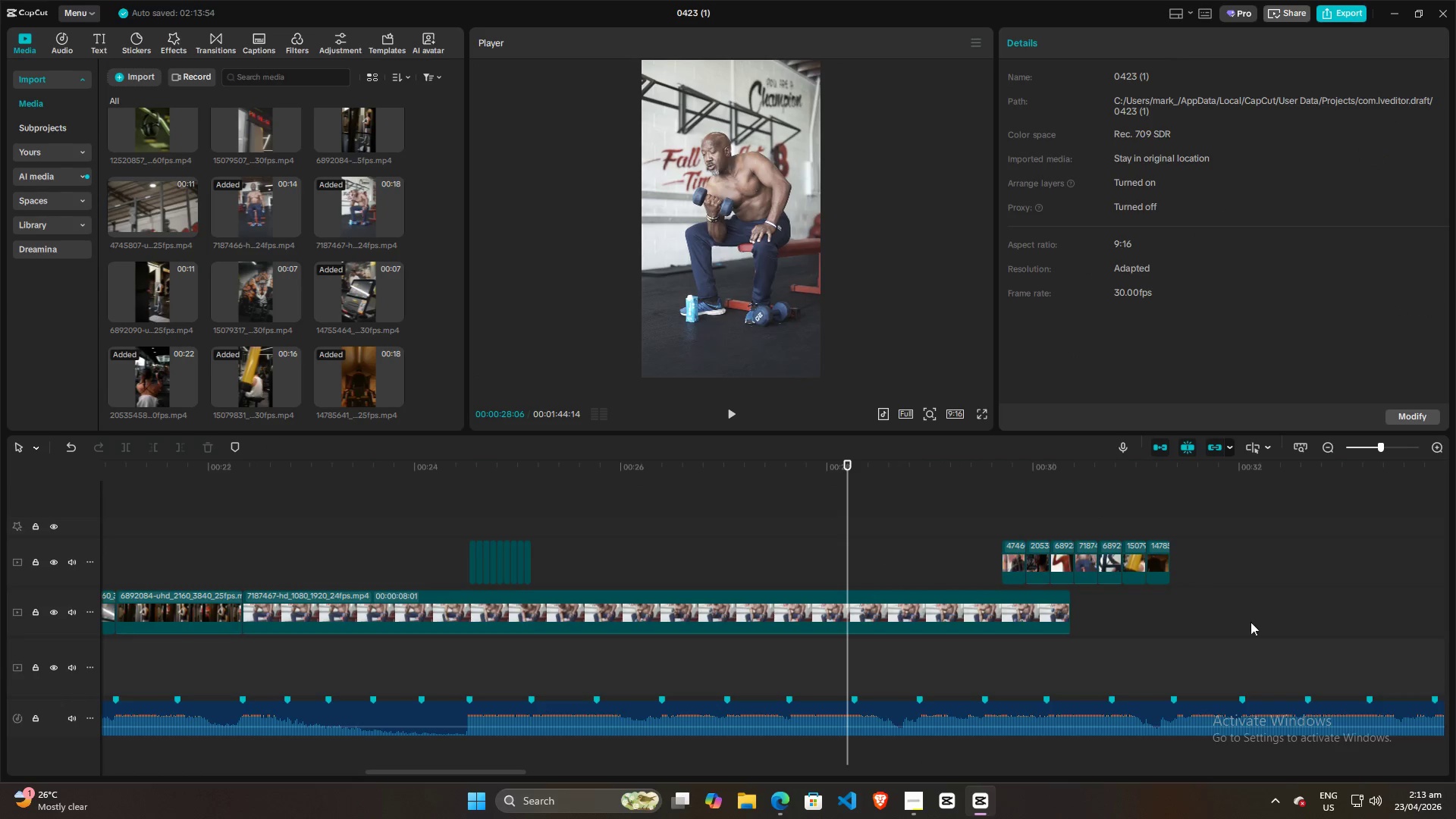 
left_click_drag(start_coordinate=[1260, 617], to_coordinate=[1236, 562])
 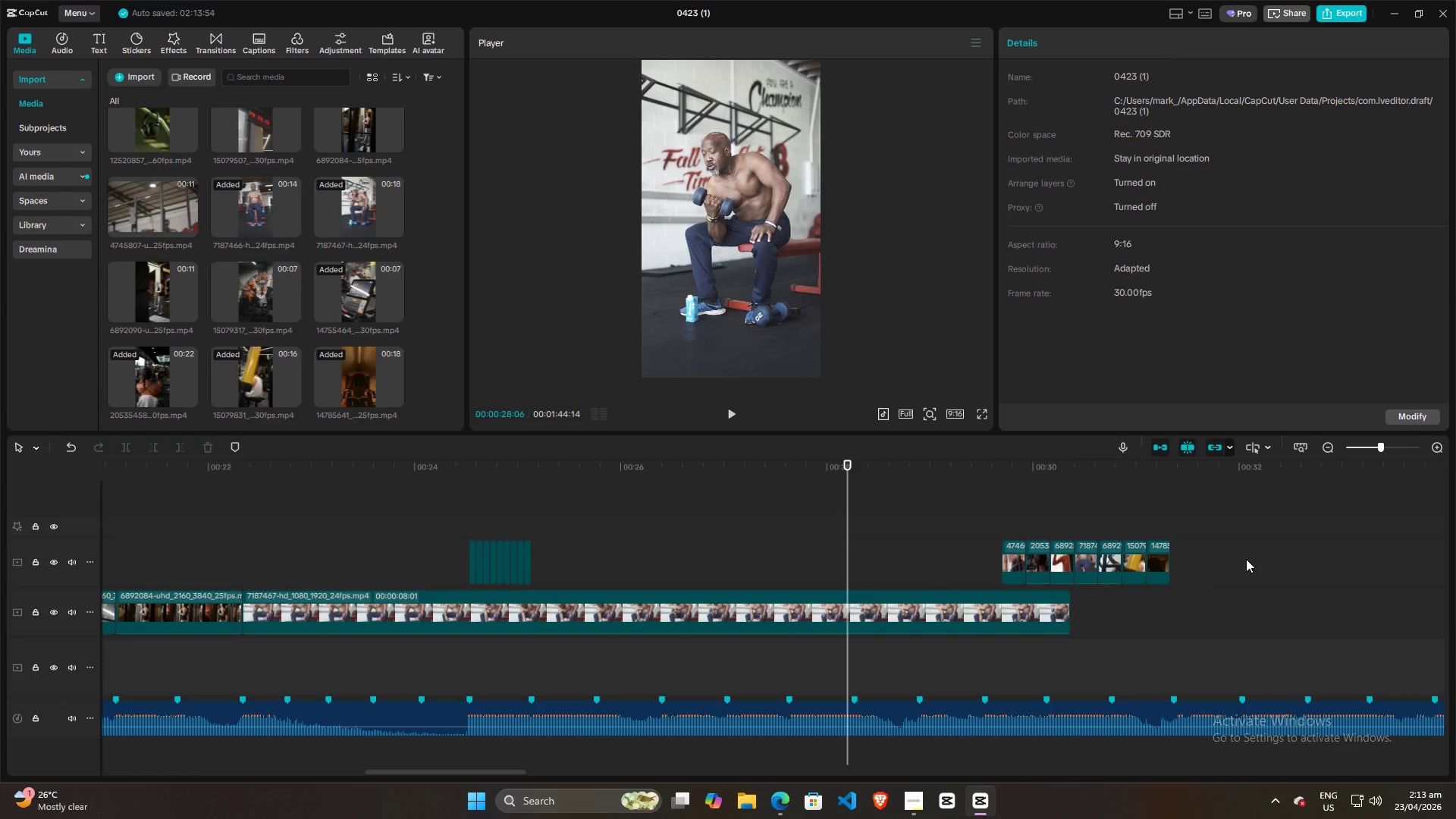 
left_click_drag(start_coordinate=[1246, 559], to_coordinate=[997, 556])
 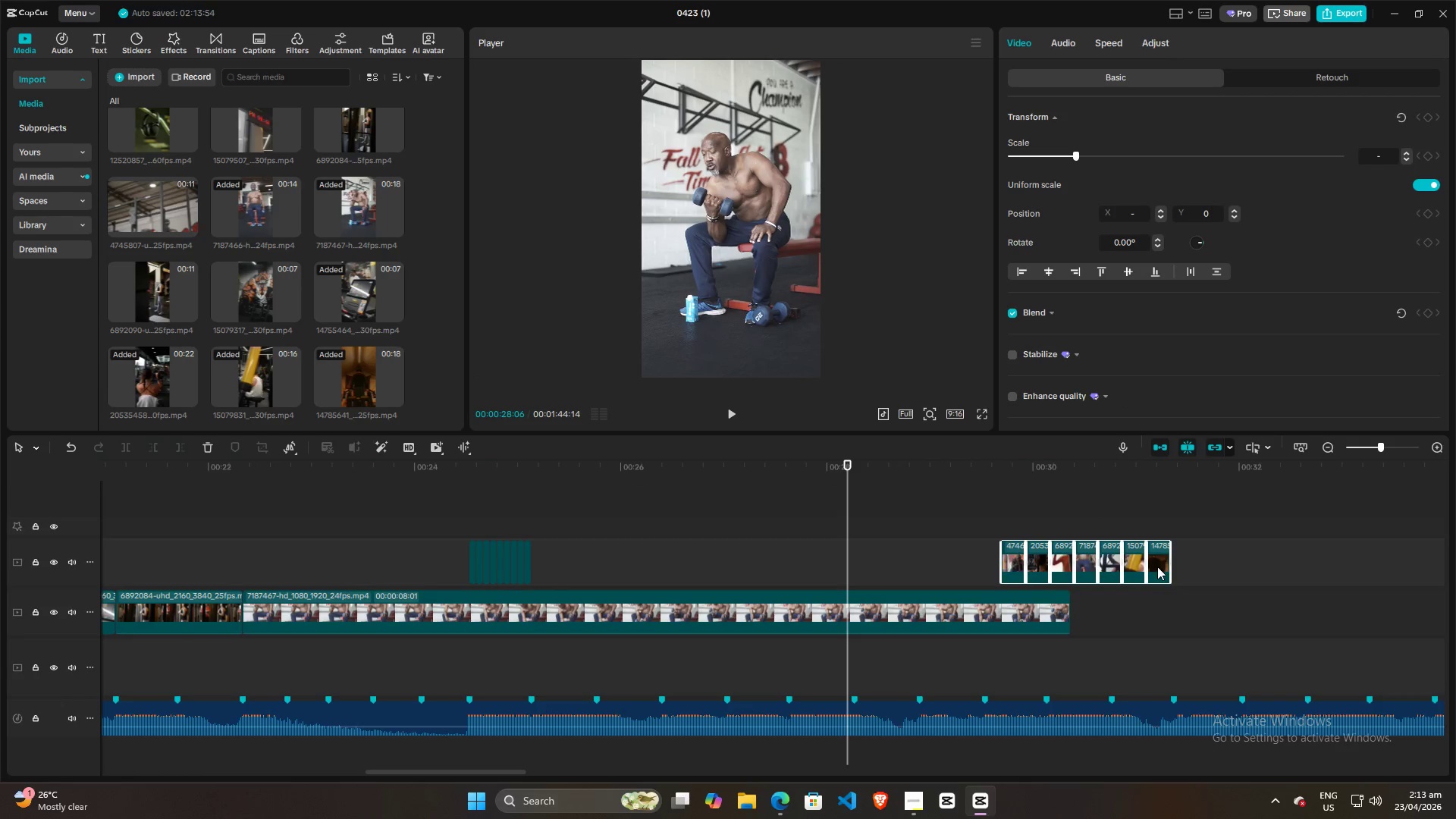 
left_click_drag(start_coordinate=[1156, 565], to_coordinate=[1073, 570])
 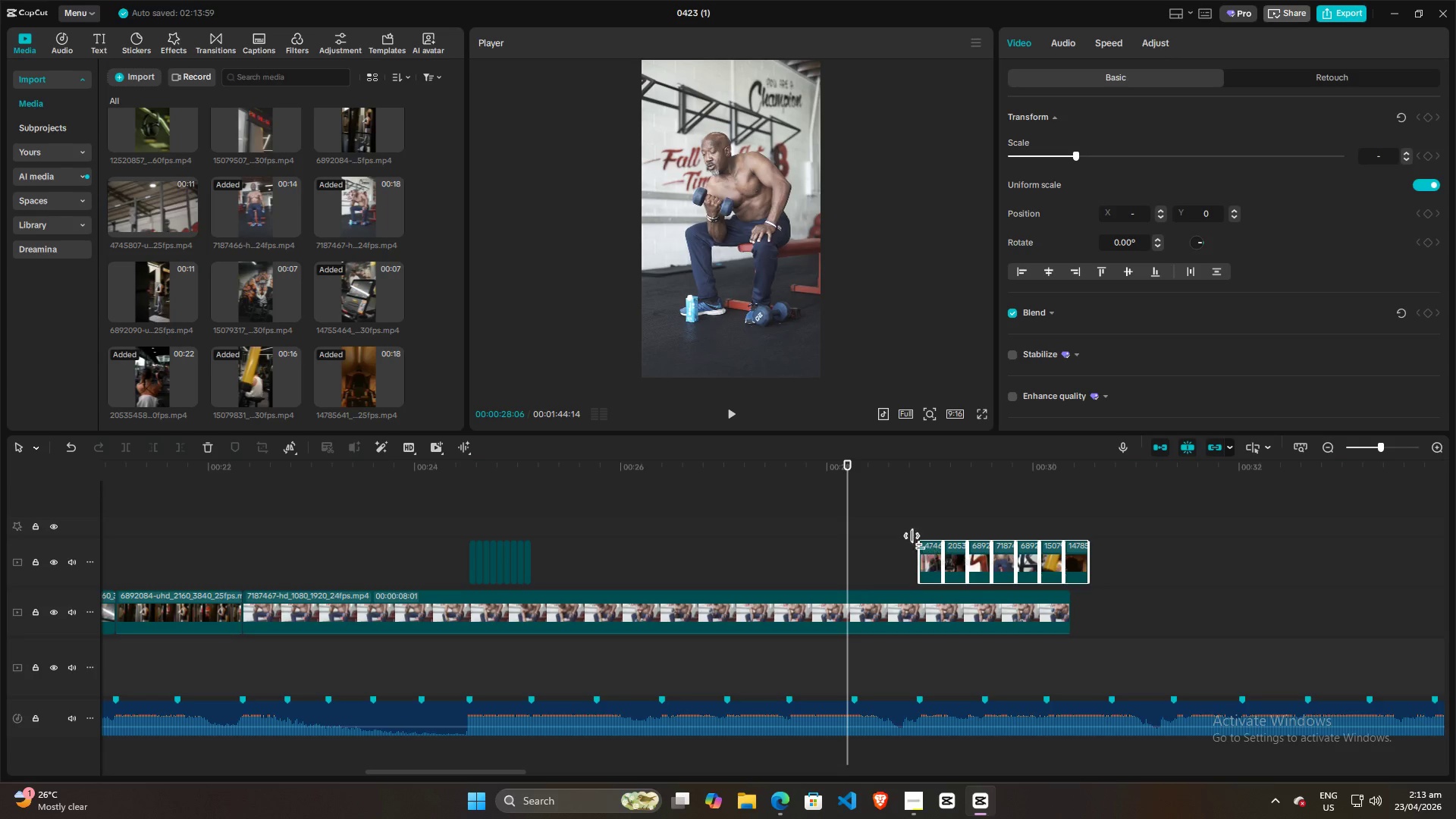 
left_click([904, 538])
 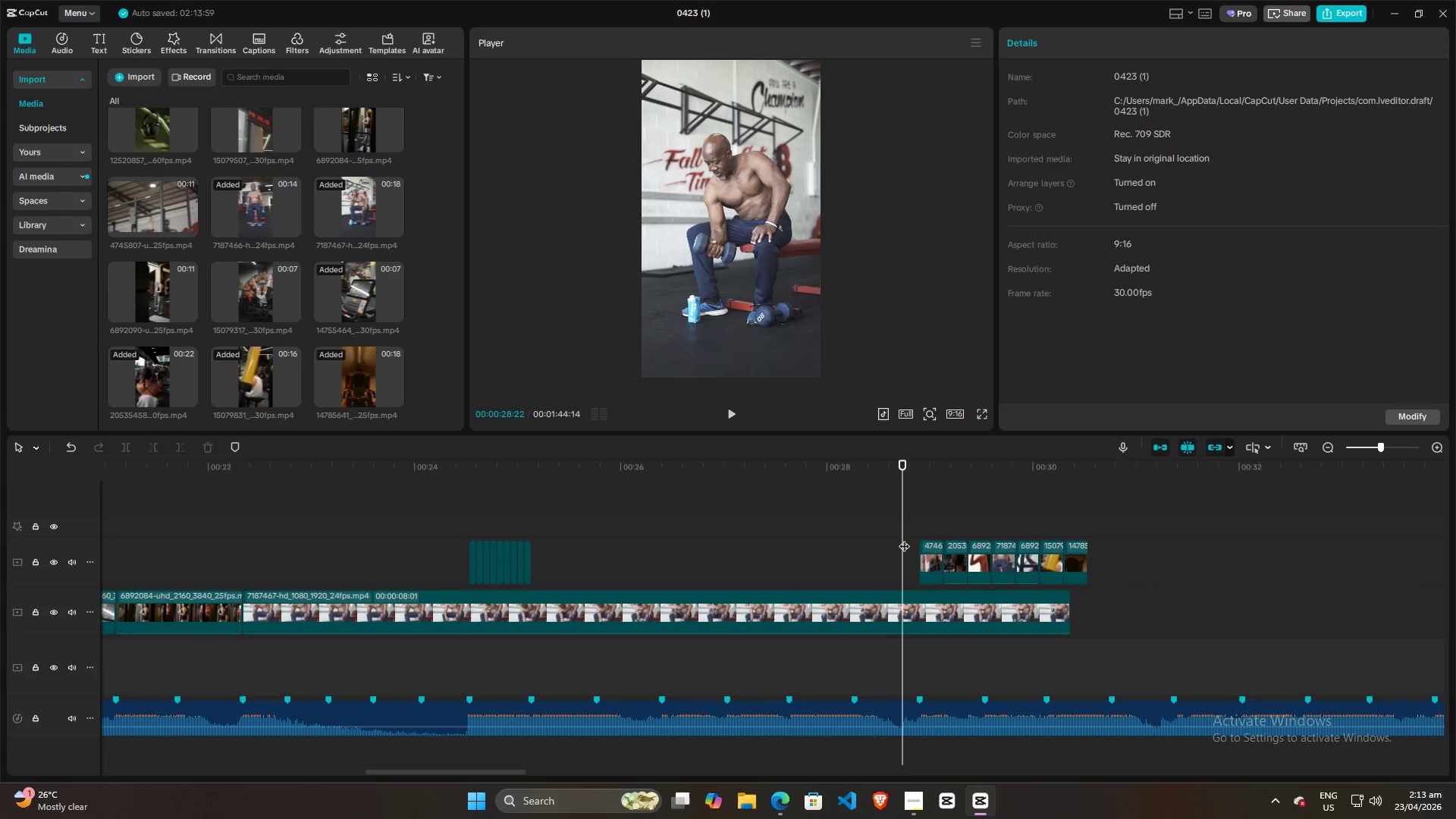 
key(Space)
 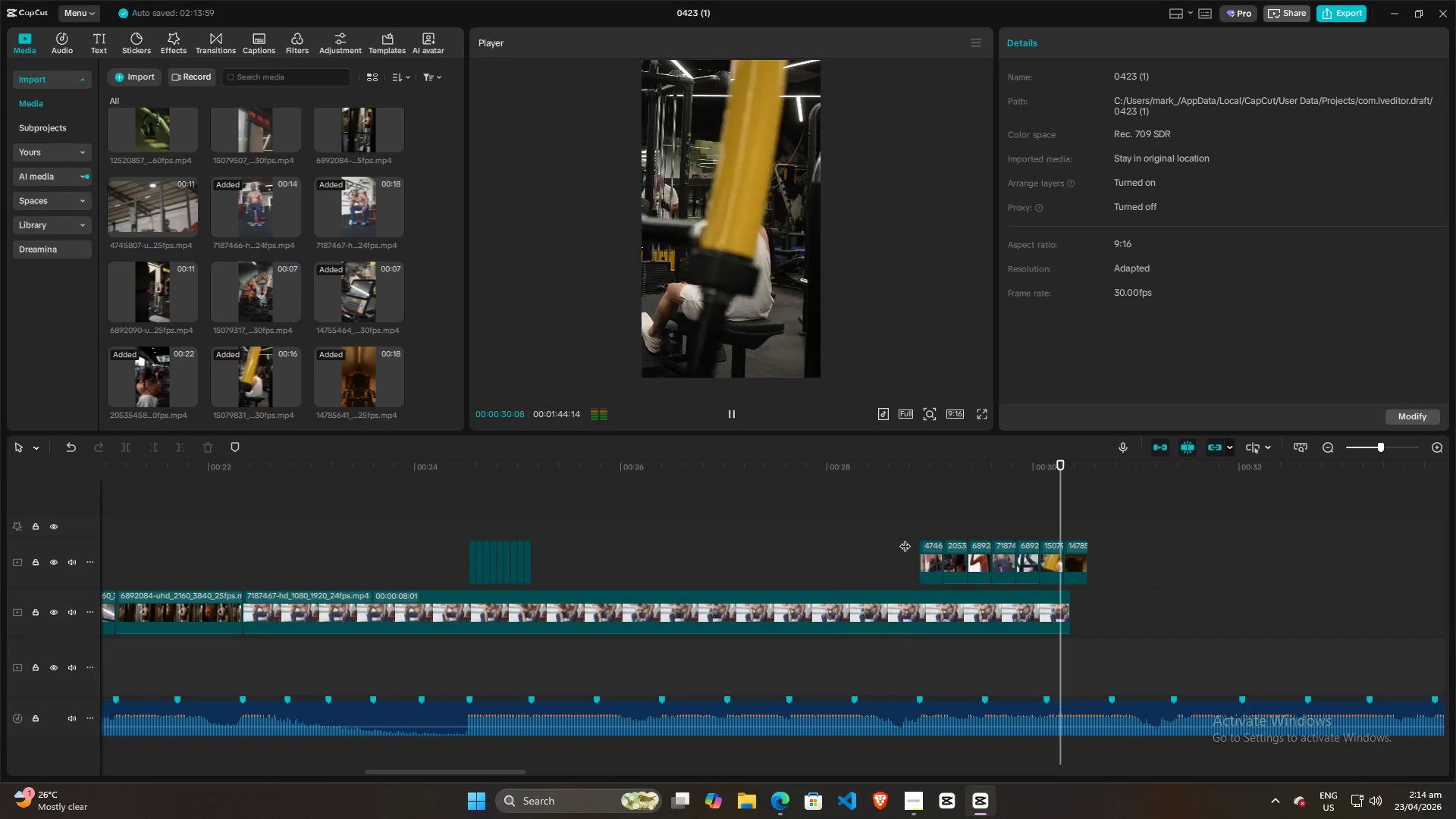 
key(Space)
 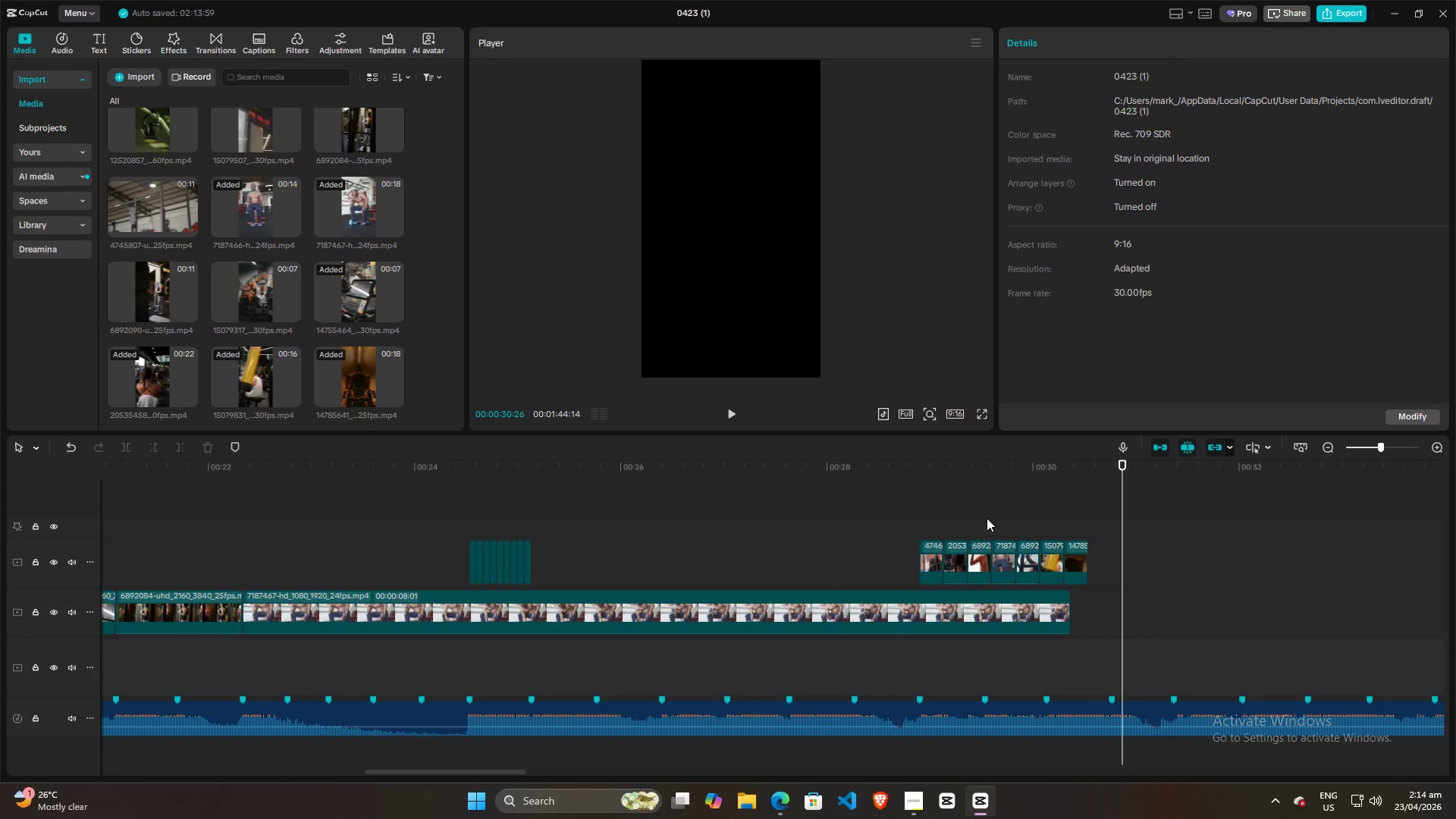 
key(Space)
 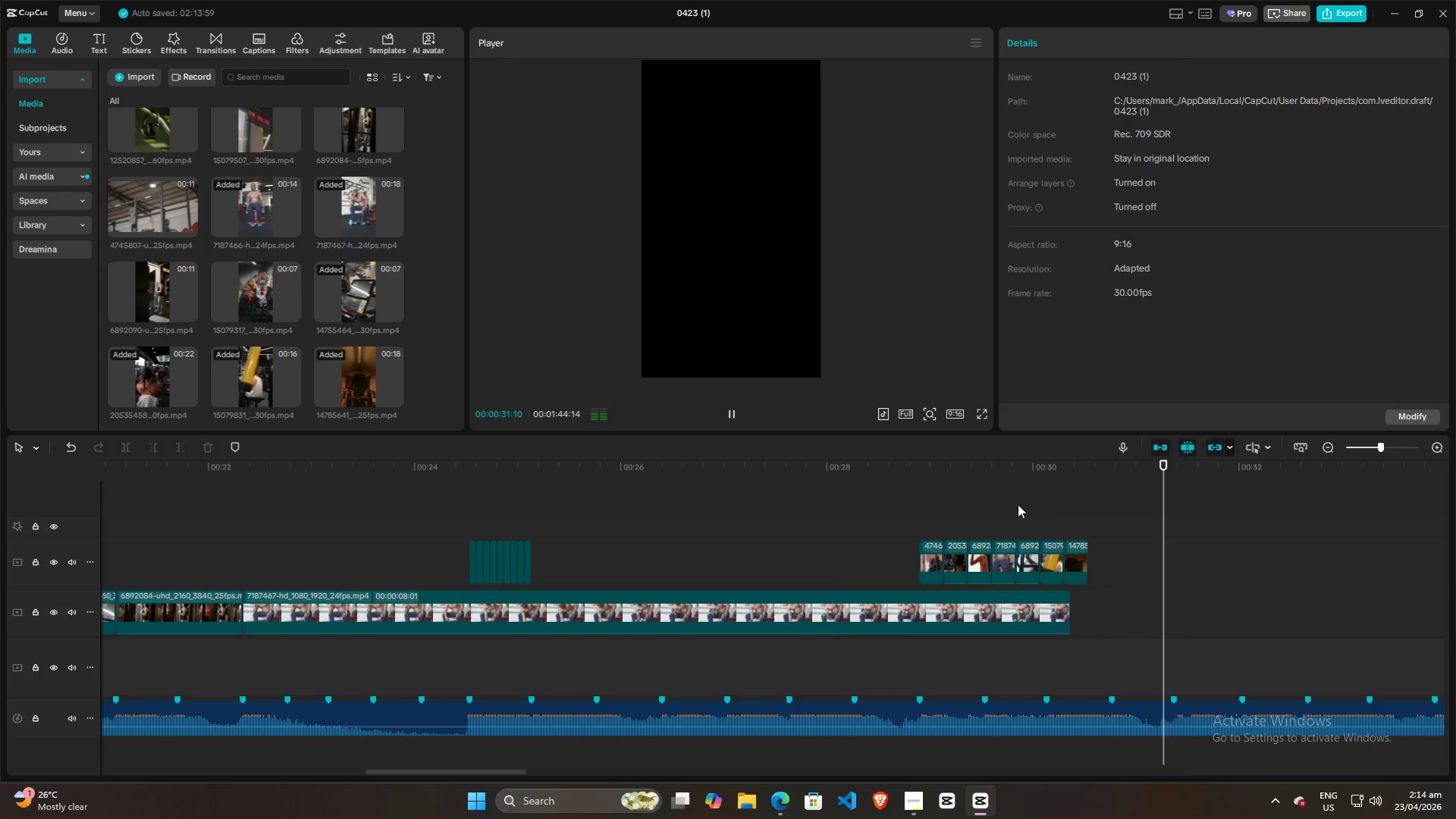 
key(Space)
 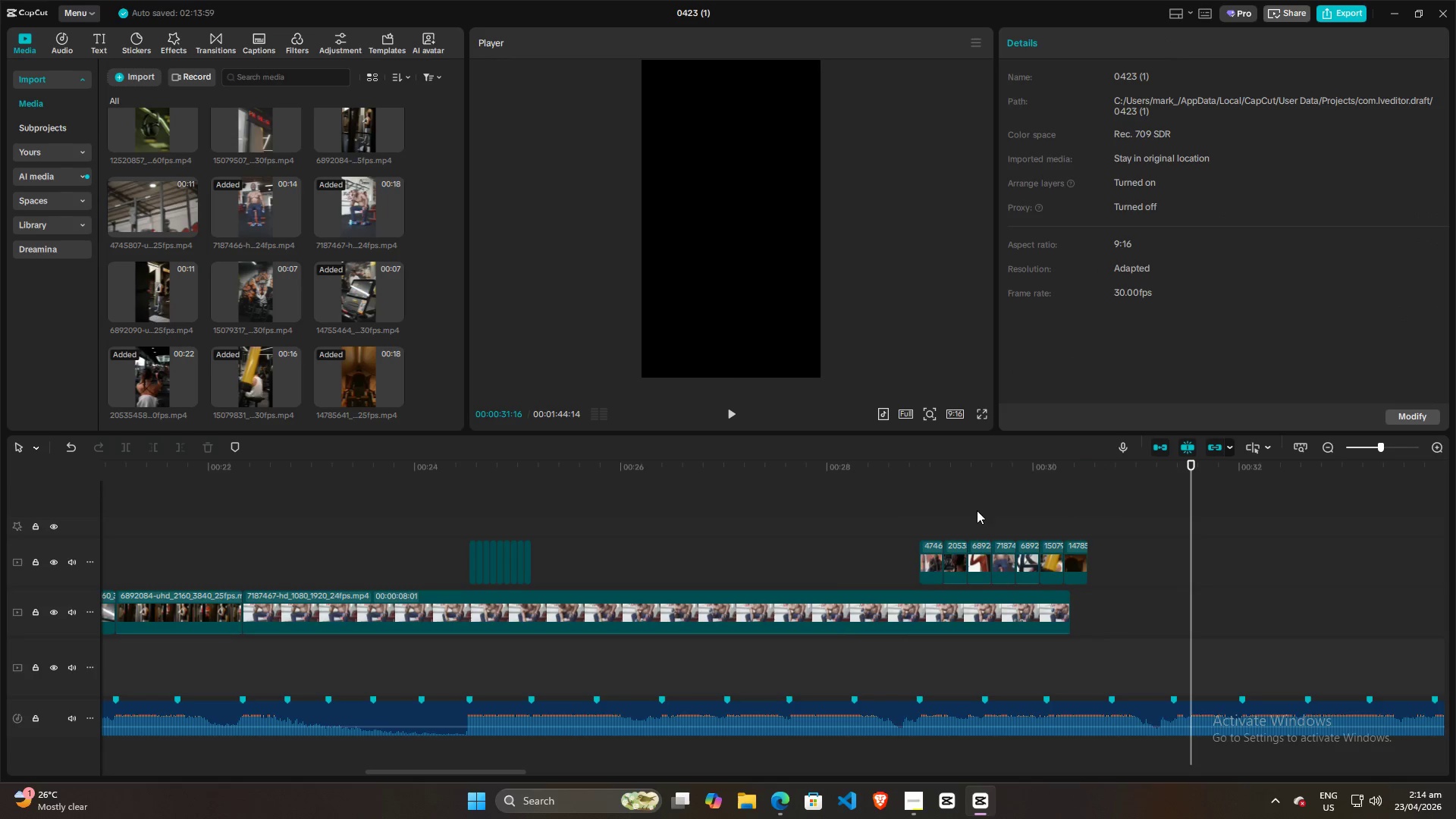 
double_click([884, 530])
 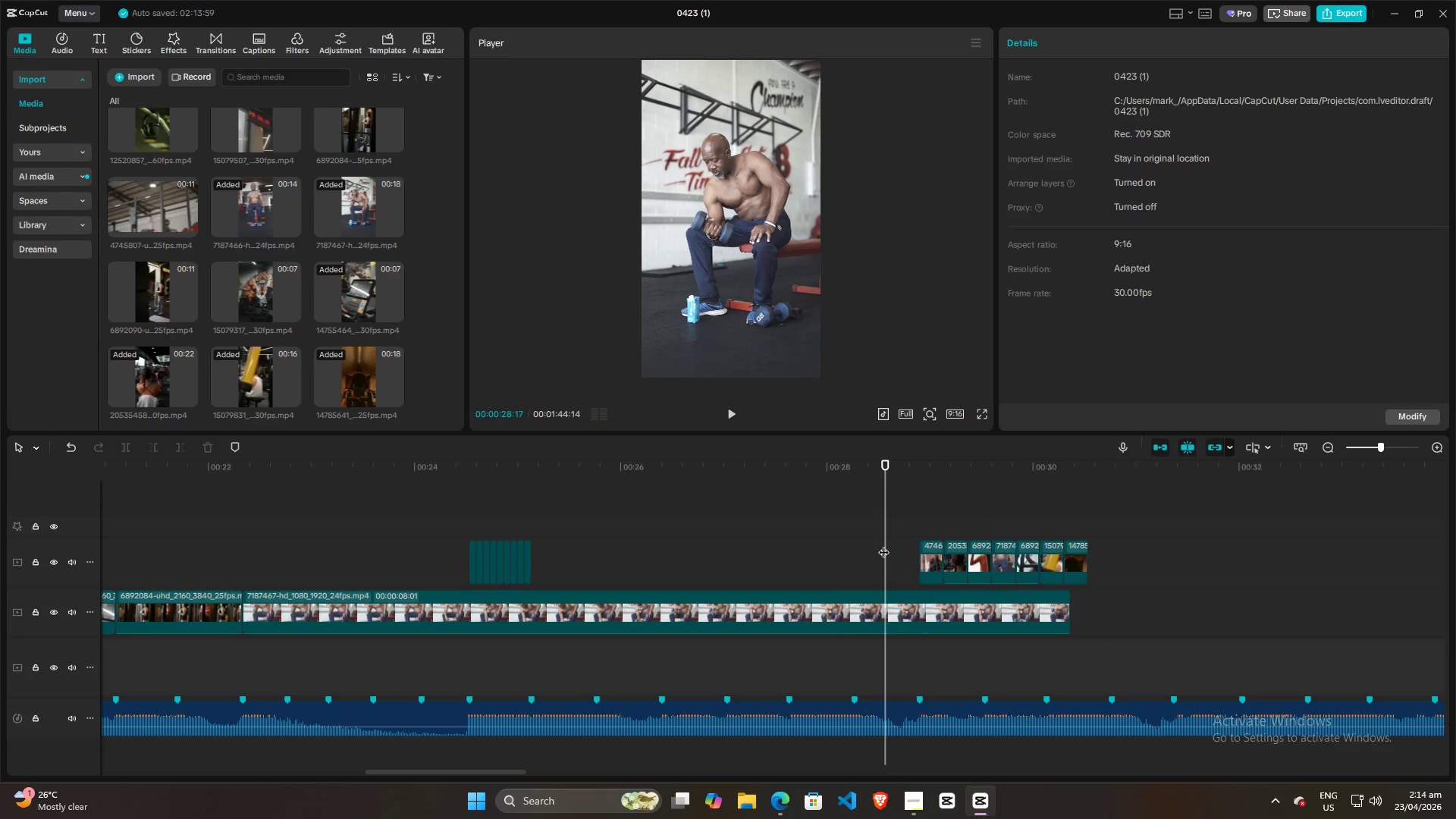 
left_click_drag(start_coordinate=[886, 543], to_coordinate=[602, 595])
 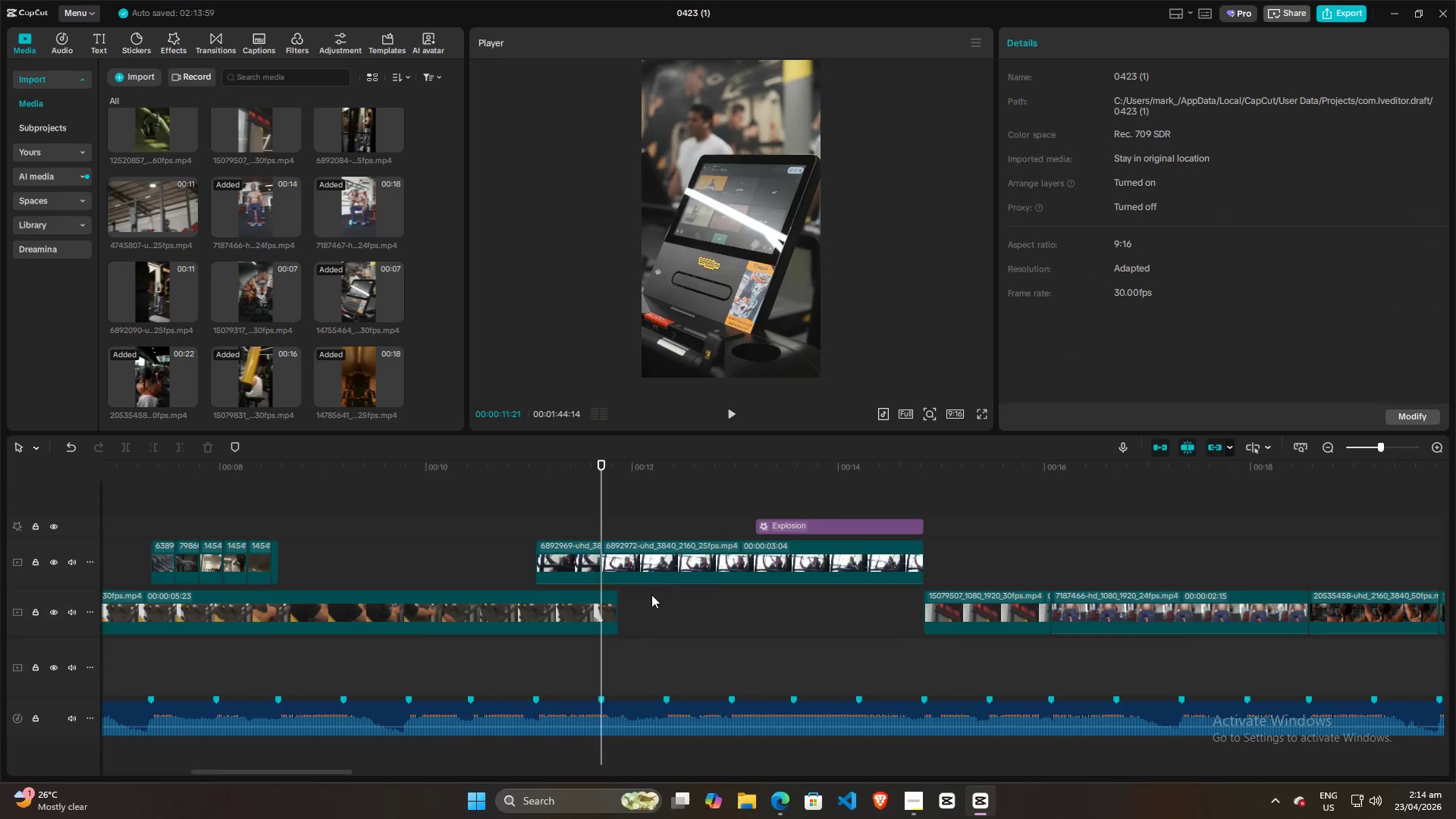 
hold_key(key=ControlLeft, duration=1.33)
 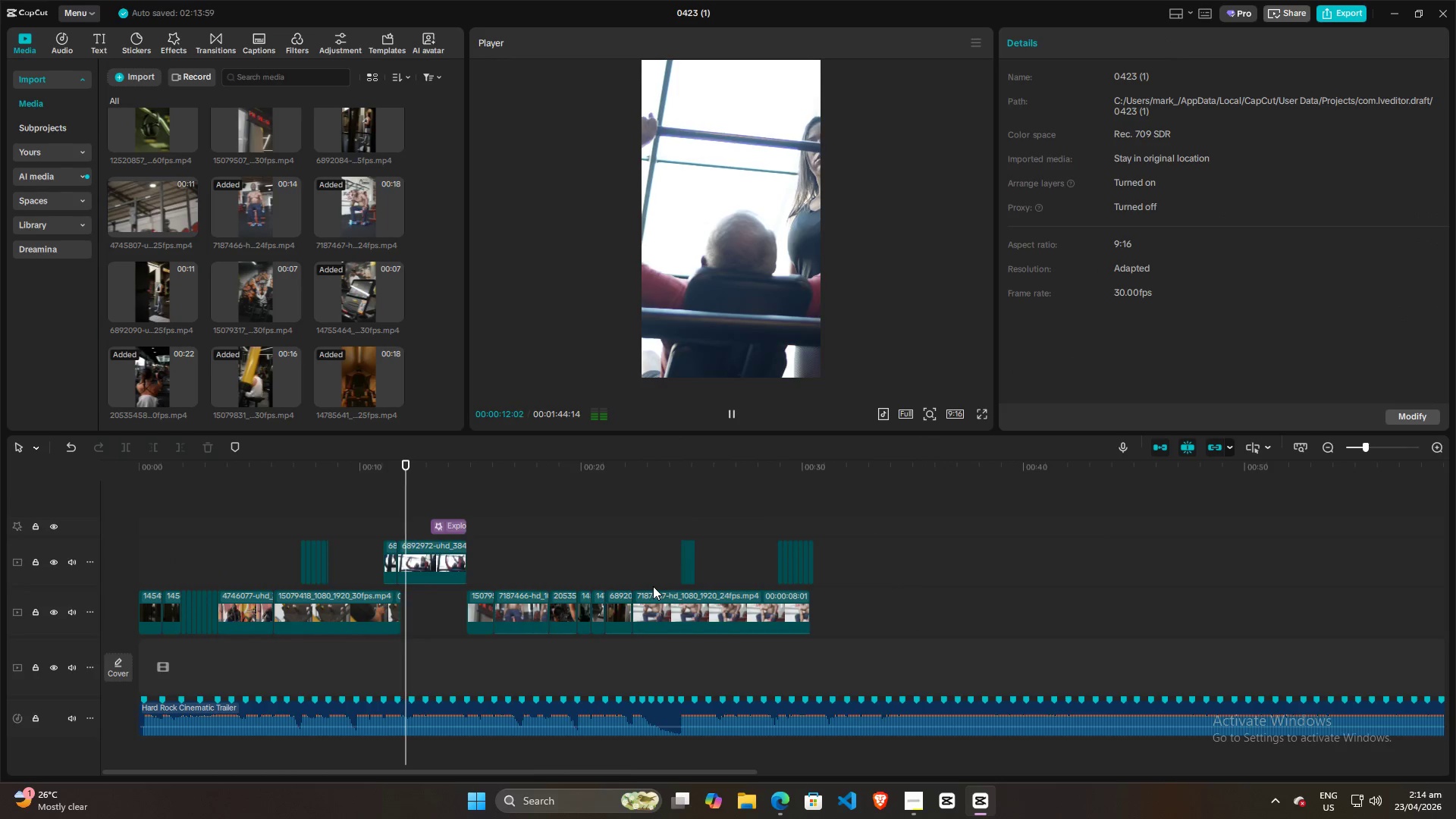 
key(Space)
 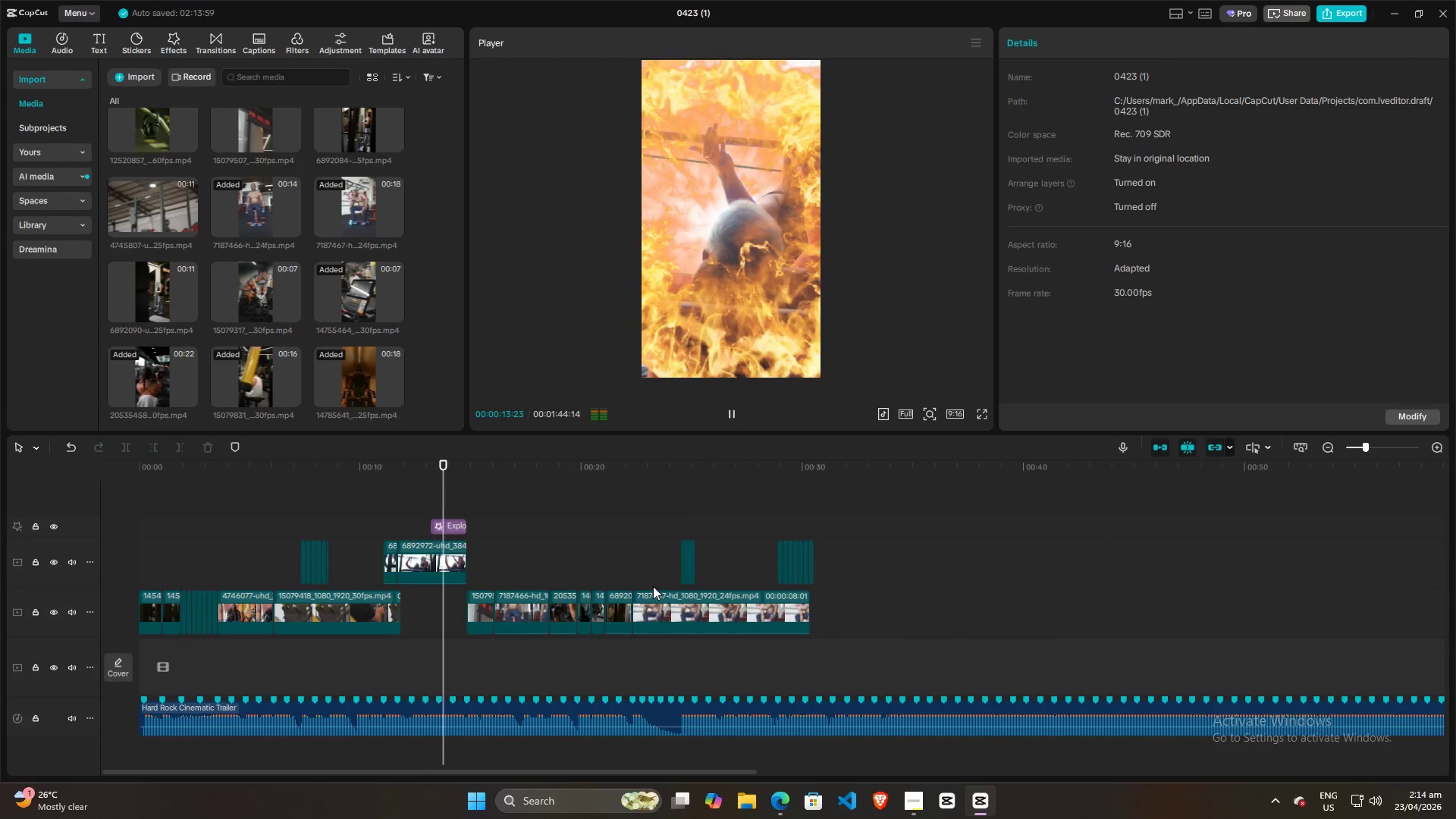 
scroll: coordinate [671, 590], scroll_direction: down, amount: 26.0
 